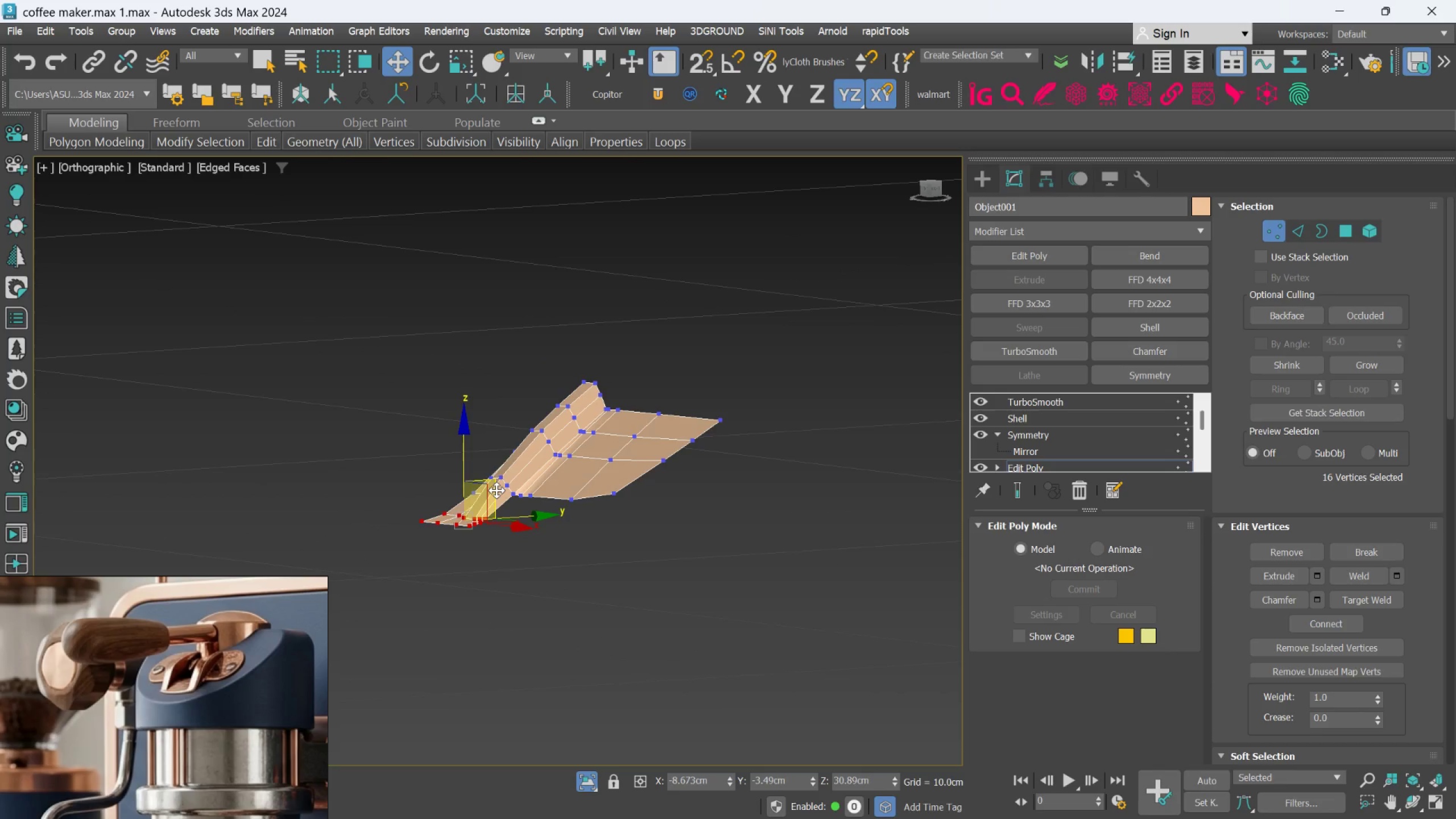 
key(Control+Z)
 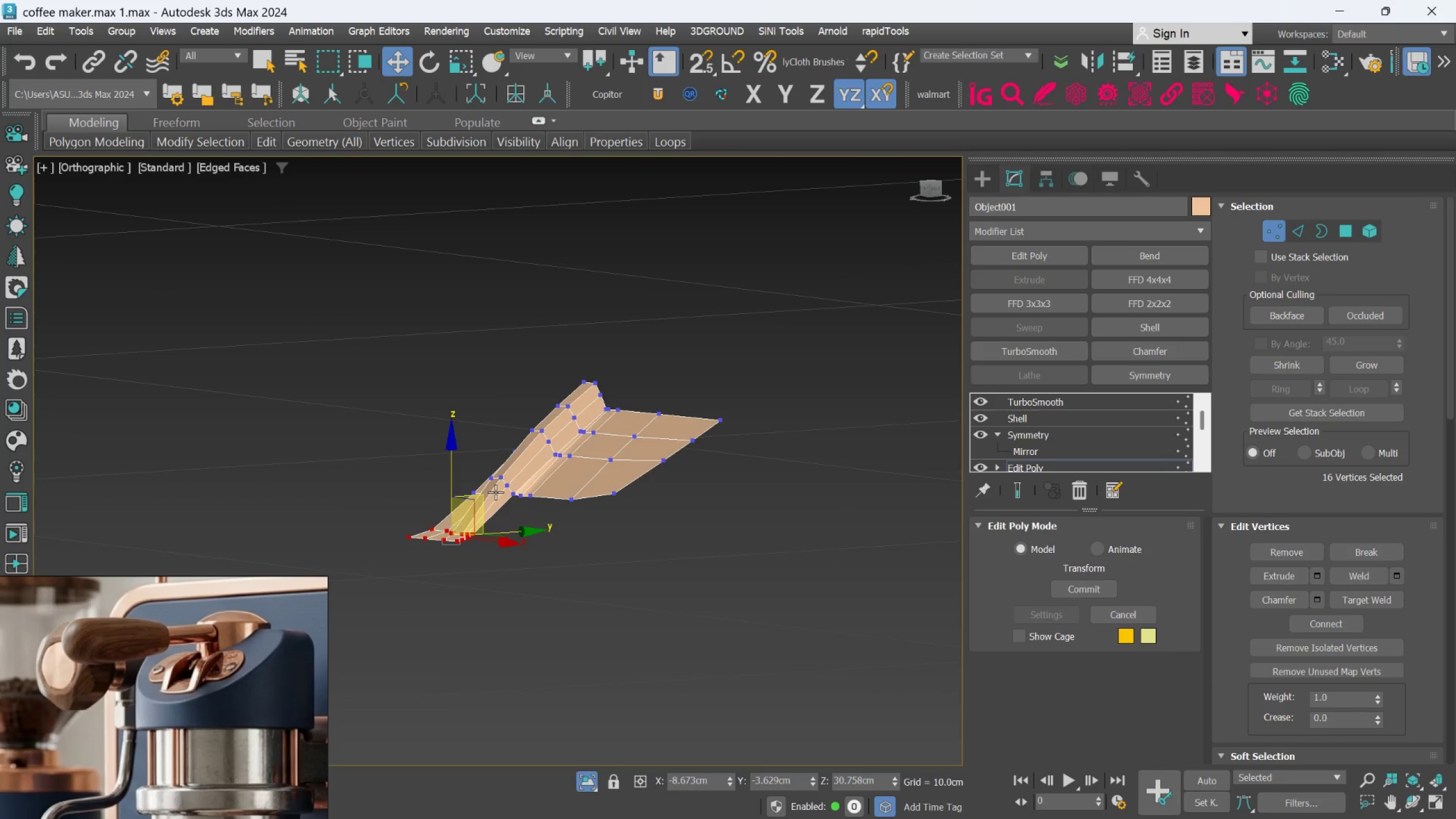 
key(L)
 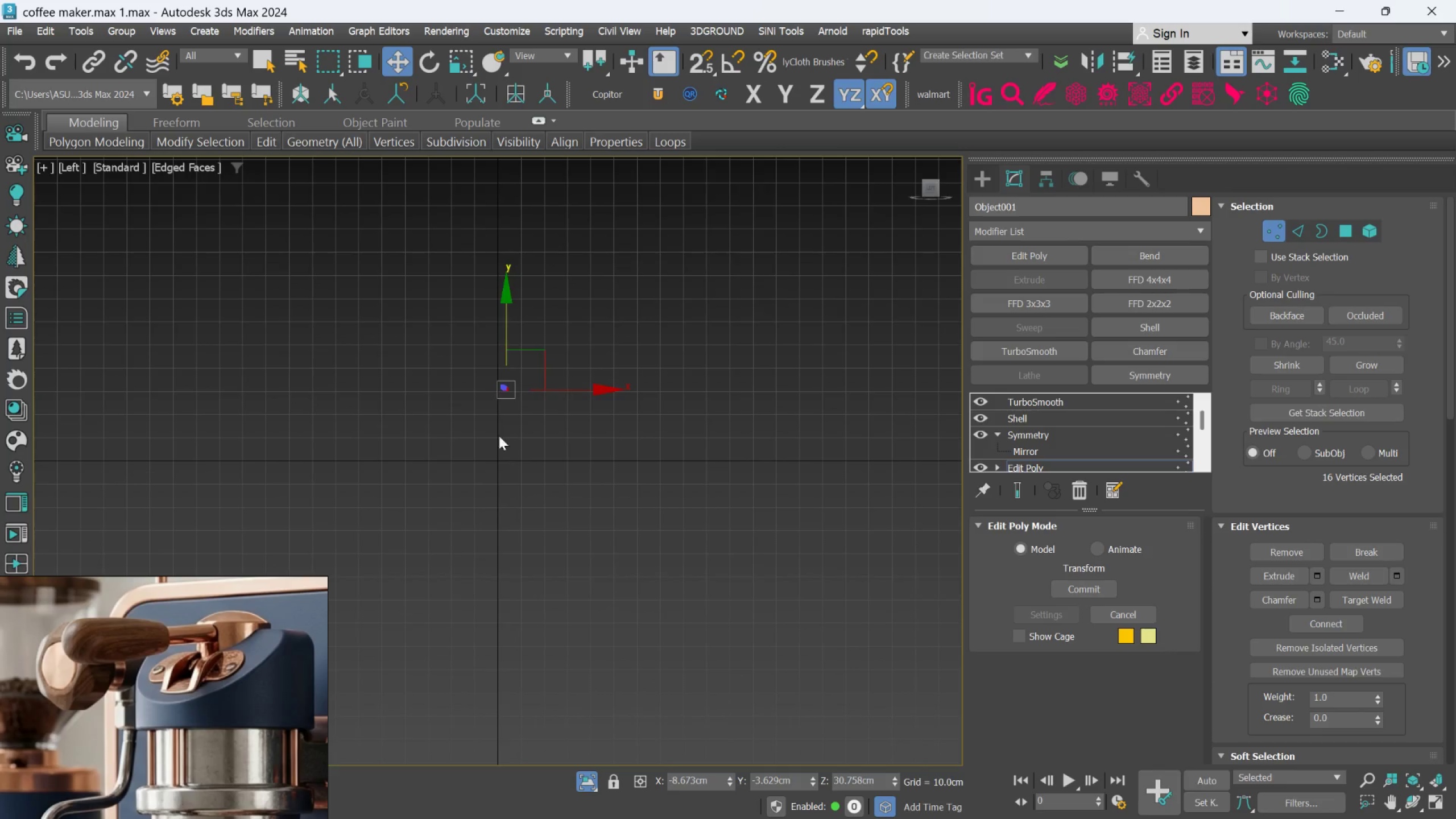 
scroll: coordinate [603, 404], scroll_direction: up, amount: 14.0
 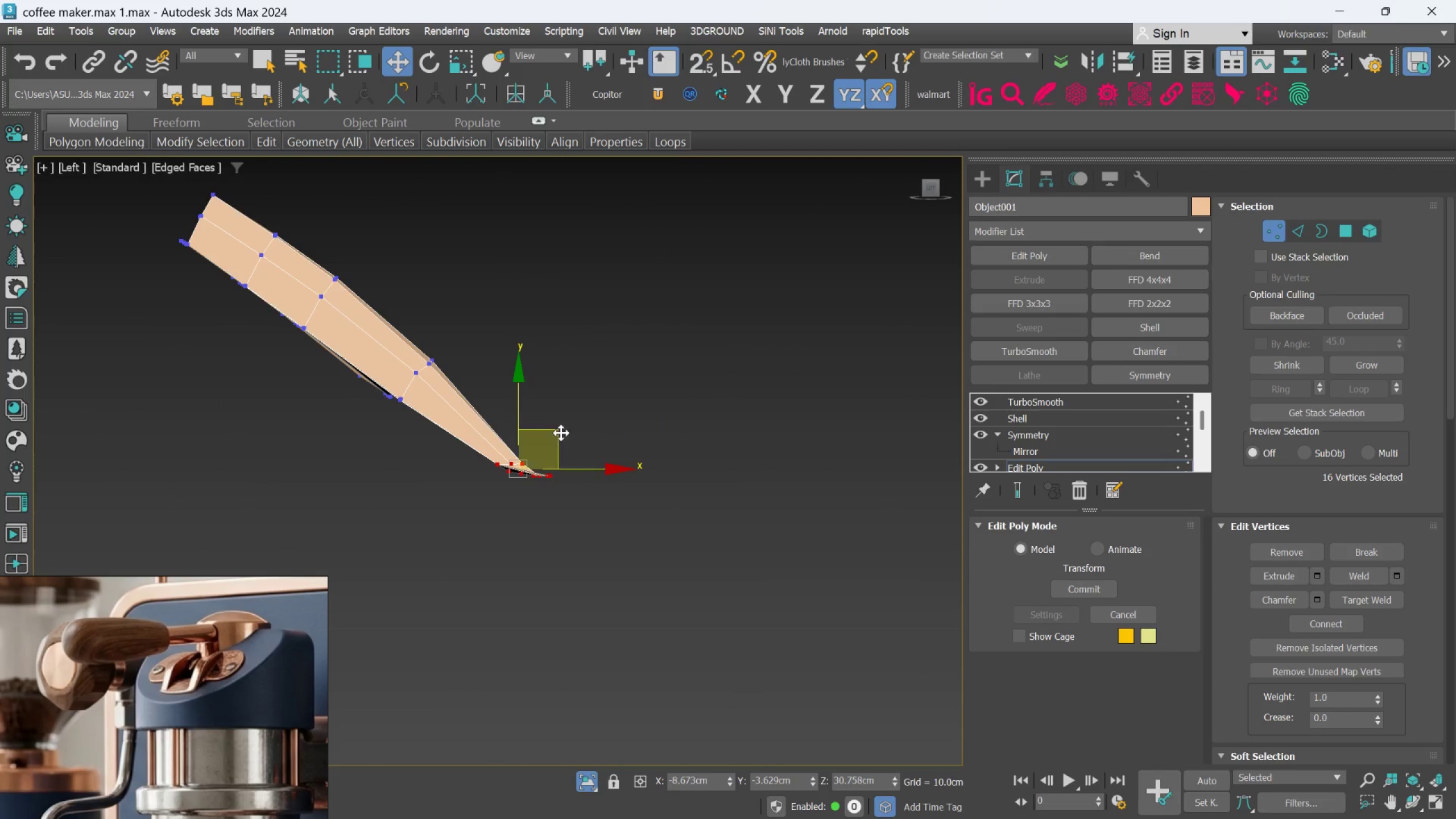 
left_click_drag(start_coordinate=[560, 433], to_coordinate=[515, 400])
 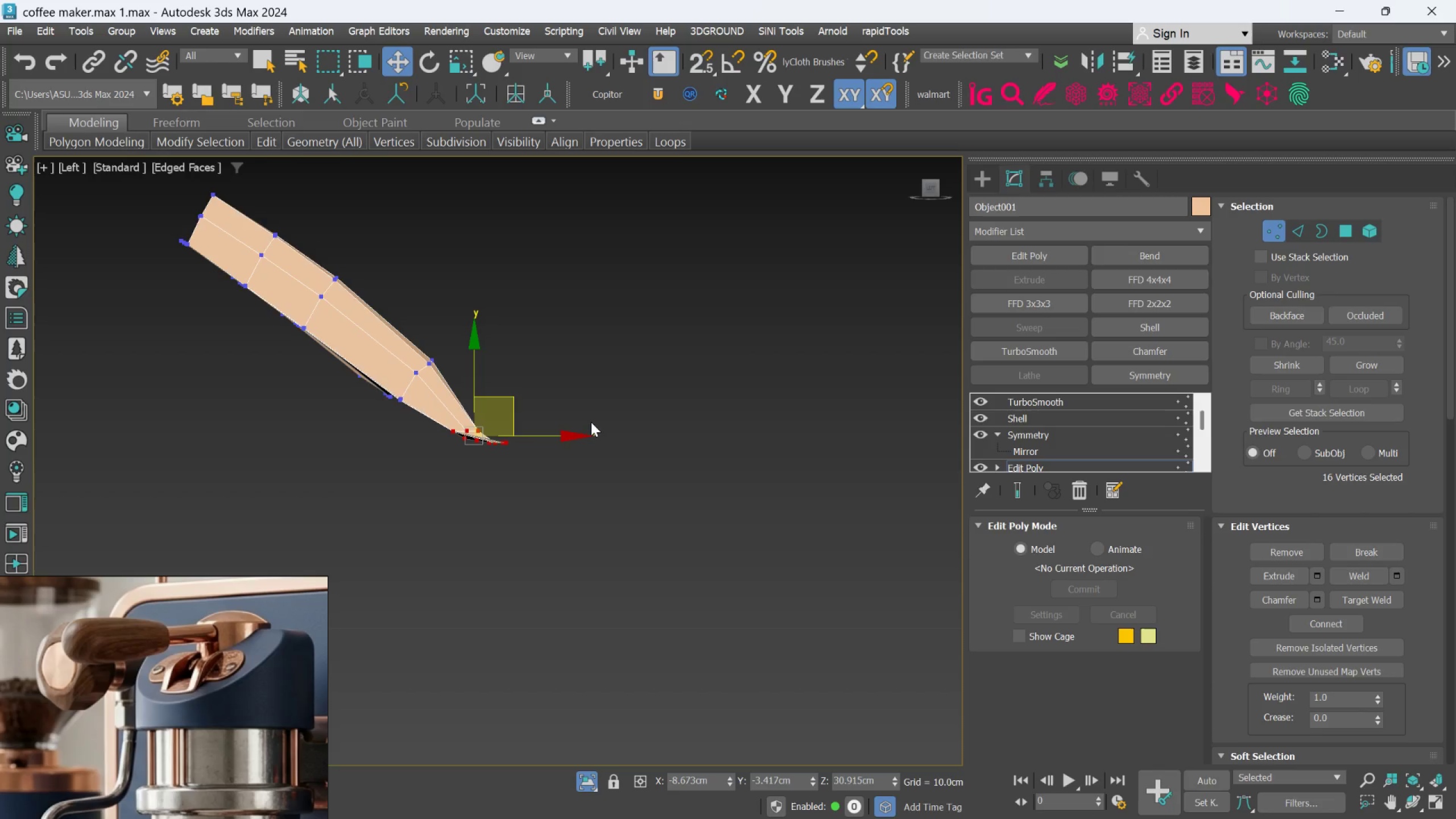 
hold_key(key=AltLeft, duration=1.42)
 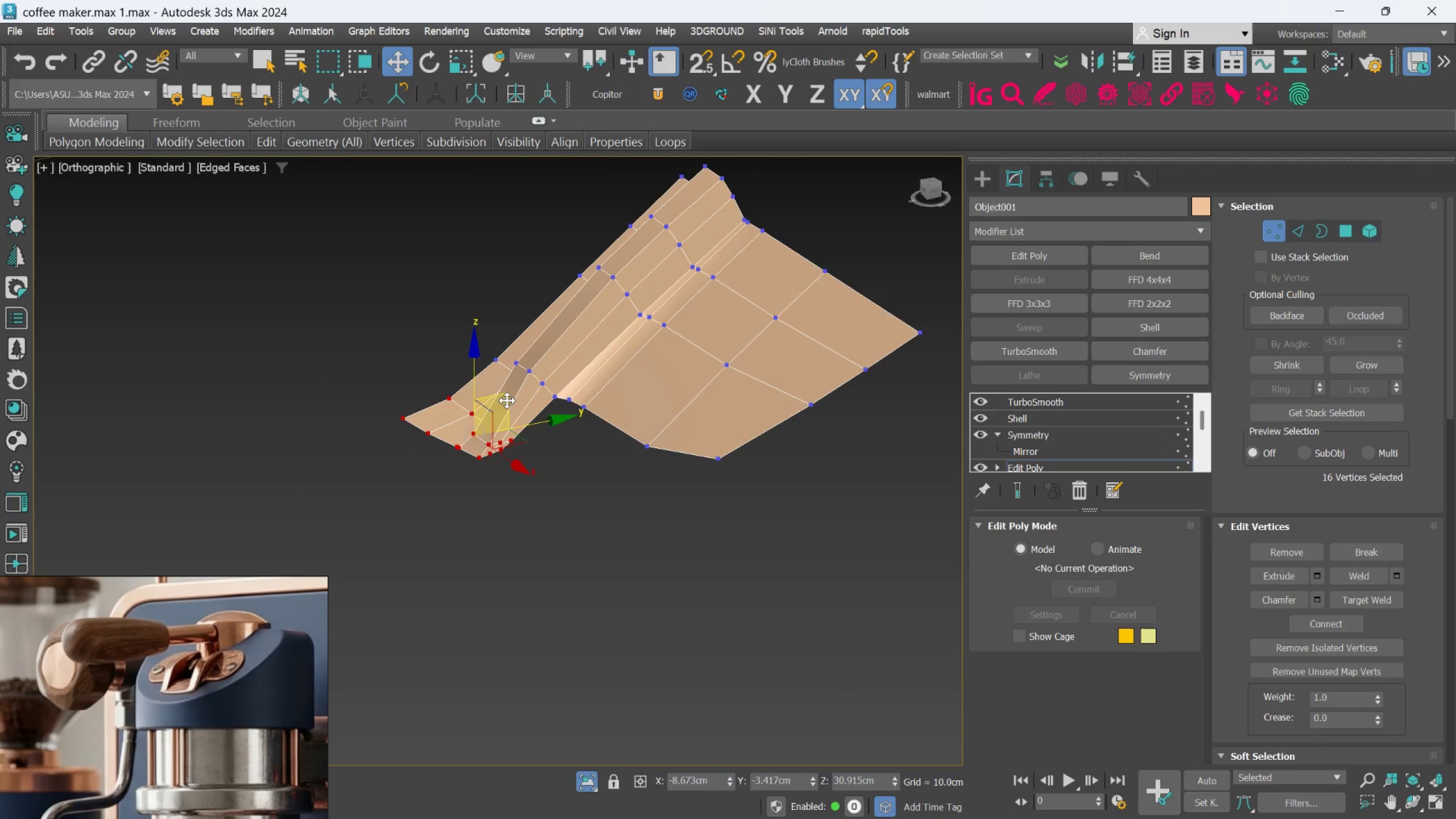 
left_click_drag(start_coordinate=[507, 399], to_coordinate=[513, 389])
 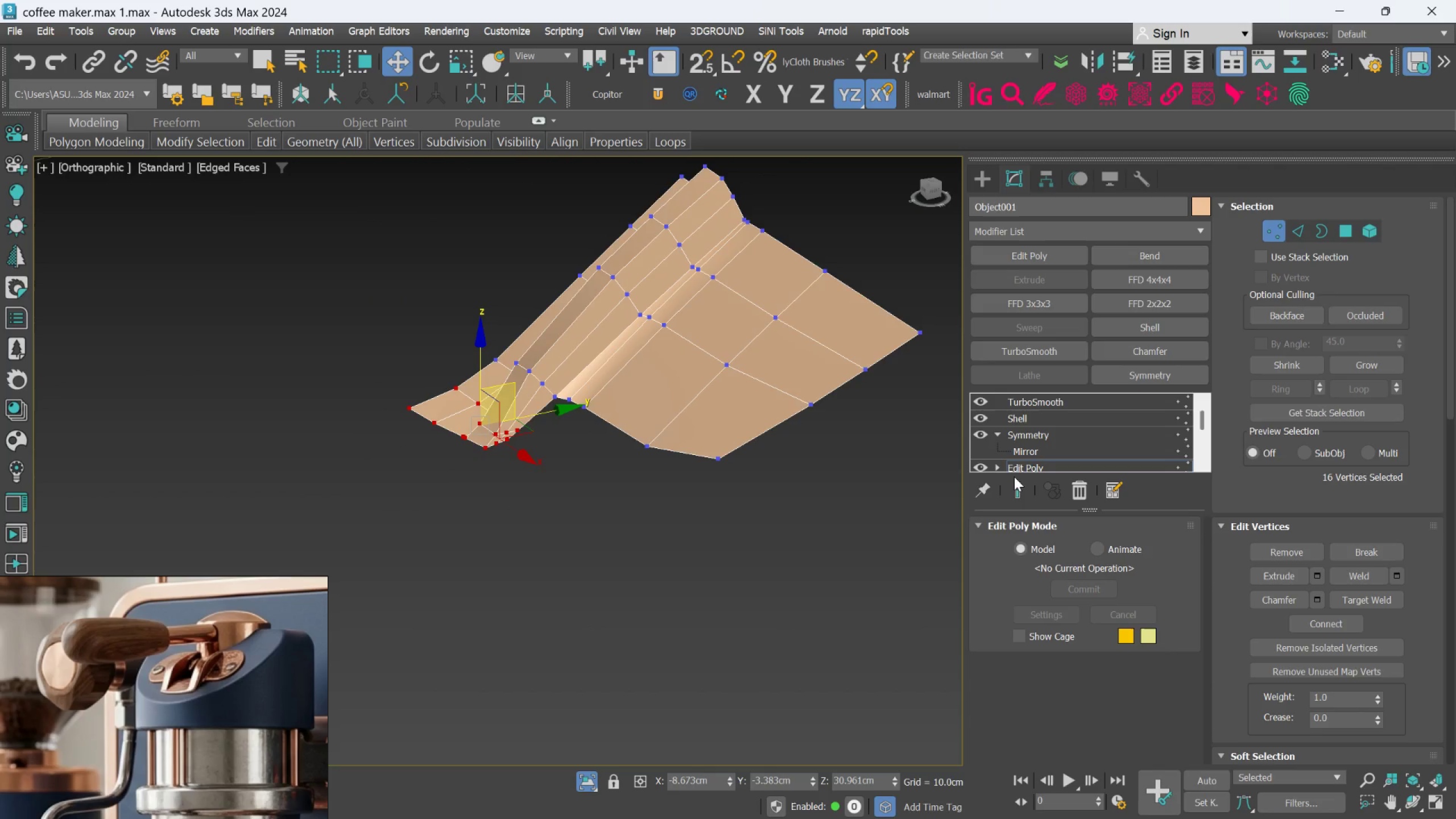 
left_click([1015, 483])
 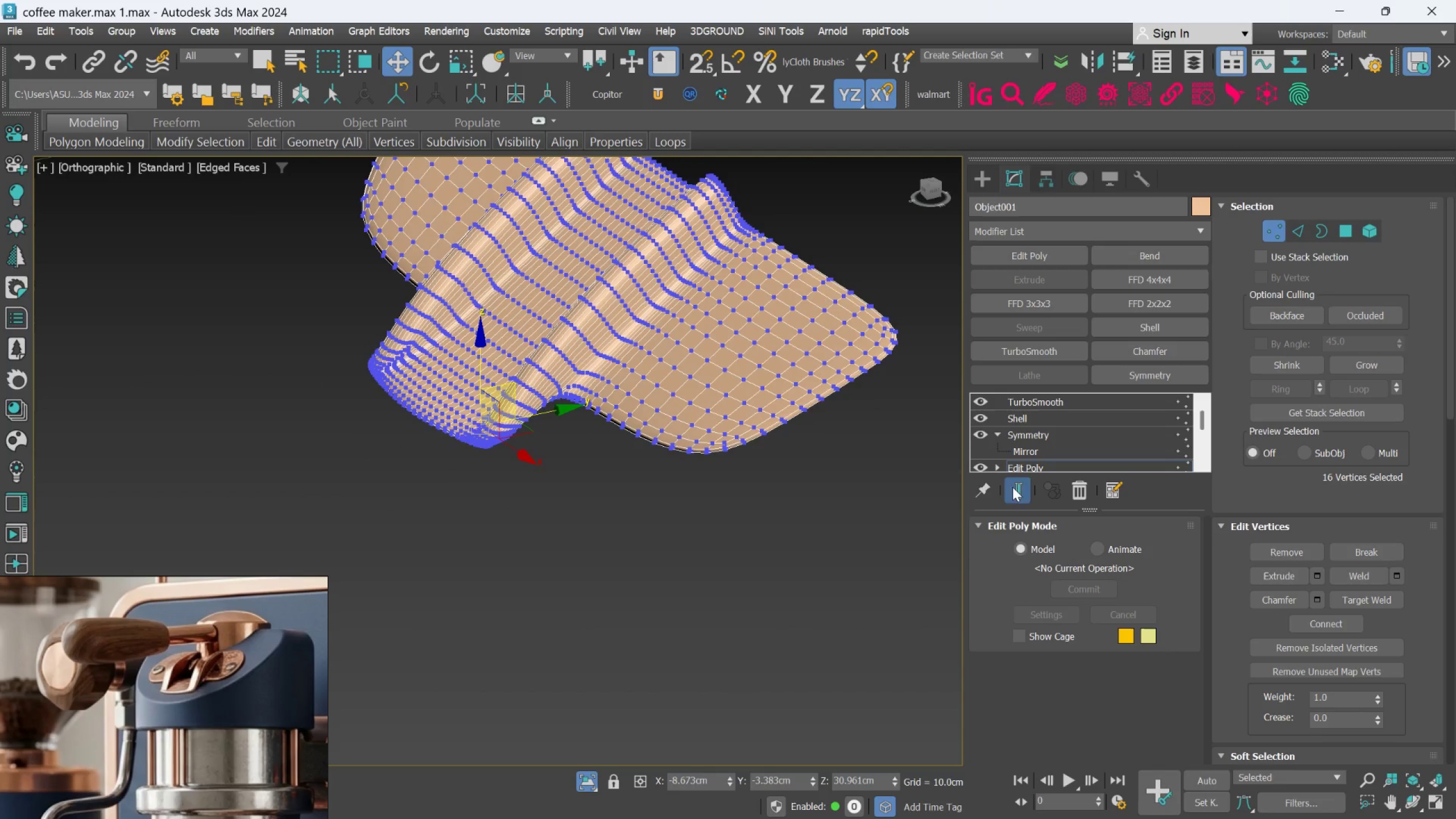 
hold_key(key=AltLeft, duration=0.95)
 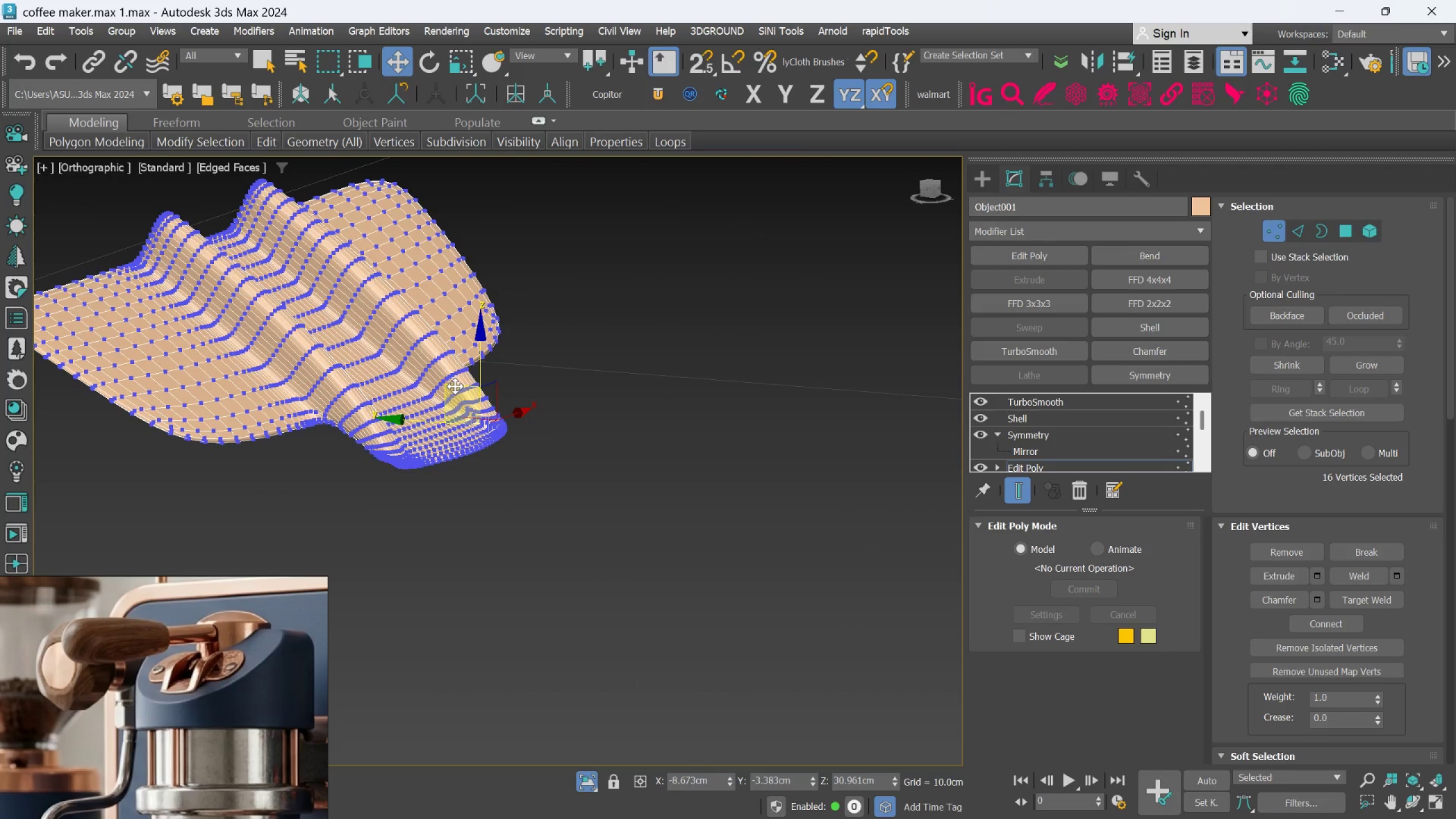 
left_click_drag(start_coordinate=[455, 386], to_coordinate=[447, 377])
 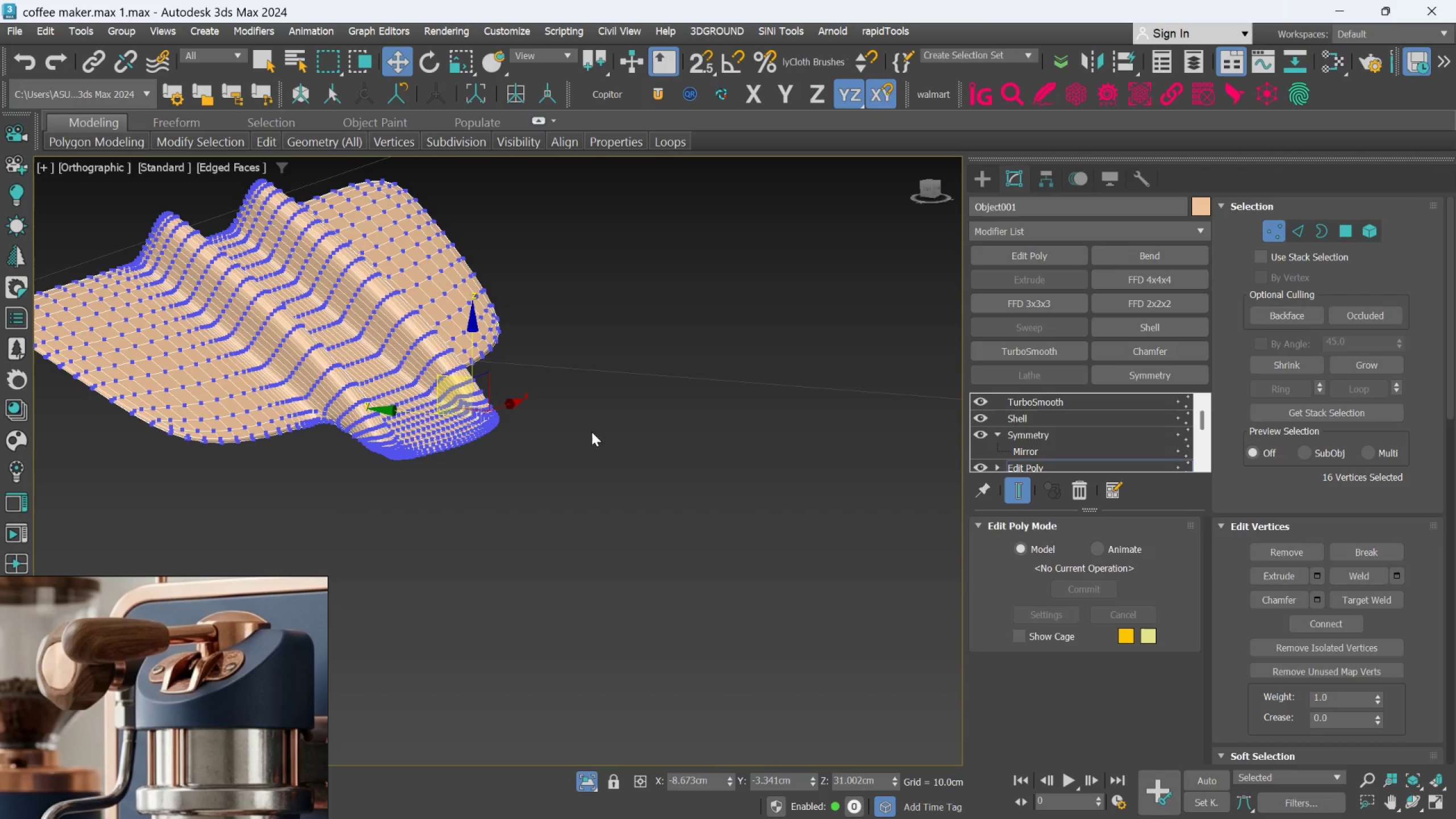 
hold_key(key=AltLeft, duration=0.88)
 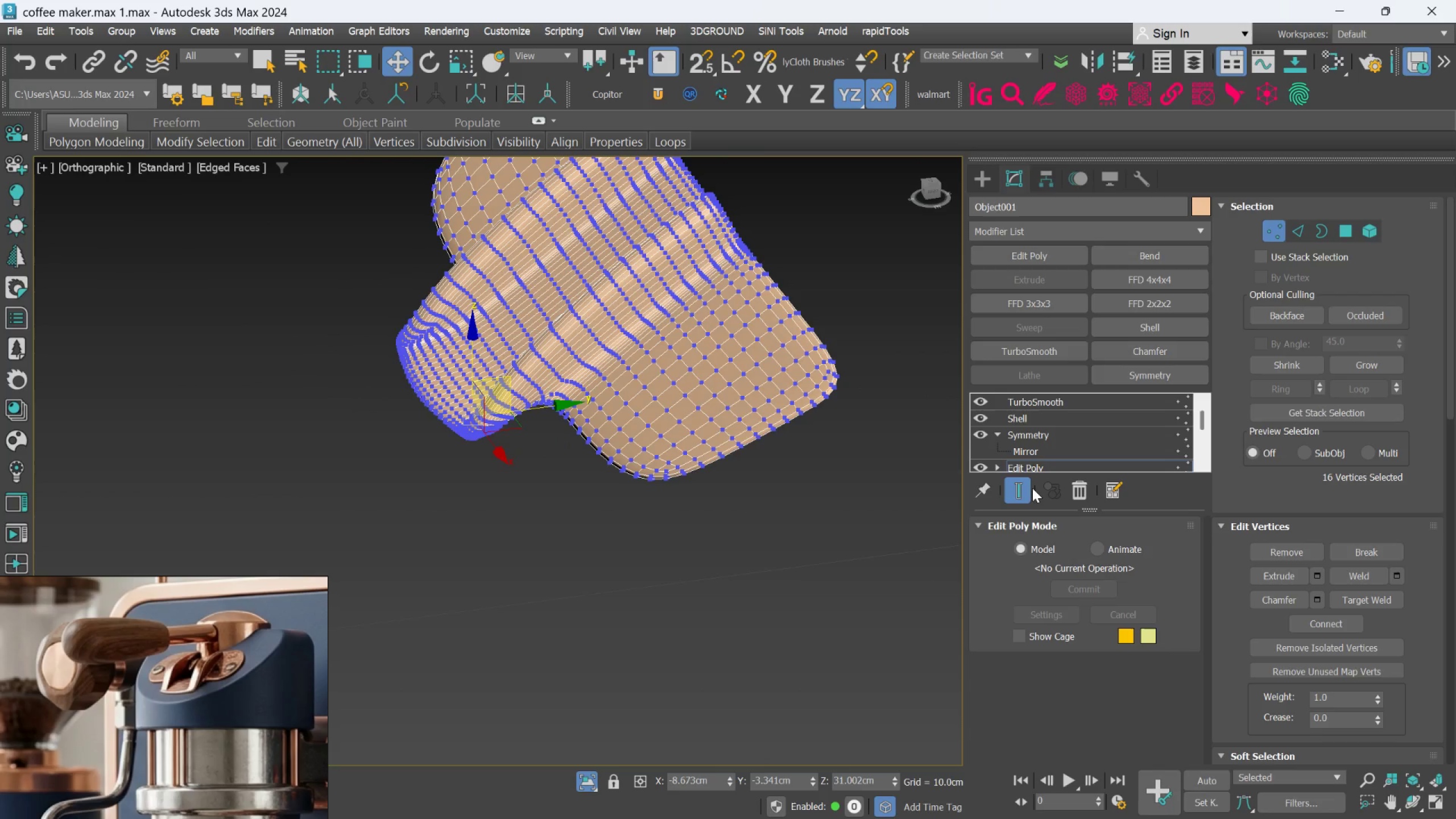 
left_click([1028, 488])
 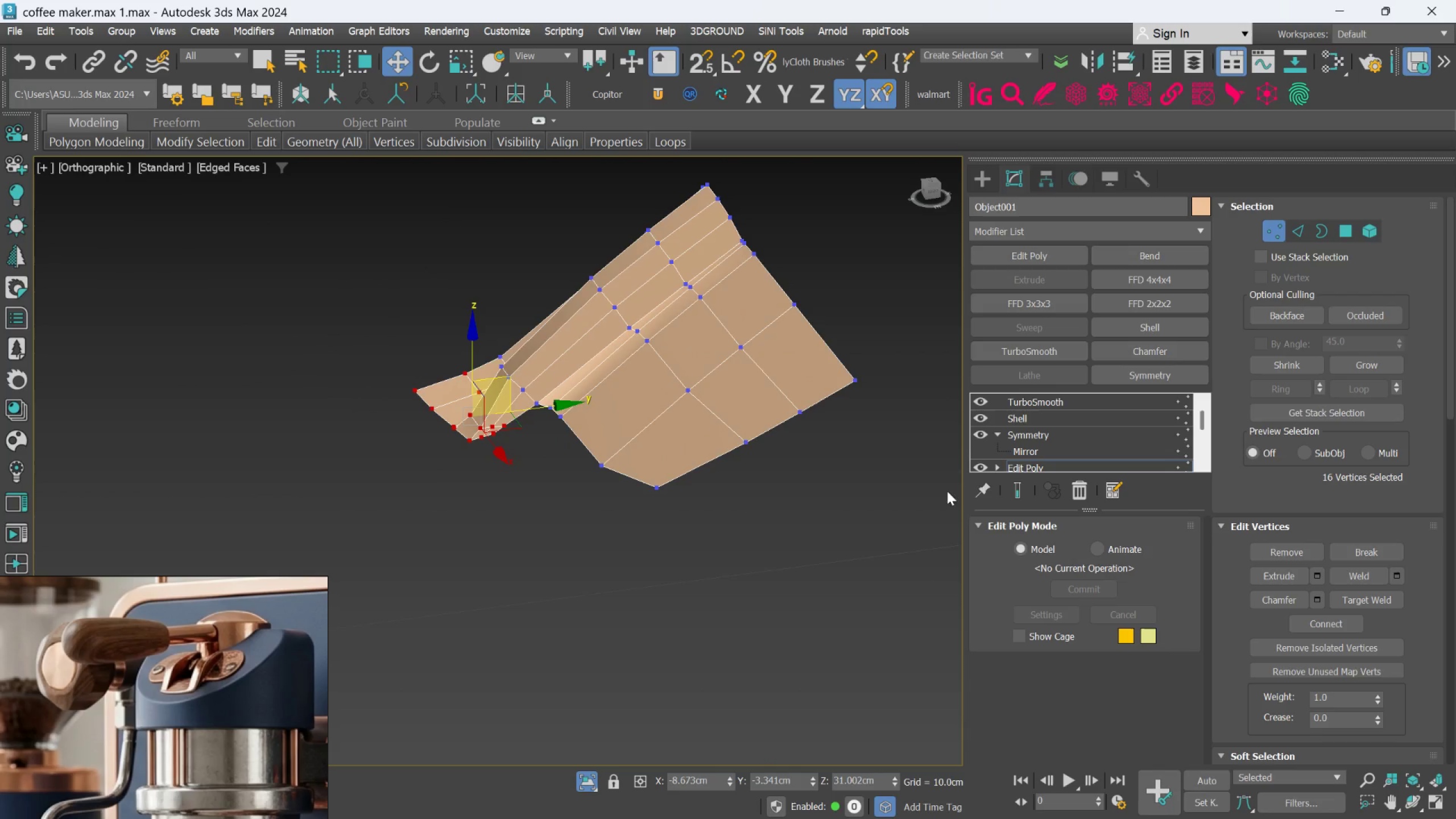 
hold_key(key=AltLeft, duration=0.94)
 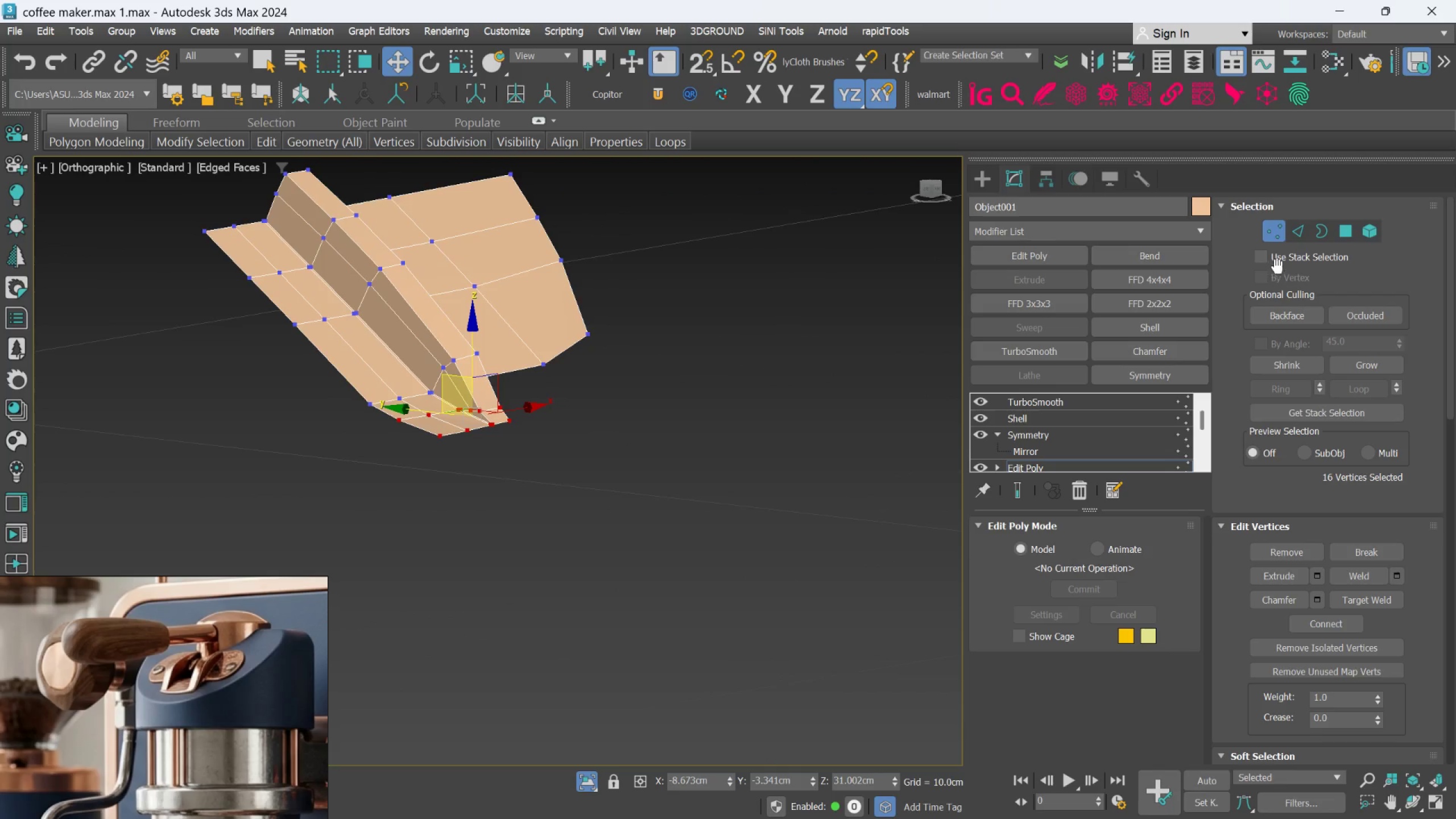 
hold_key(key=AltLeft, duration=2.0)
left_click([1279, 235])
 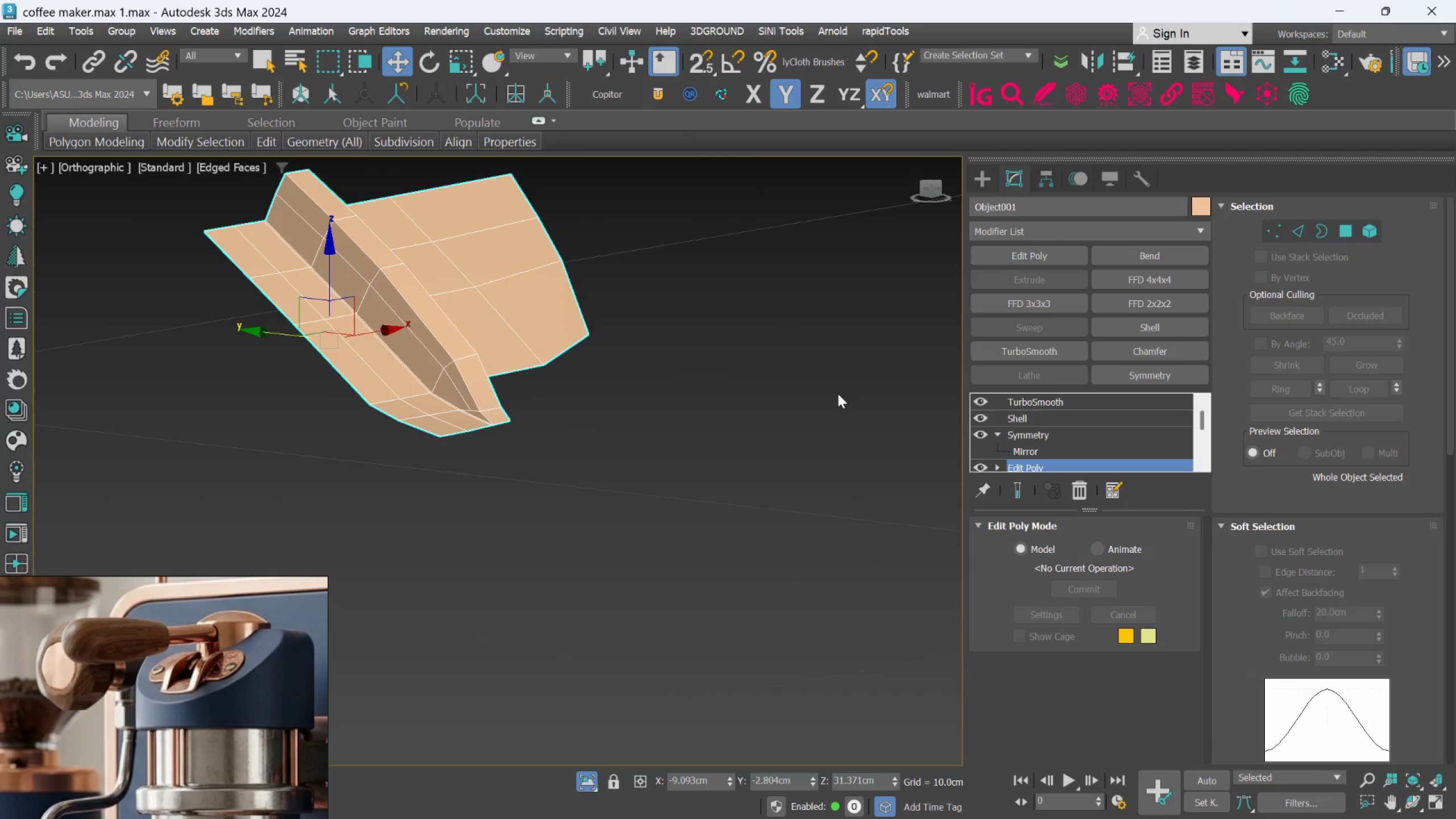 
hold_key(key=AltLeft, duration=0.41)
 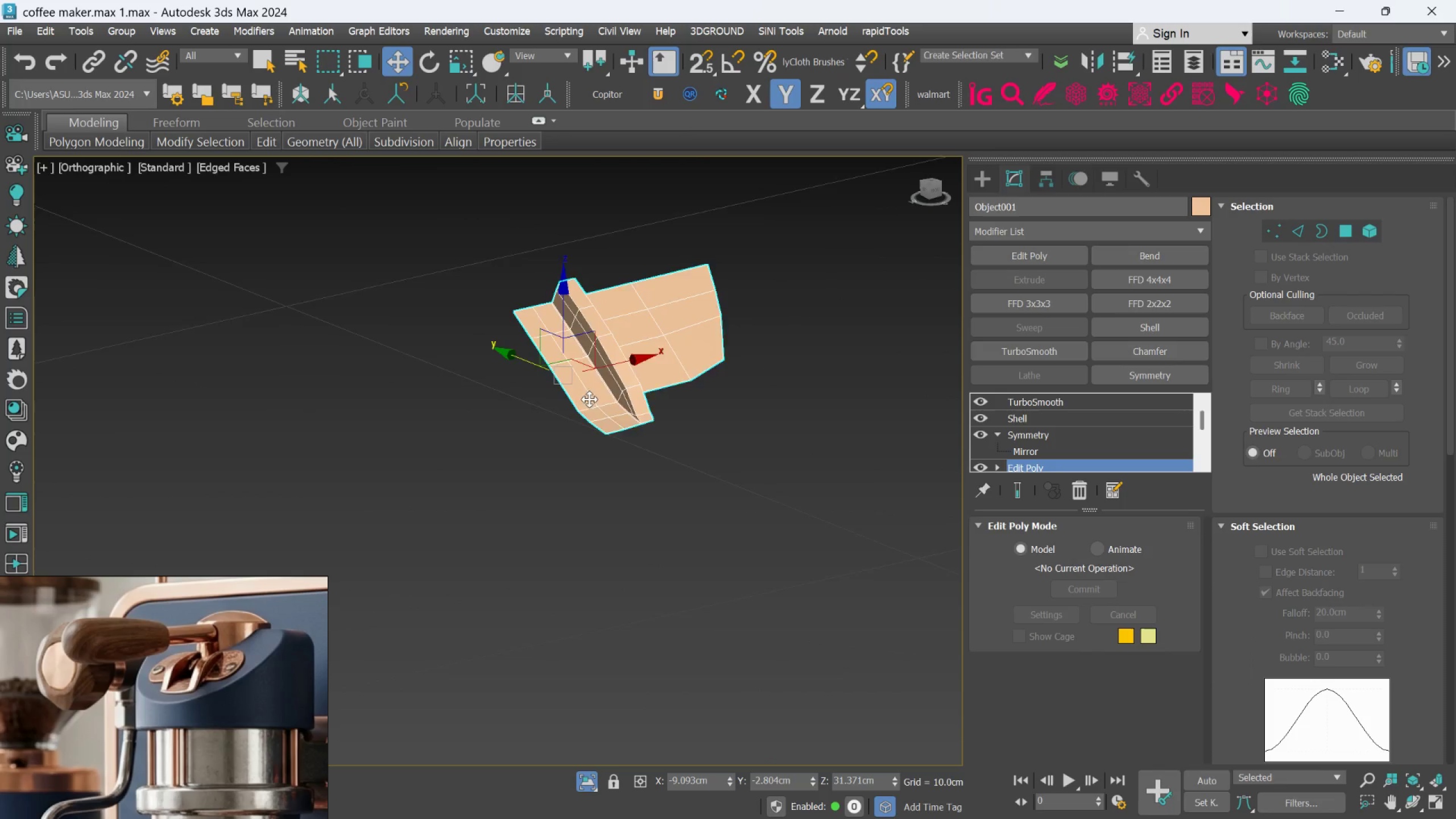 
scroll: coordinate [838, 394], scroll_direction: down, amount: 2.0
 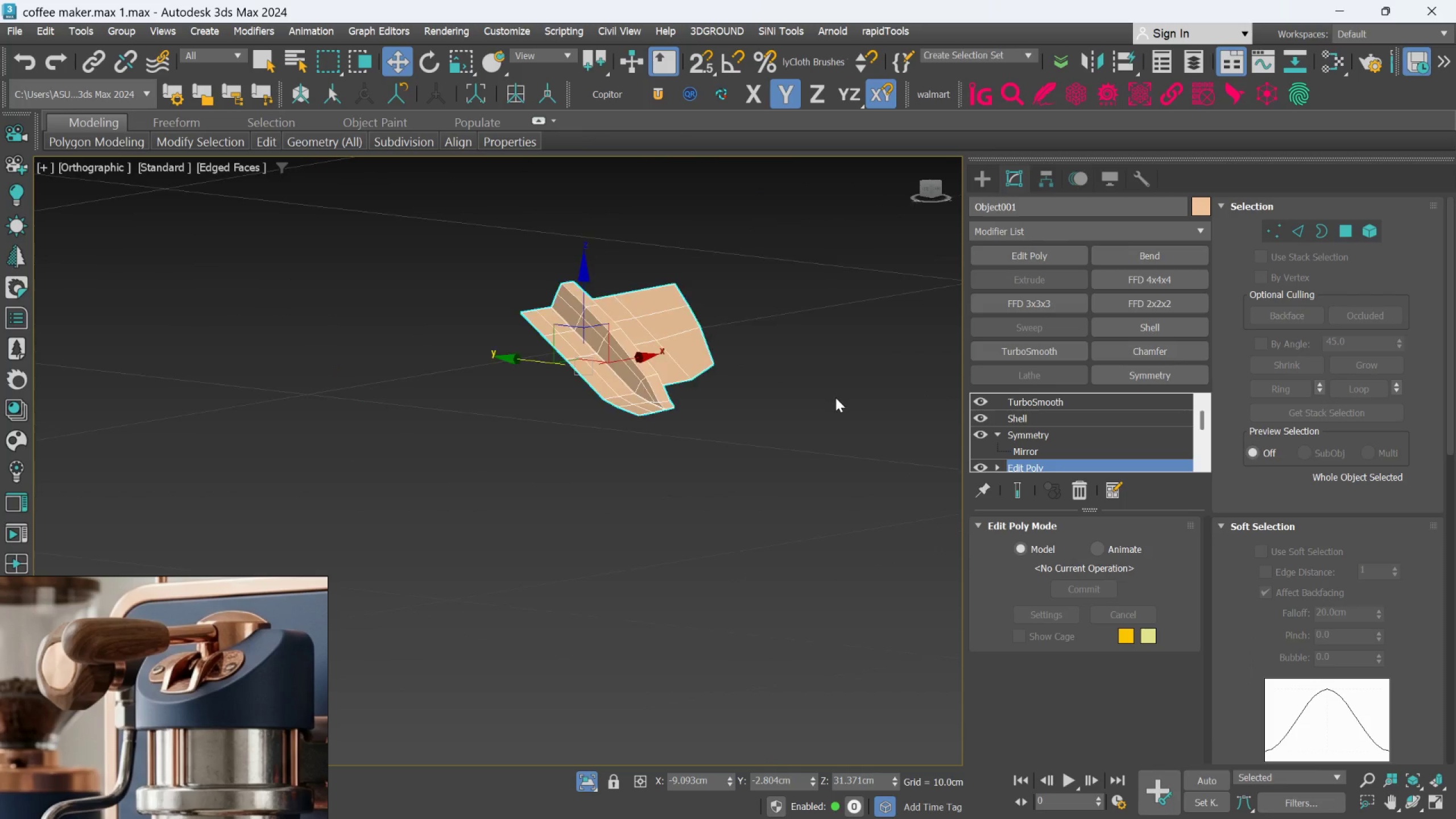 
hold_key(key=AltLeft, duration=0.56)
 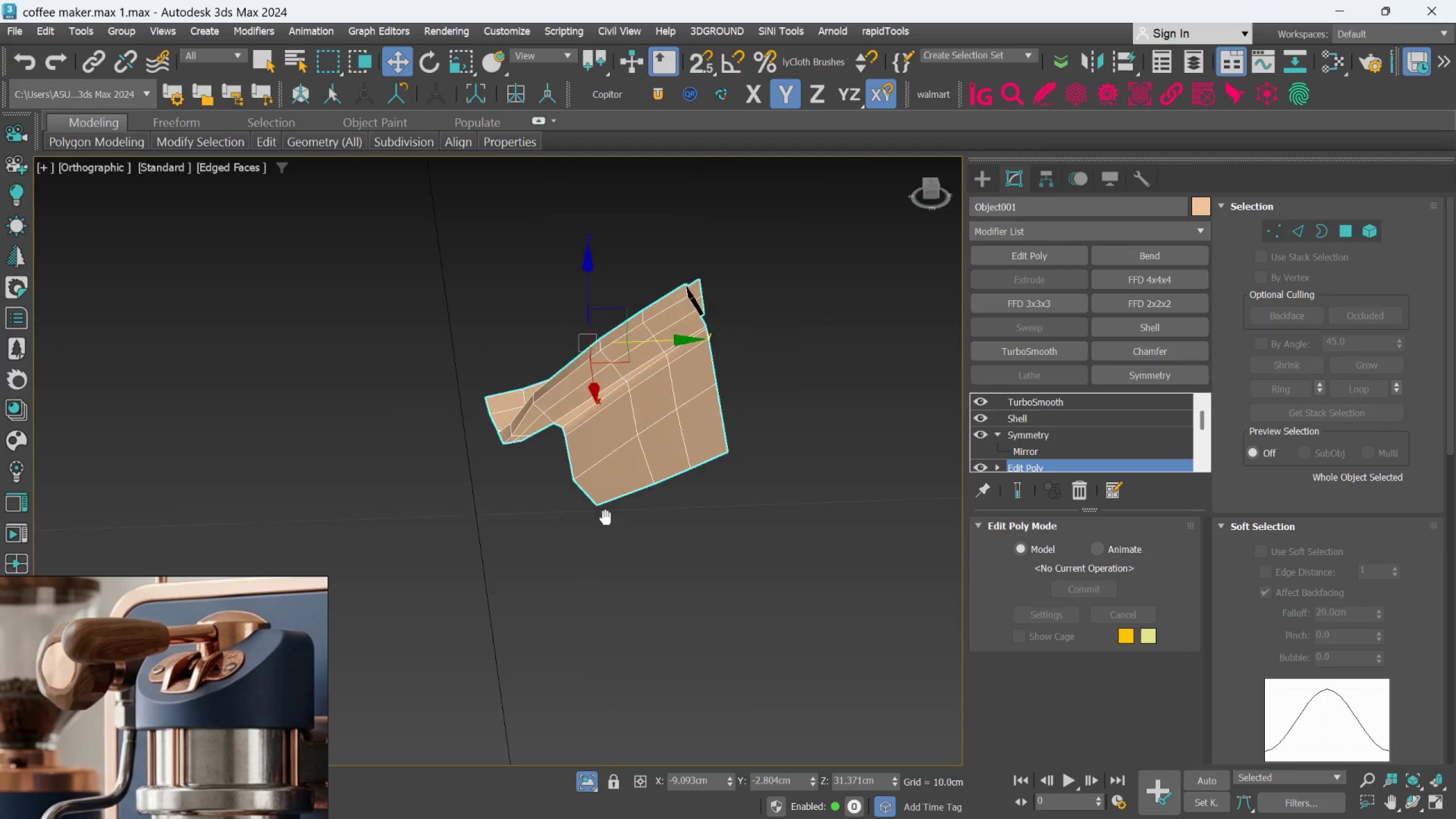 
scroll: coordinate [710, 428], scroll_direction: up, amount: 1.0
 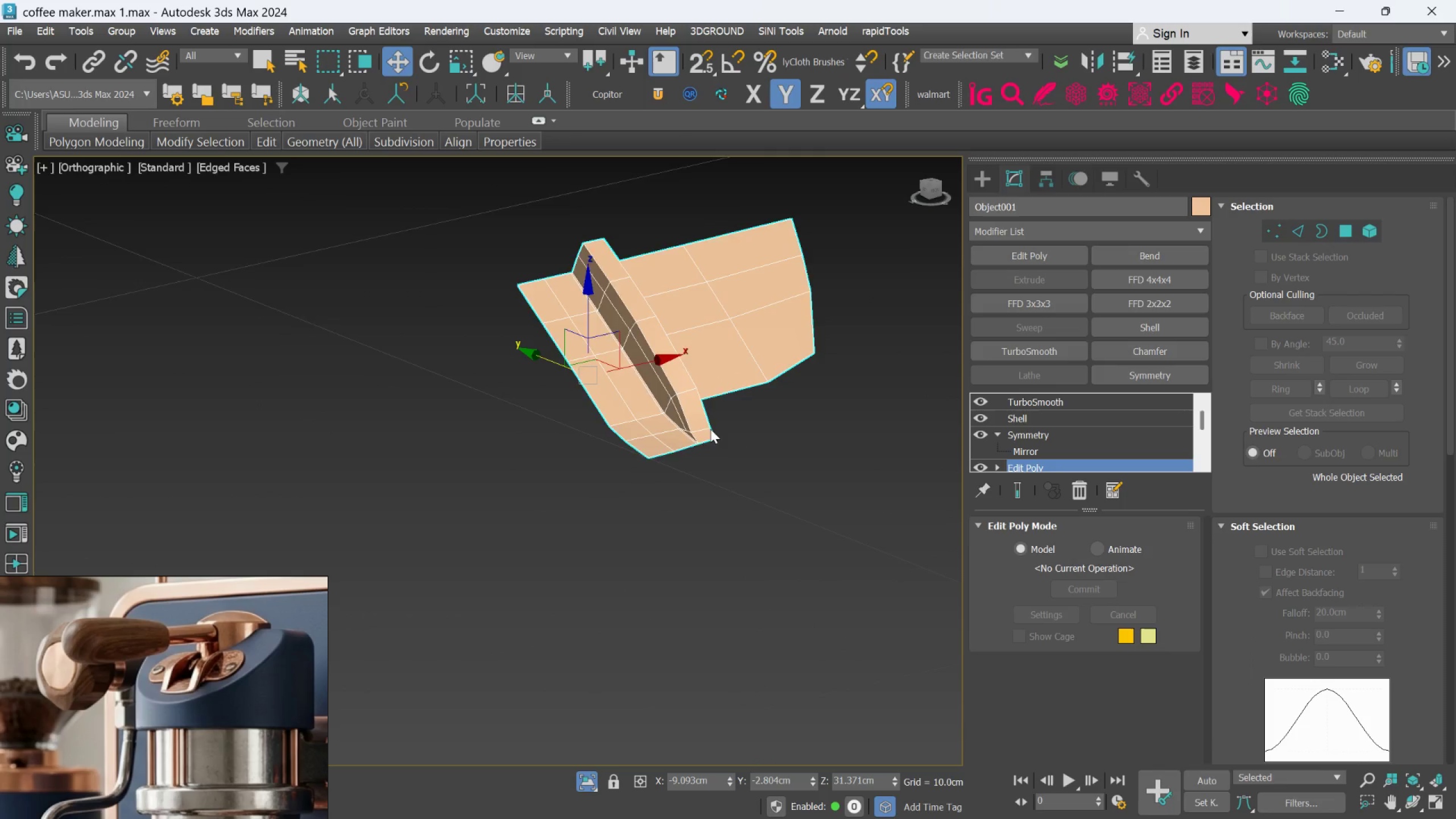 
hold_key(key=AltLeft, duration=0.7)
 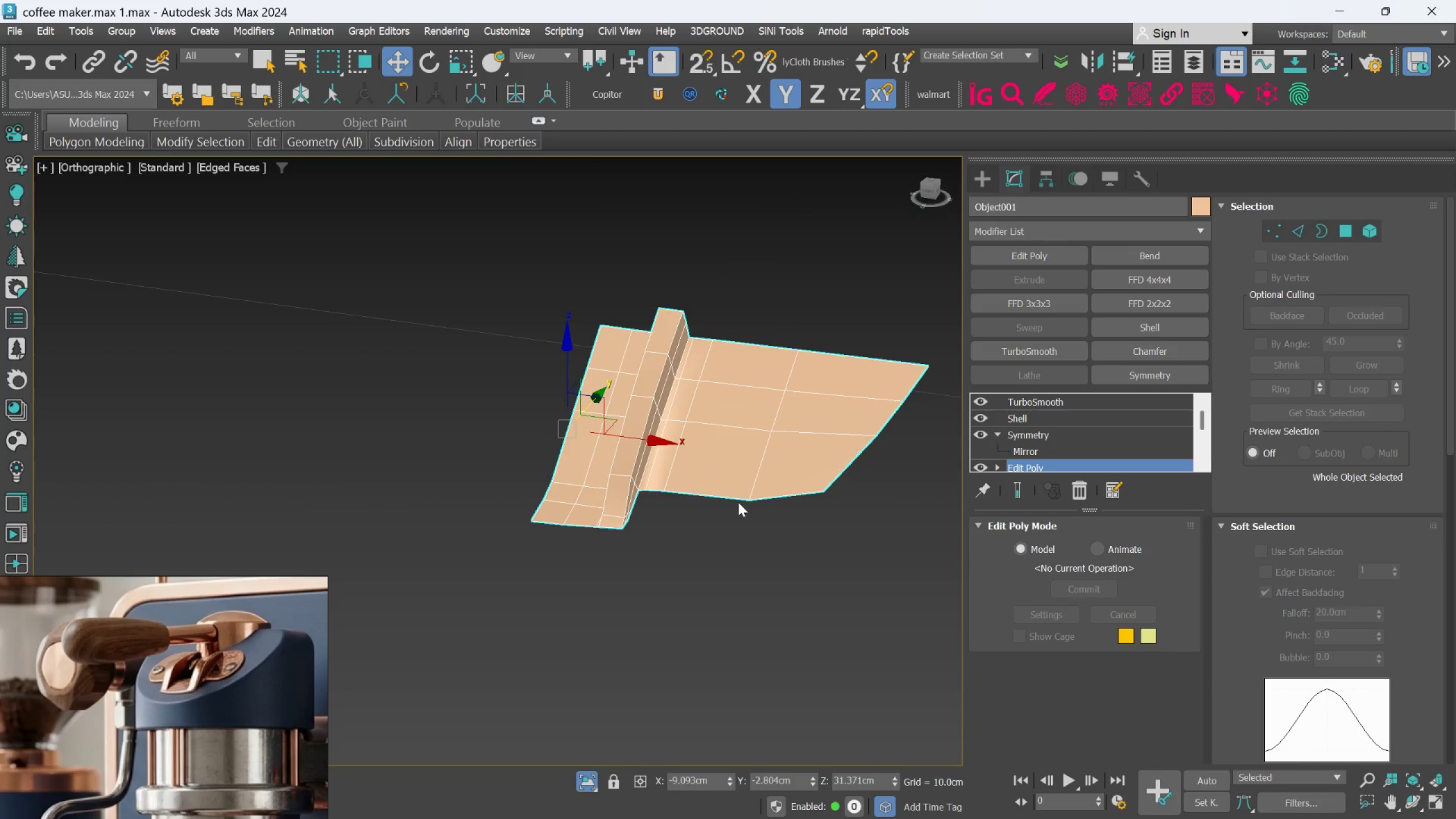 
left_click([1035, 437])
 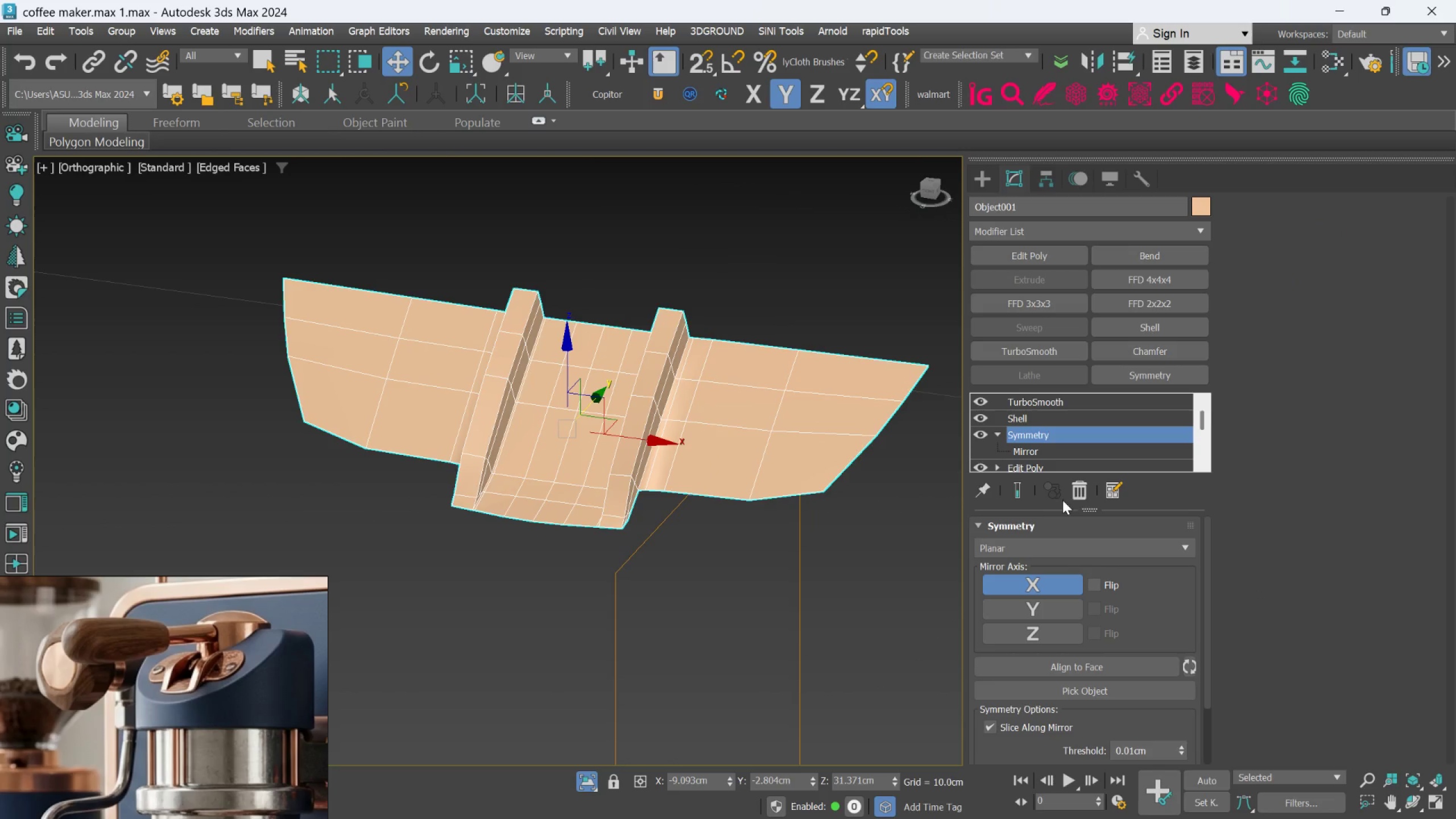 
left_click([1079, 491])
 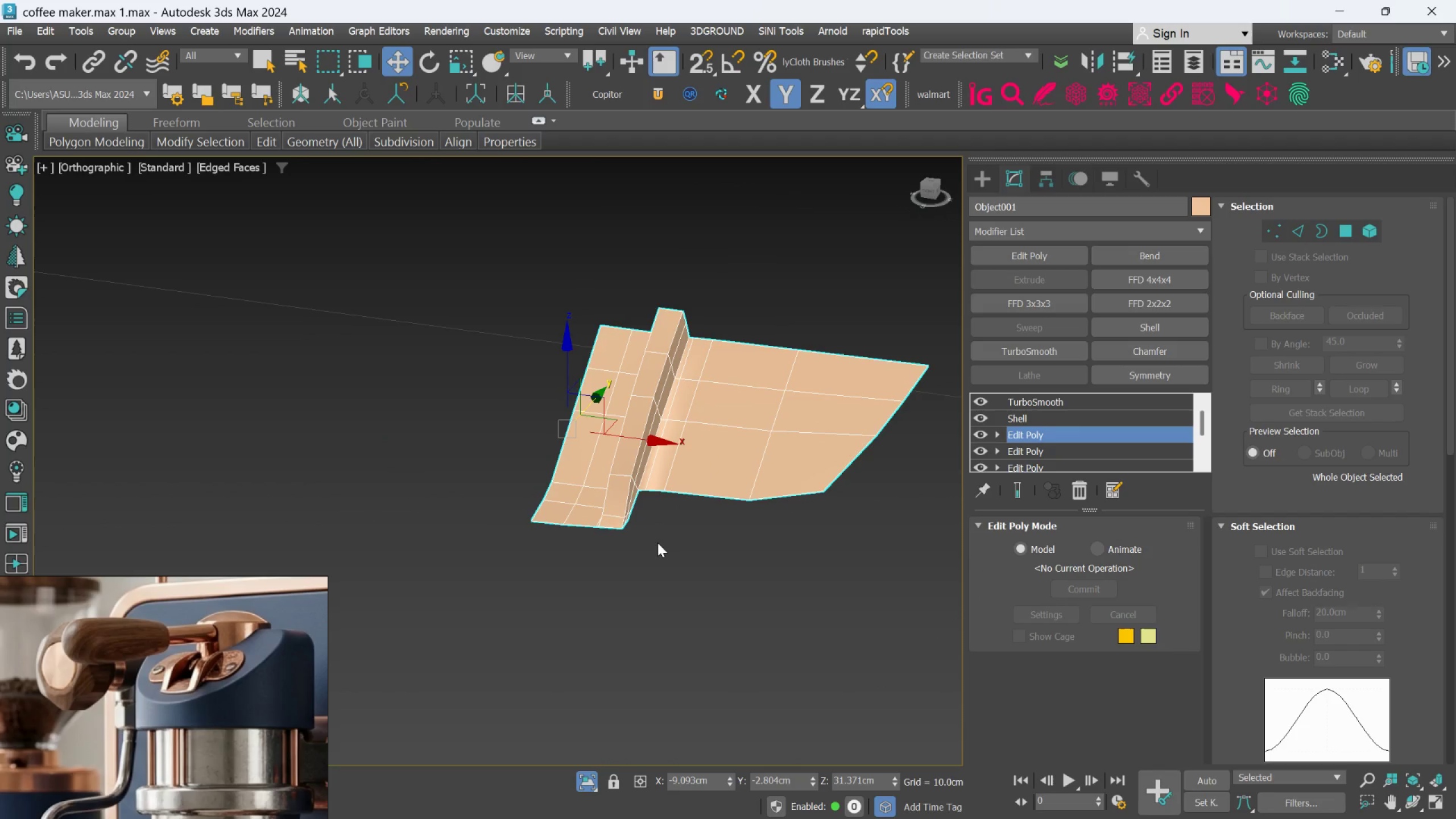 
hold_key(key=AltLeft, duration=0.88)
 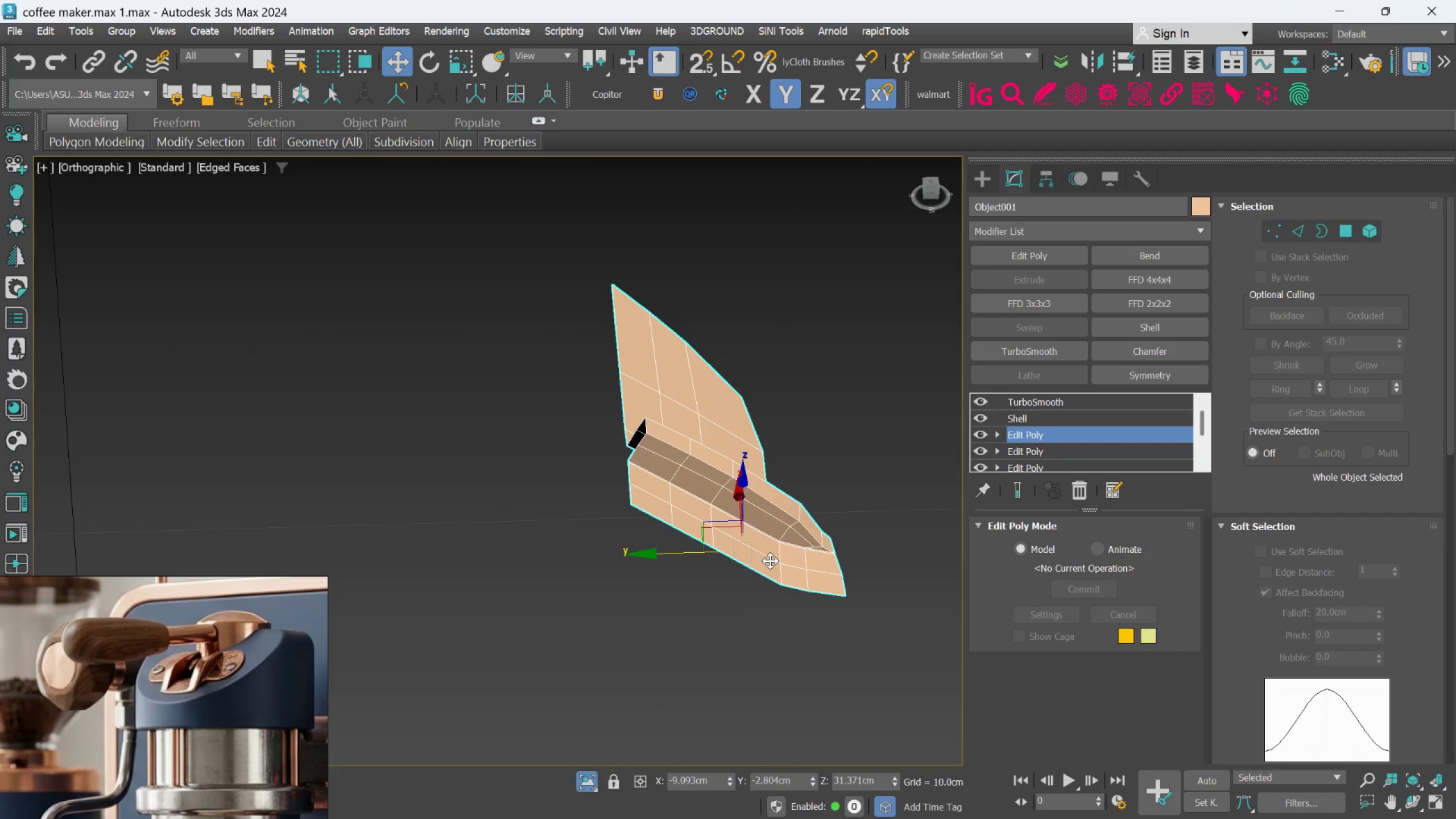 
scroll: coordinate [784, 562], scroll_direction: up, amount: 1.0
 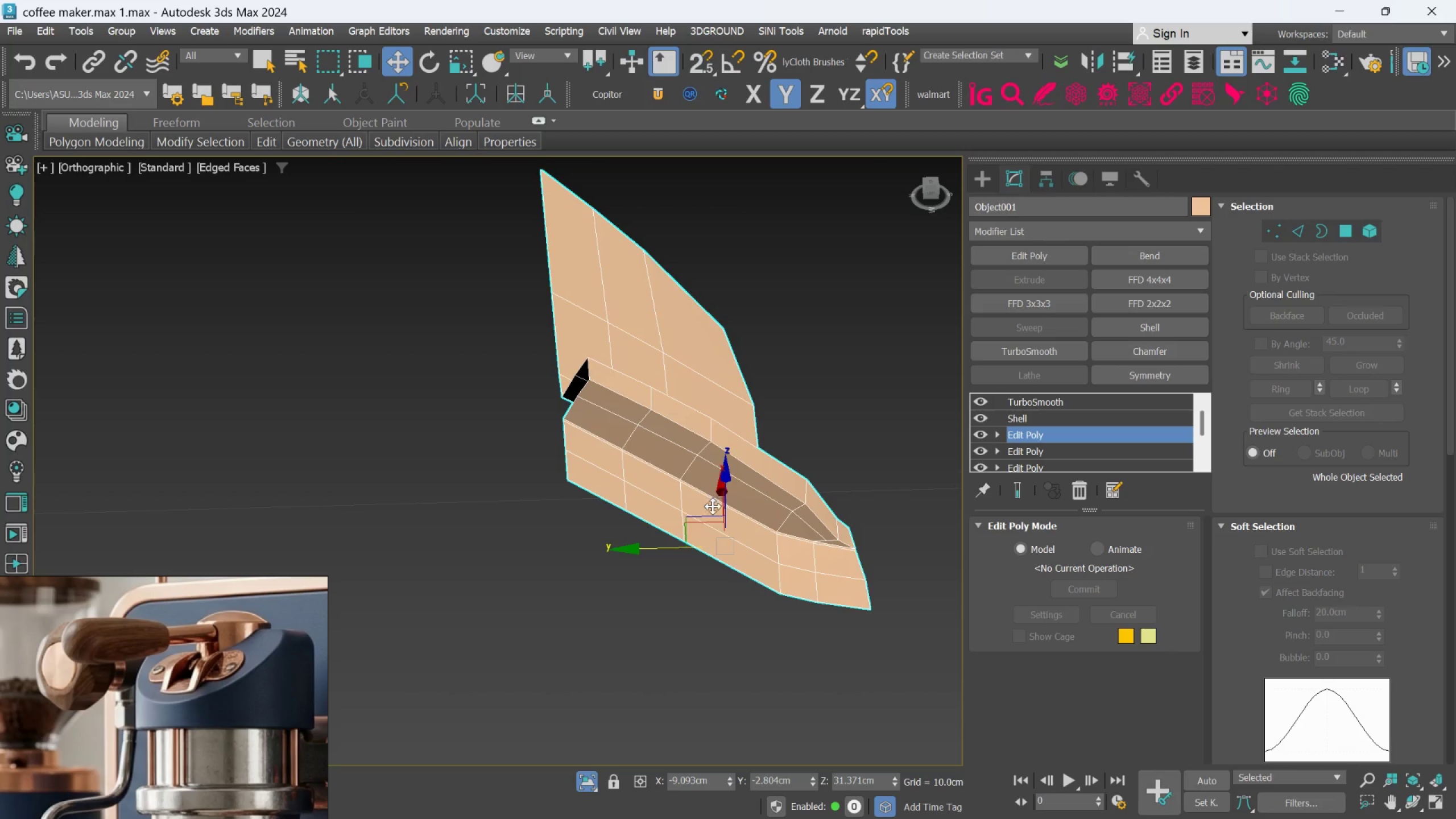 
wait(6.55)
 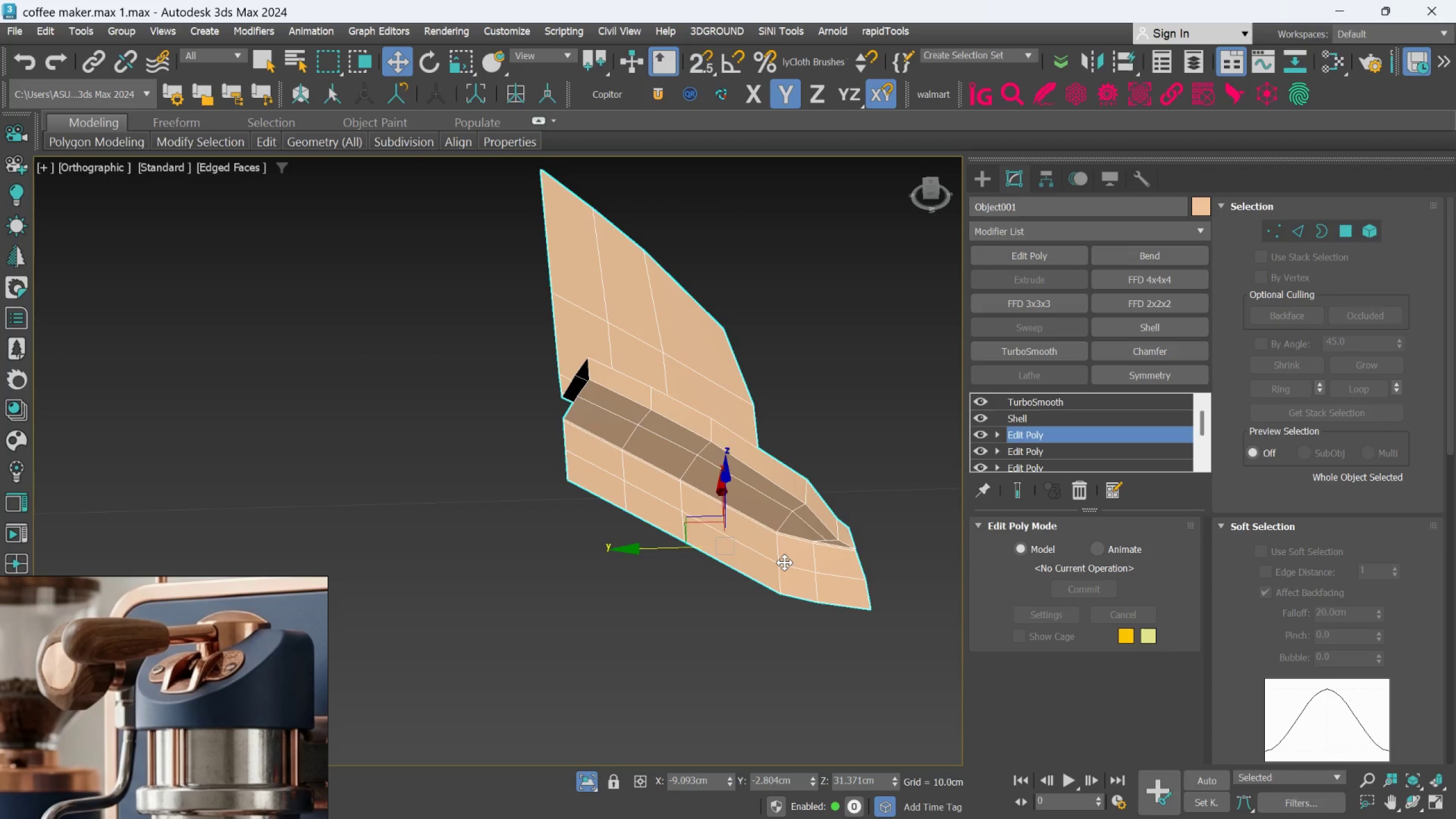 
middle_click([768, 582])
 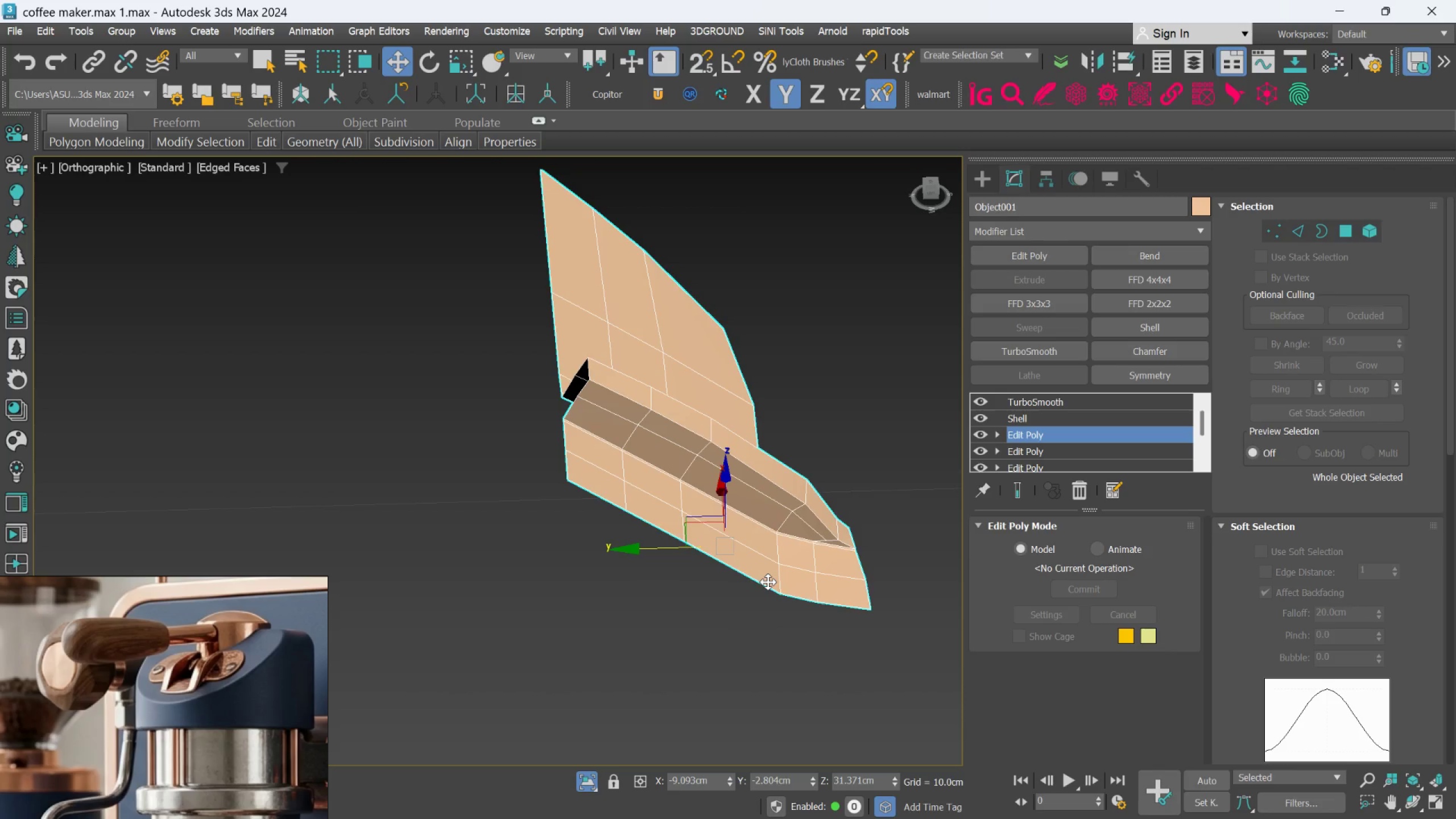 
key(F)
 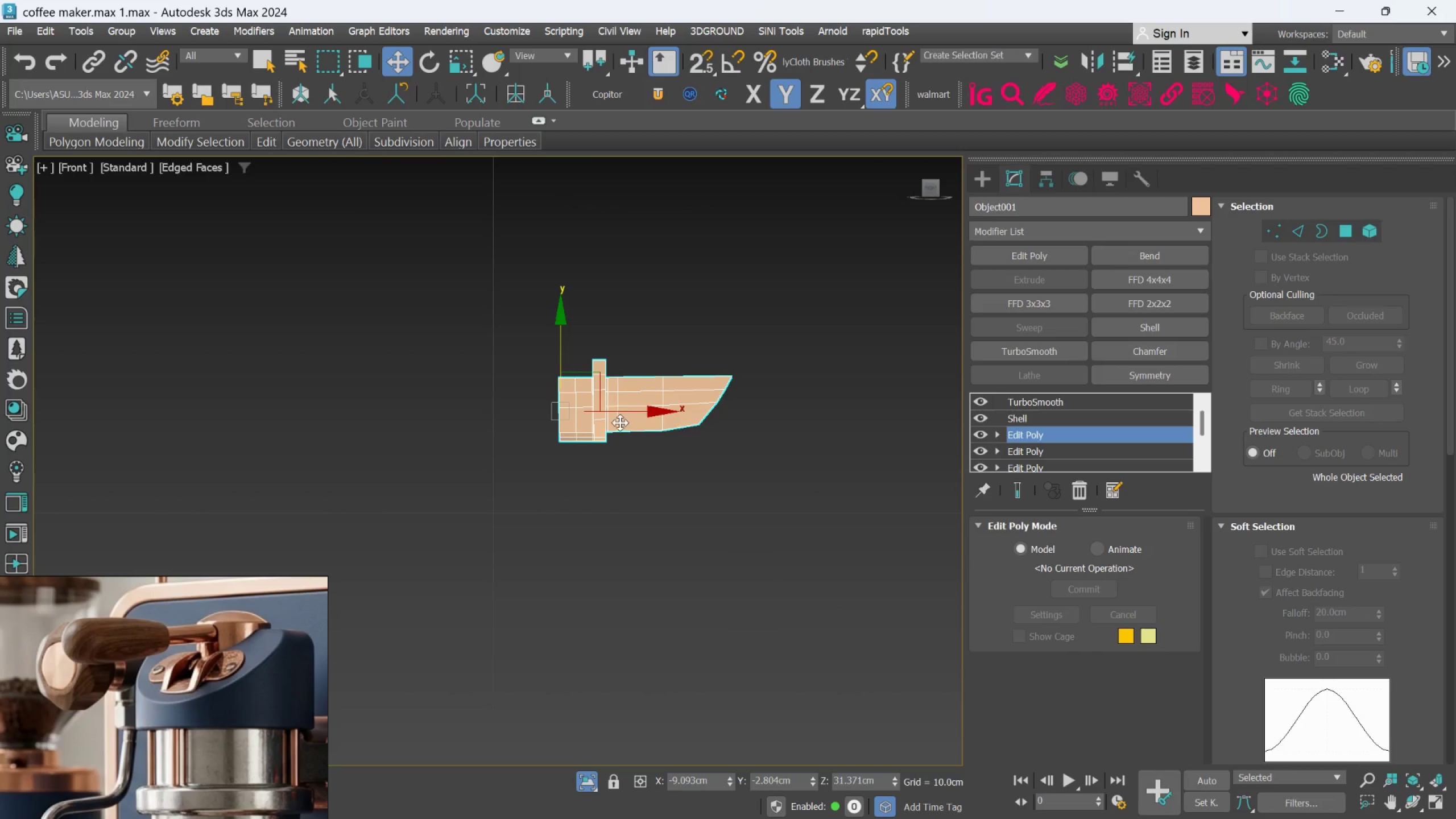 
scroll: coordinate [620, 423], scroll_direction: up, amount: 1.0
 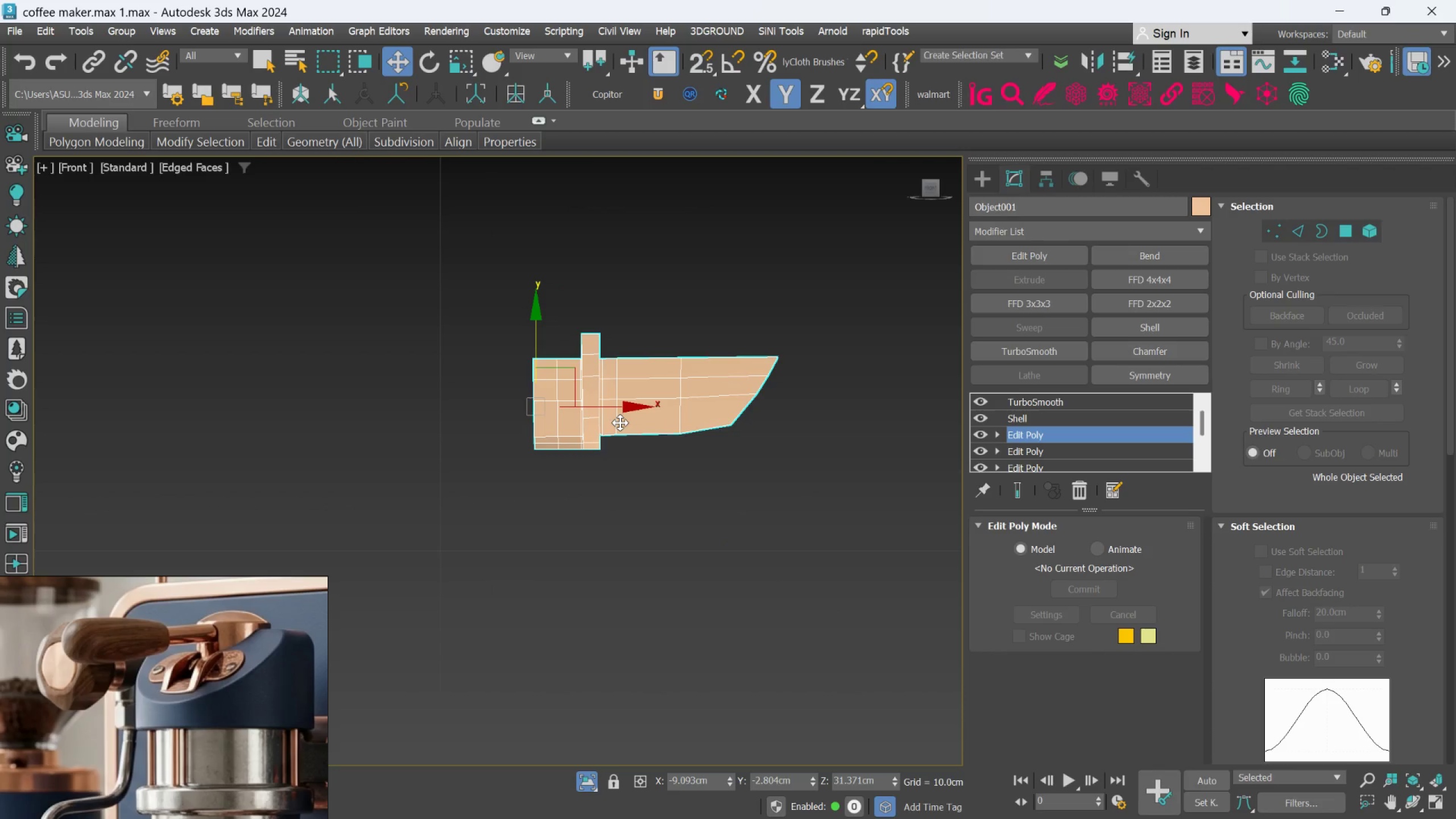 
key(L)
 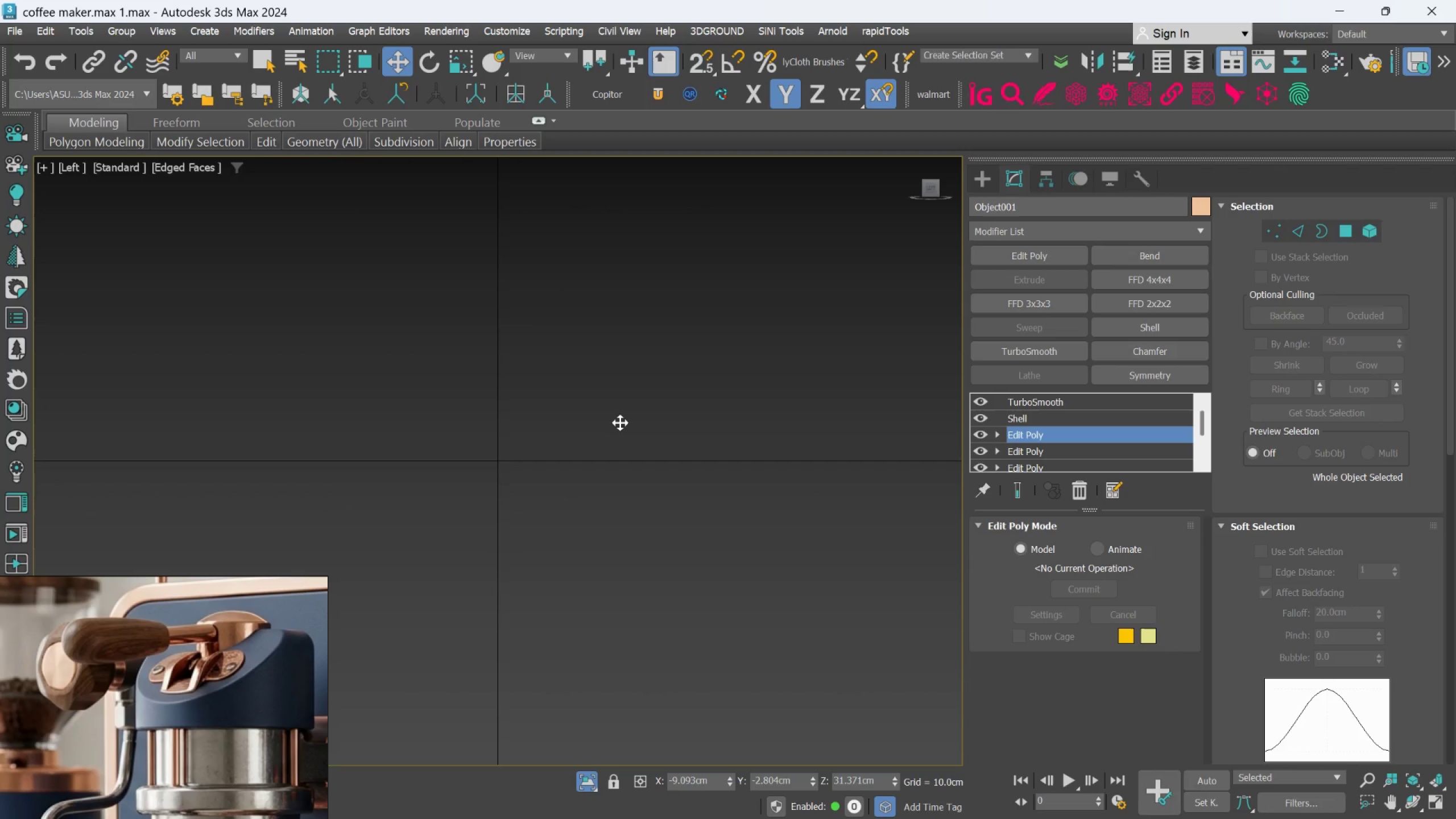 
scroll: coordinate [619, 454], scroll_direction: down, amount: 10.0
 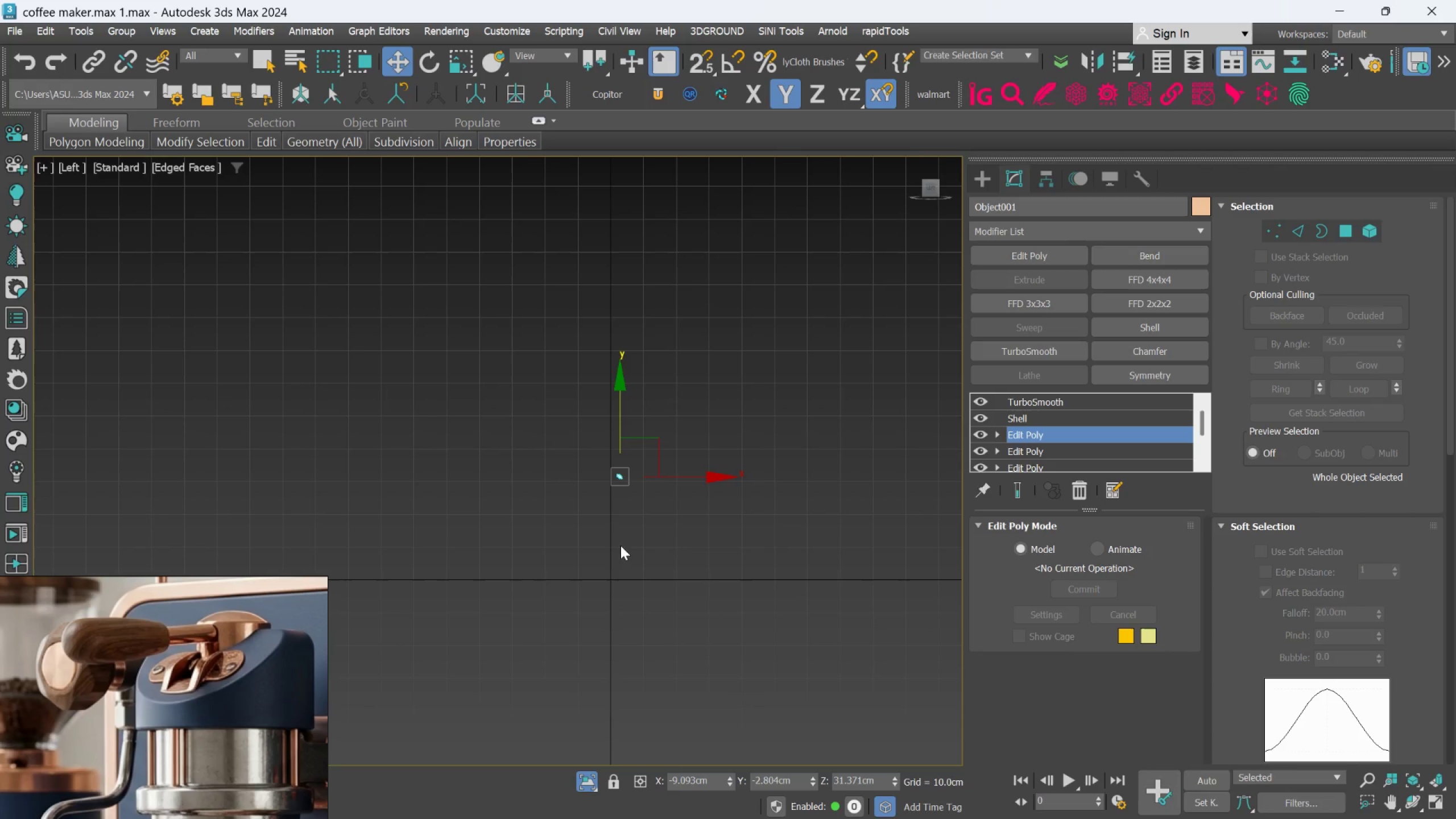 
scroll: coordinate [606, 479], scroll_direction: up, amount: 9.0
 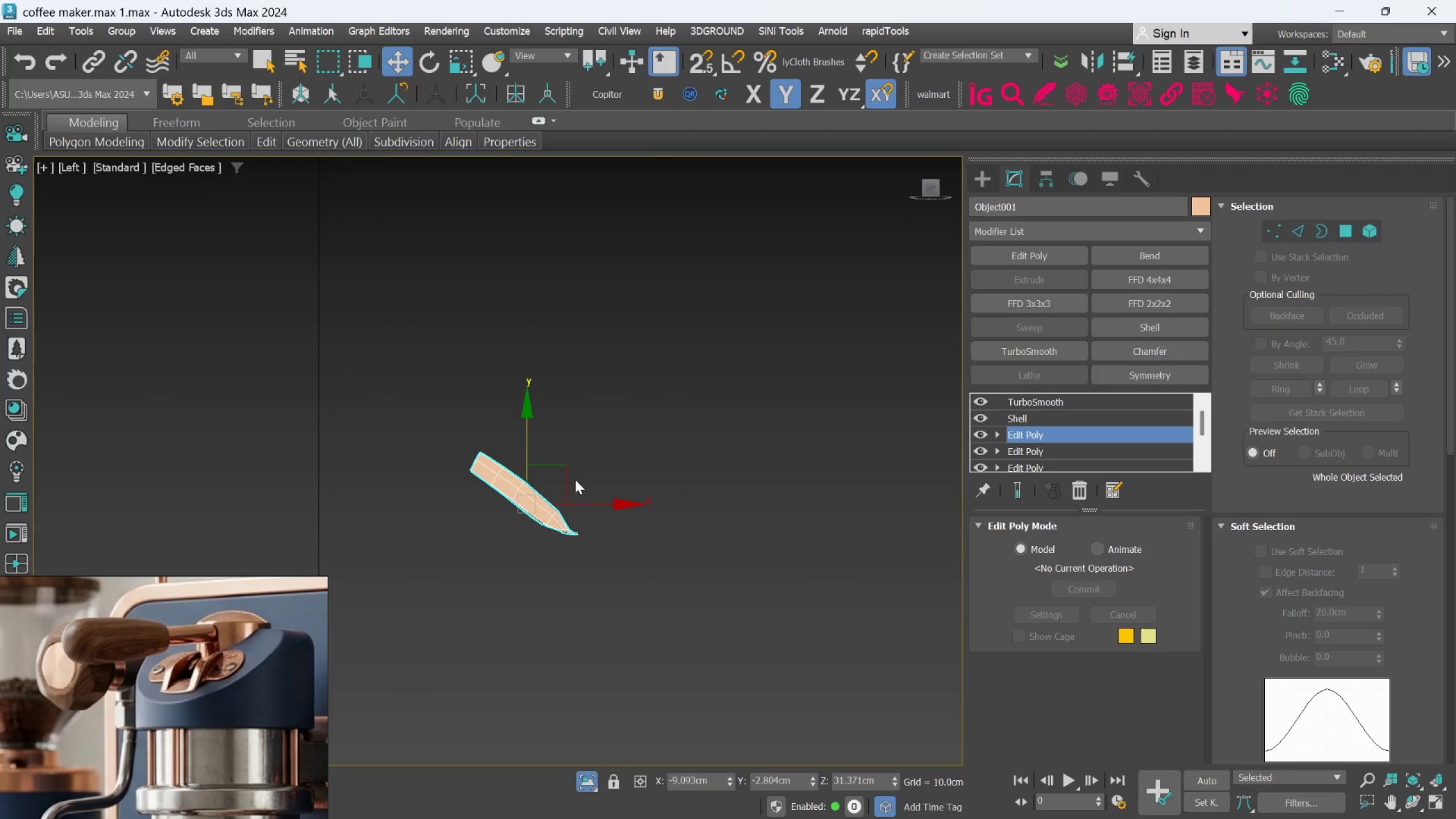 
wait(17.36)
 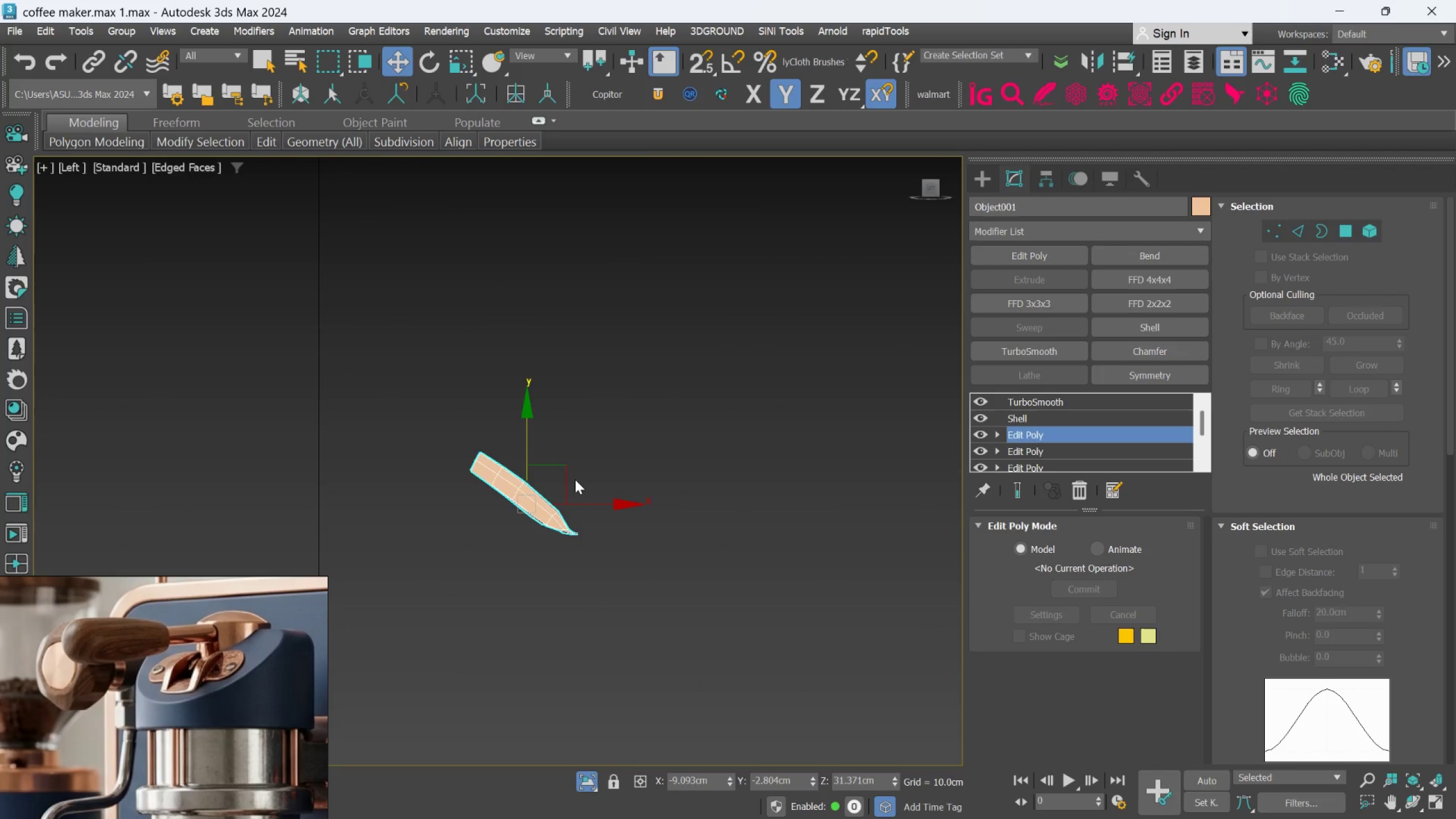 
scroll: coordinate [700, 602], scroll_direction: up, amount: 2.0
 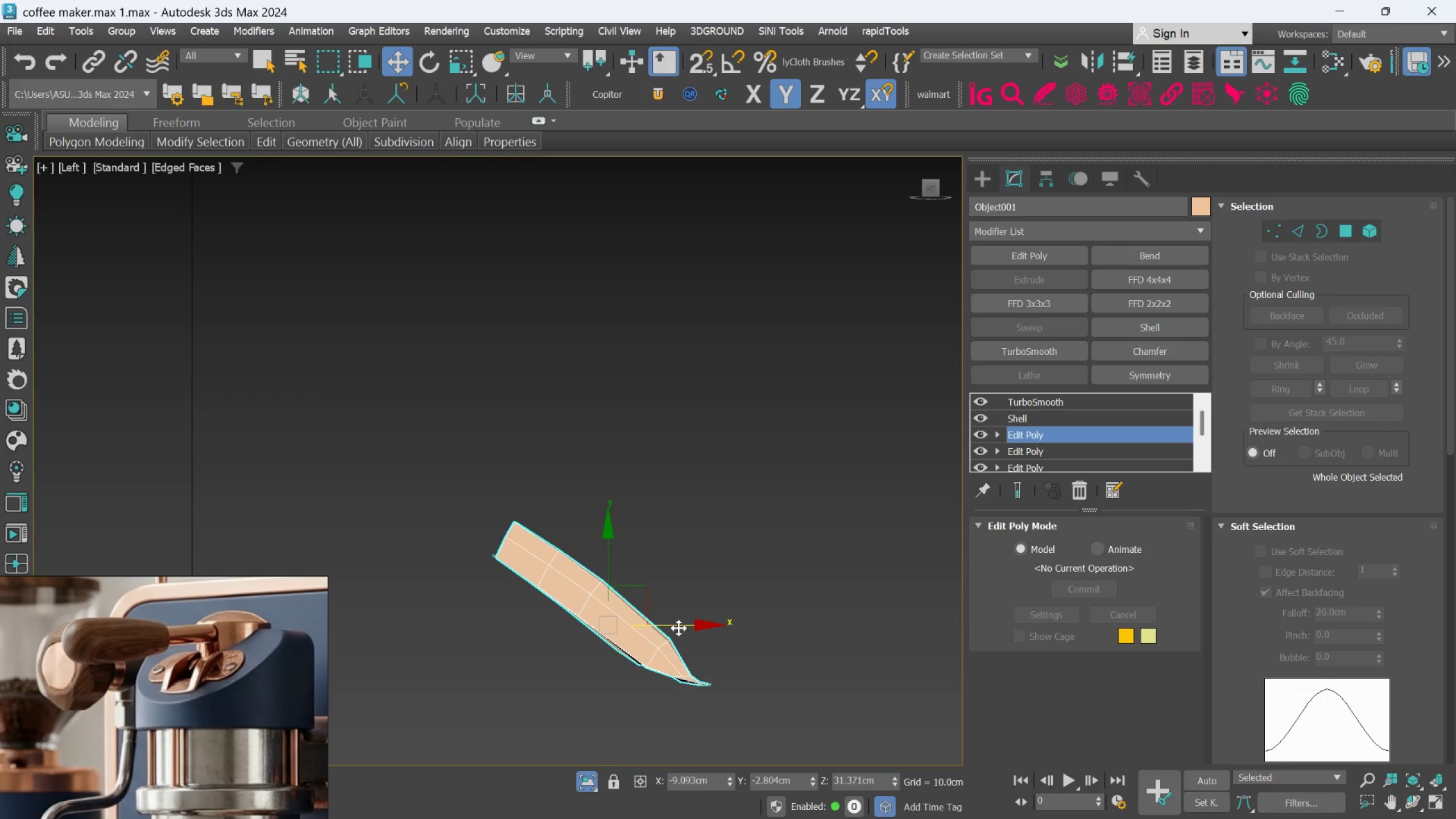 
key(T)
 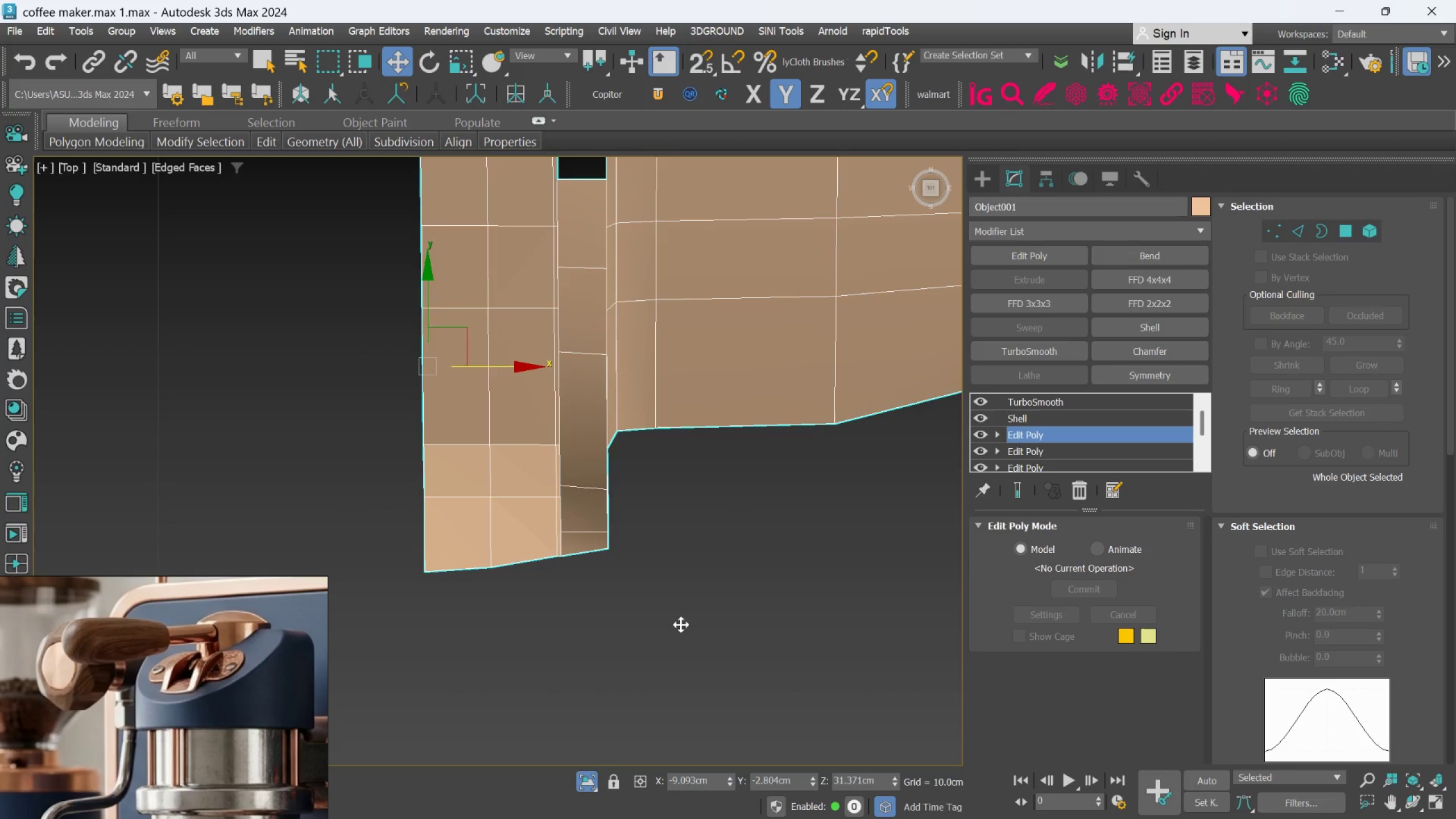 
scroll: coordinate [674, 668], scroll_direction: down, amount: 4.0
 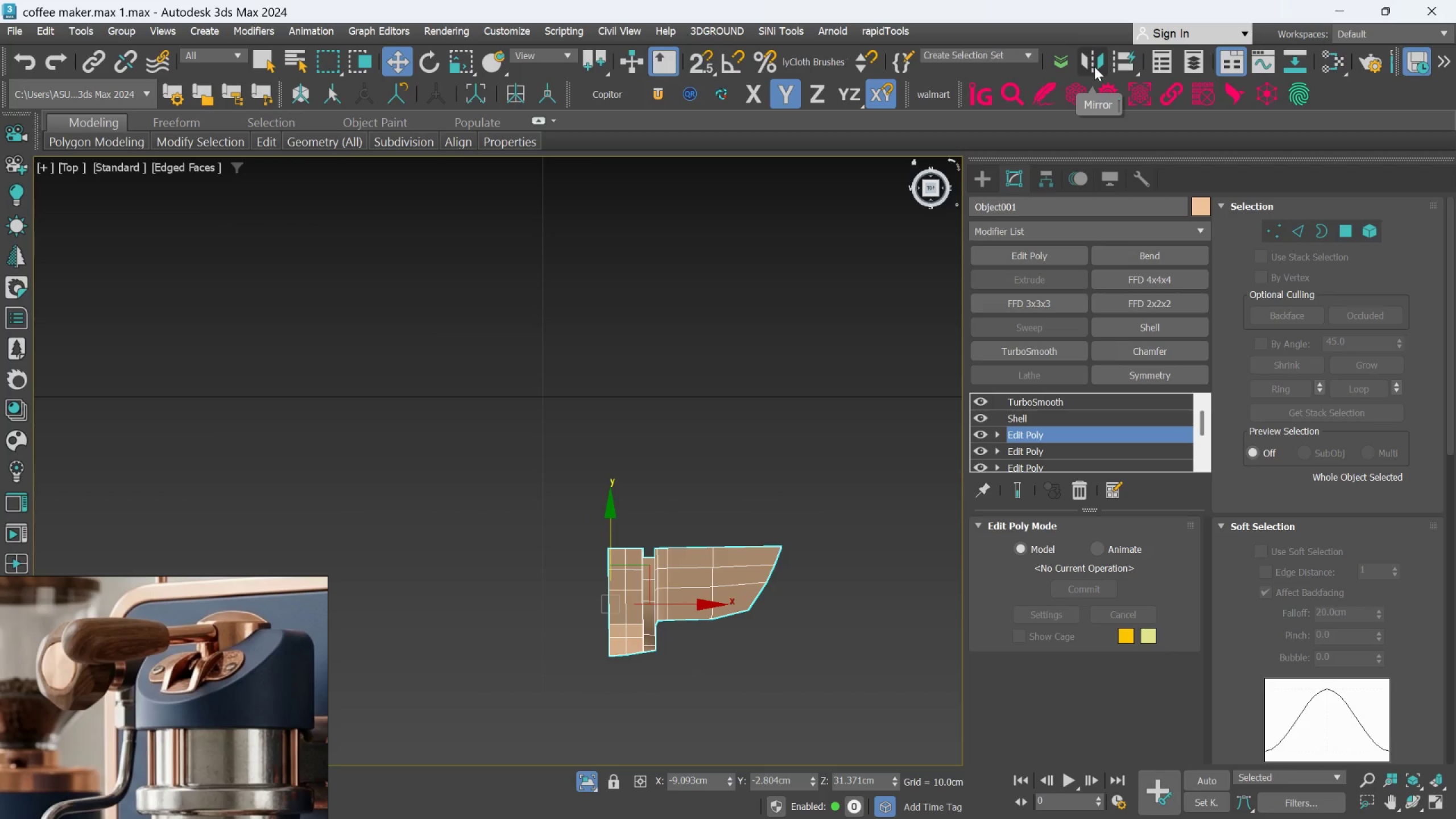 
left_click([1087, 67])
 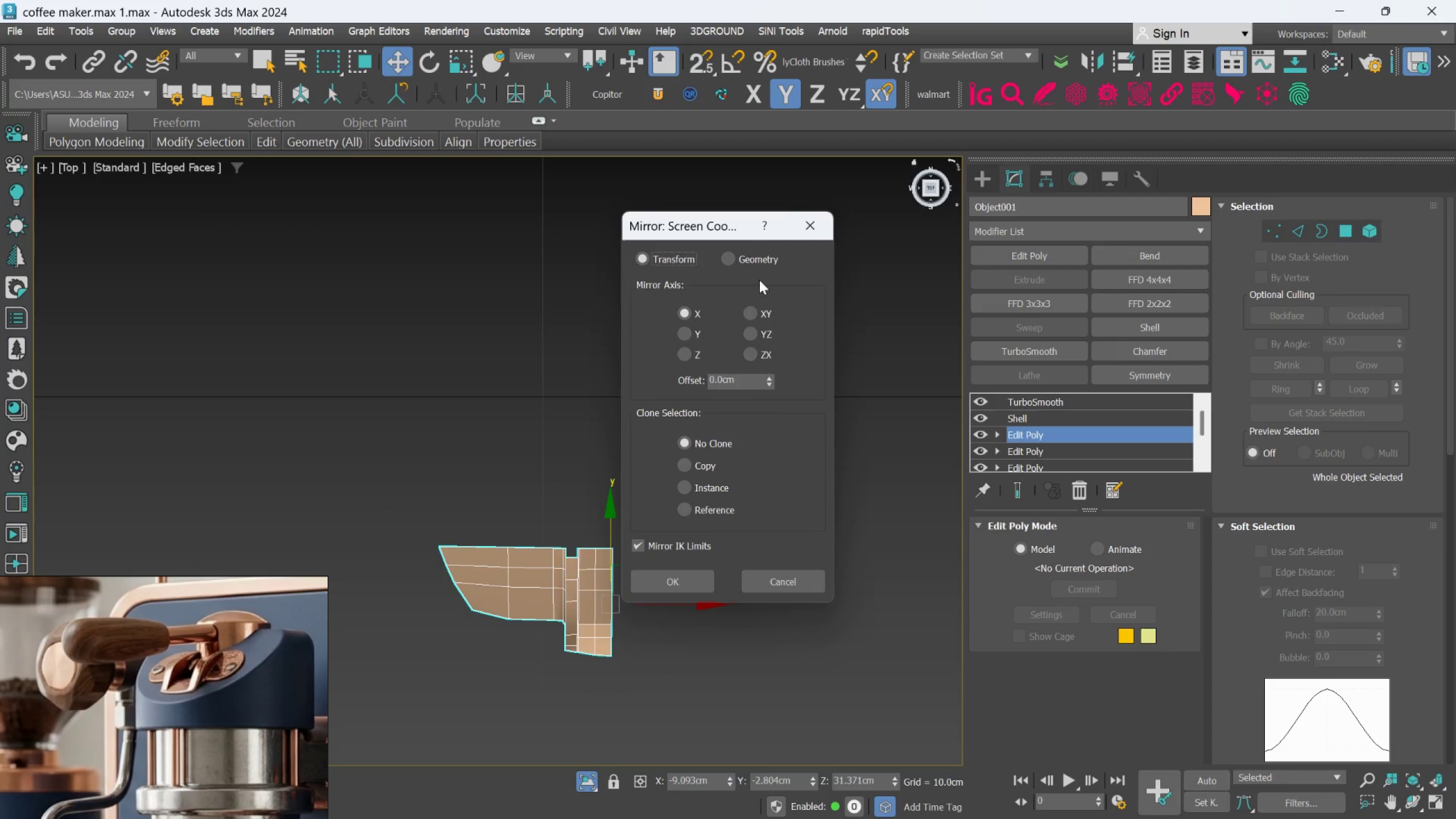 
left_click_drag(start_coordinate=[730, 229], to_coordinate=[893, 231])
 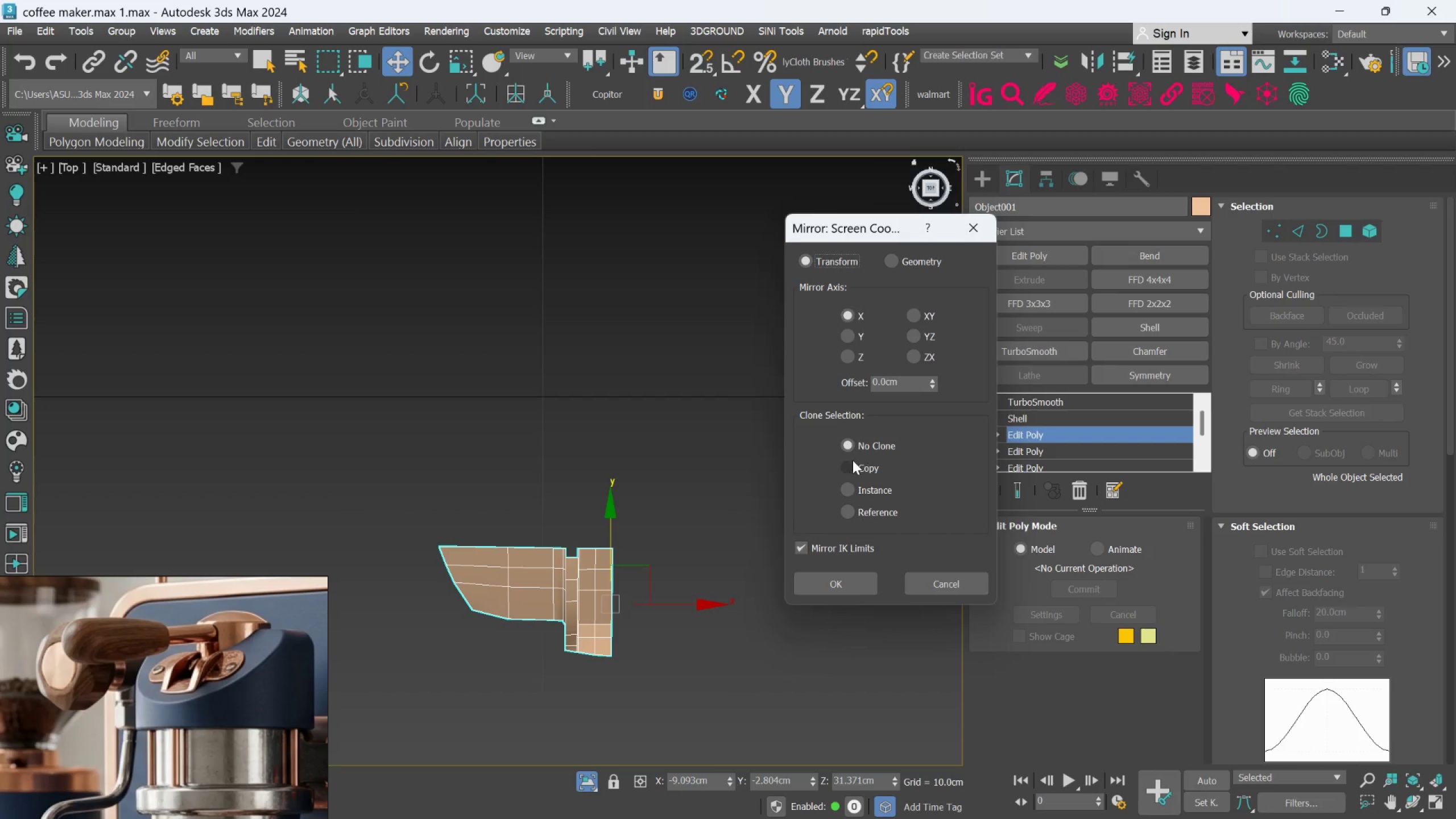 
left_click([851, 461])
 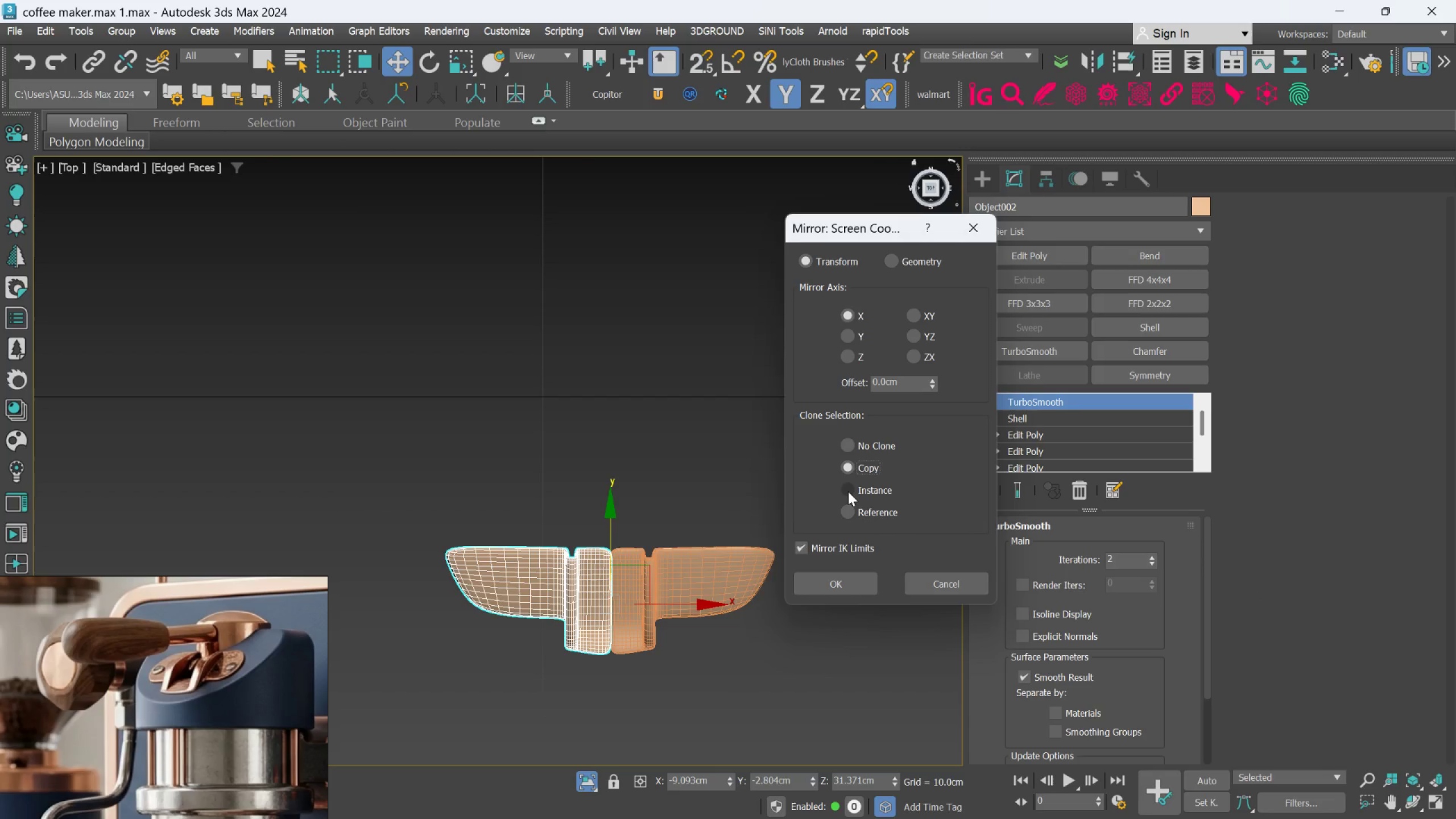 
left_click([849, 333])
 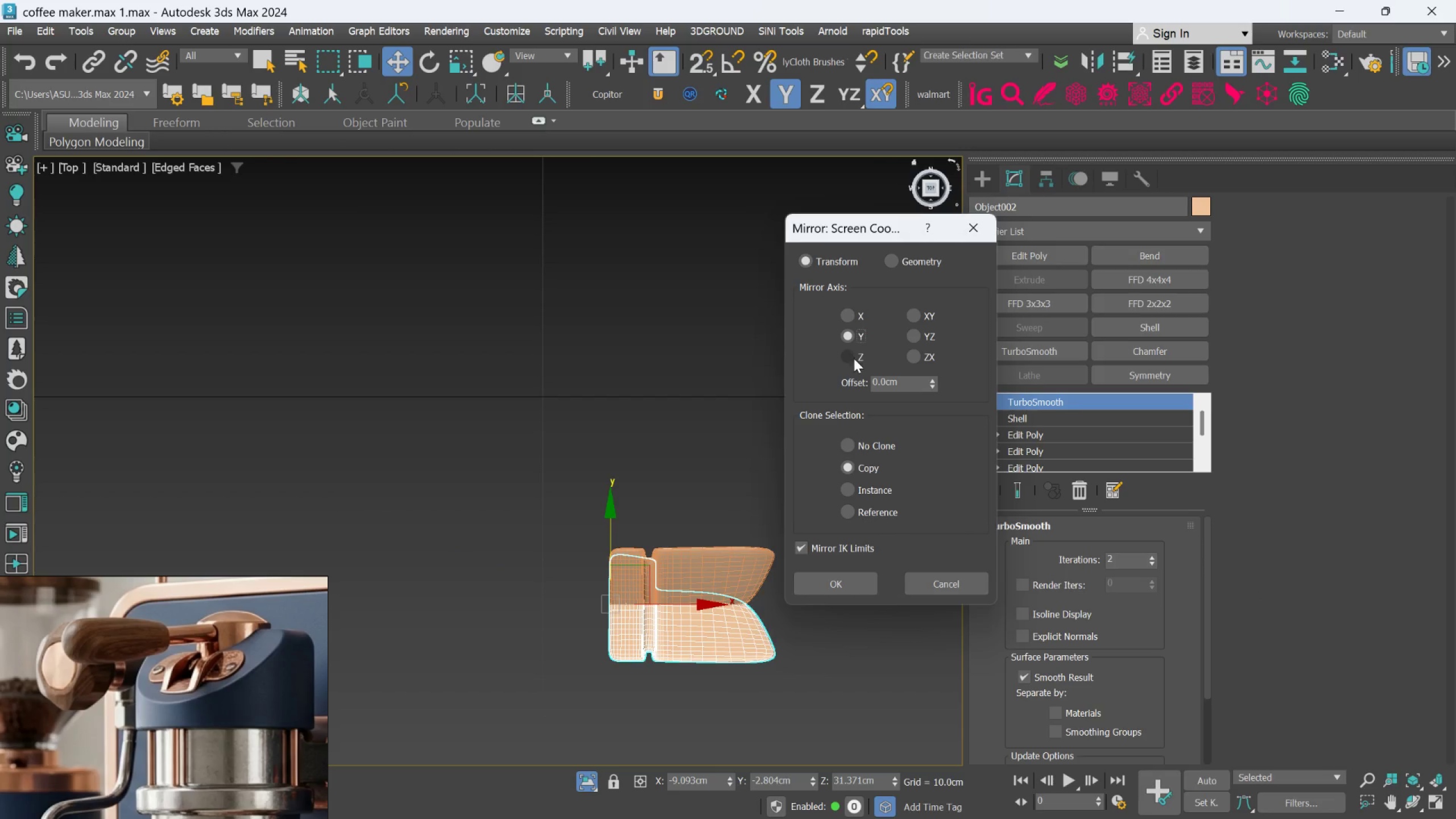 
left_click([854, 359])
 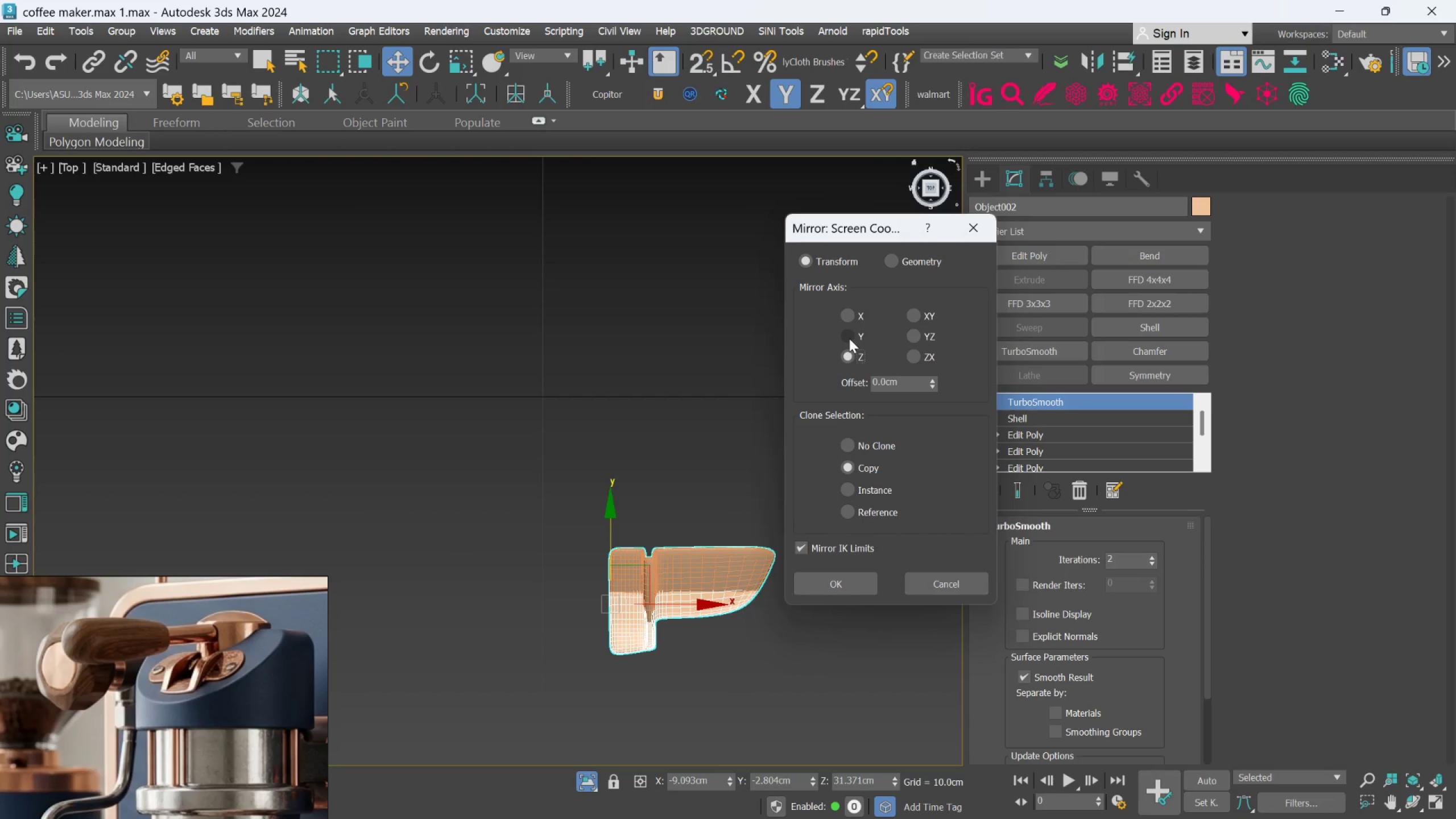 
left_click([849, 337])
 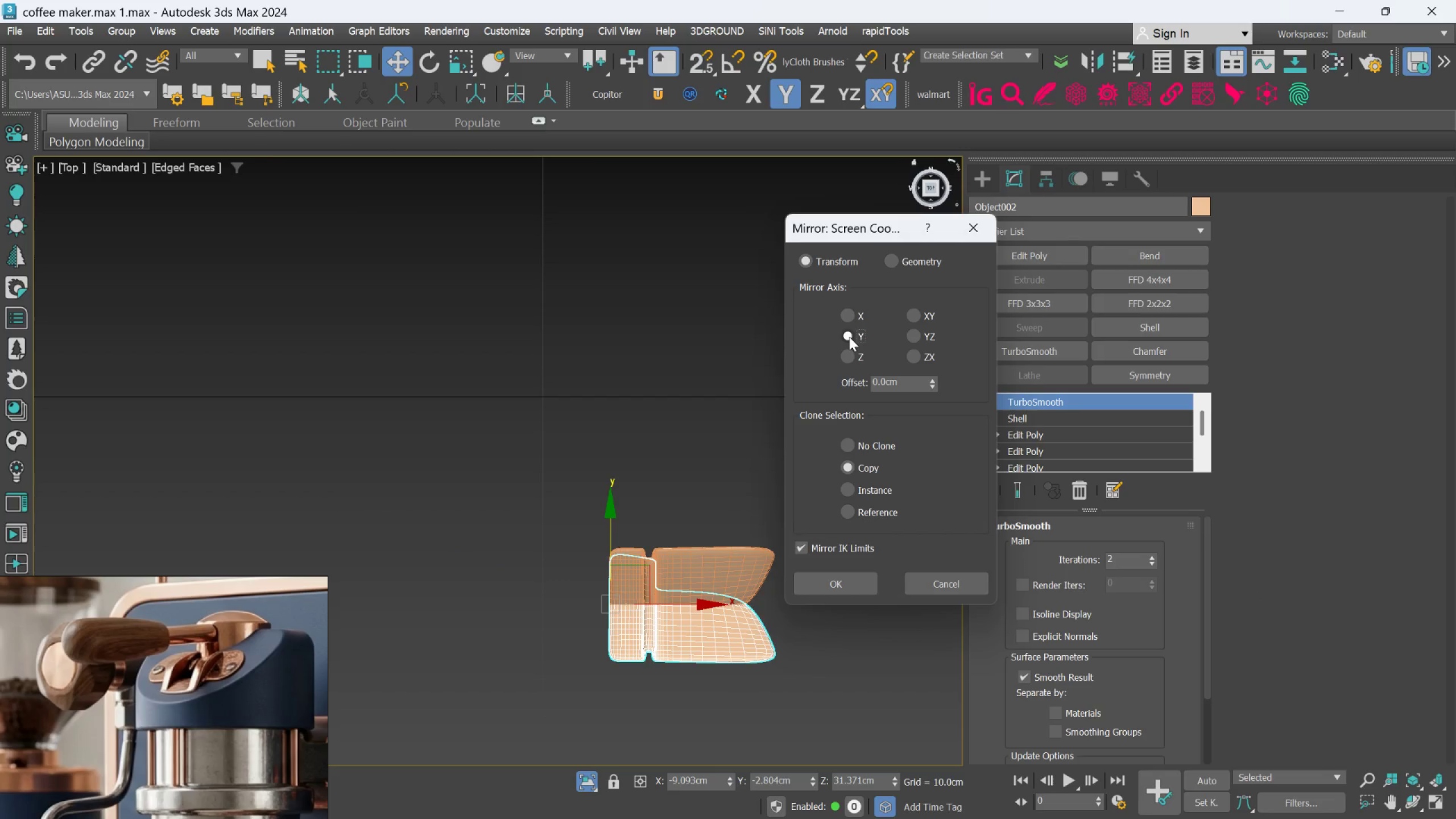 
left_click([838, 581])
 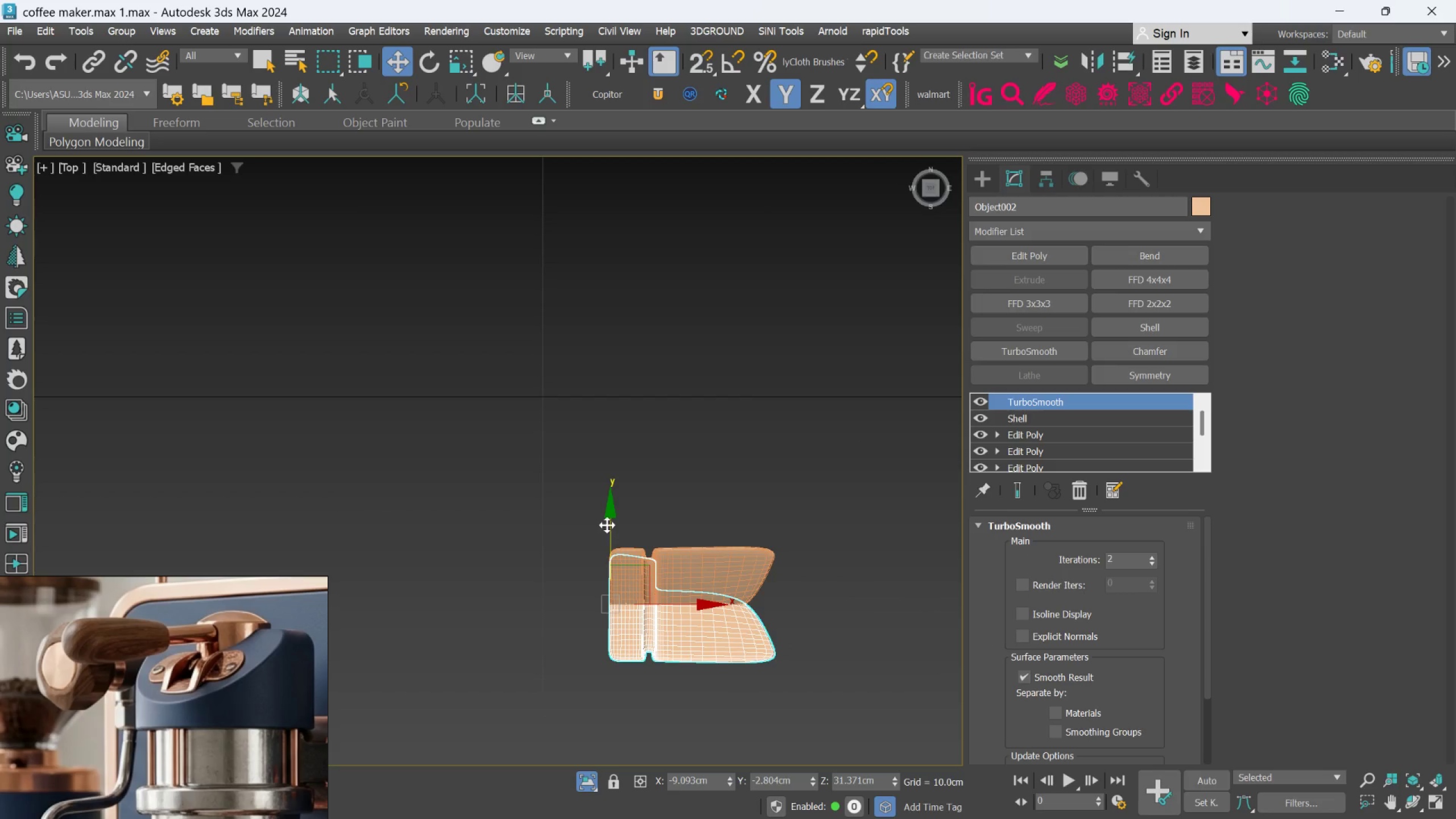 
left_click_drag(start_coordinate=[607, 524], to_coordinate=[632, 410])
 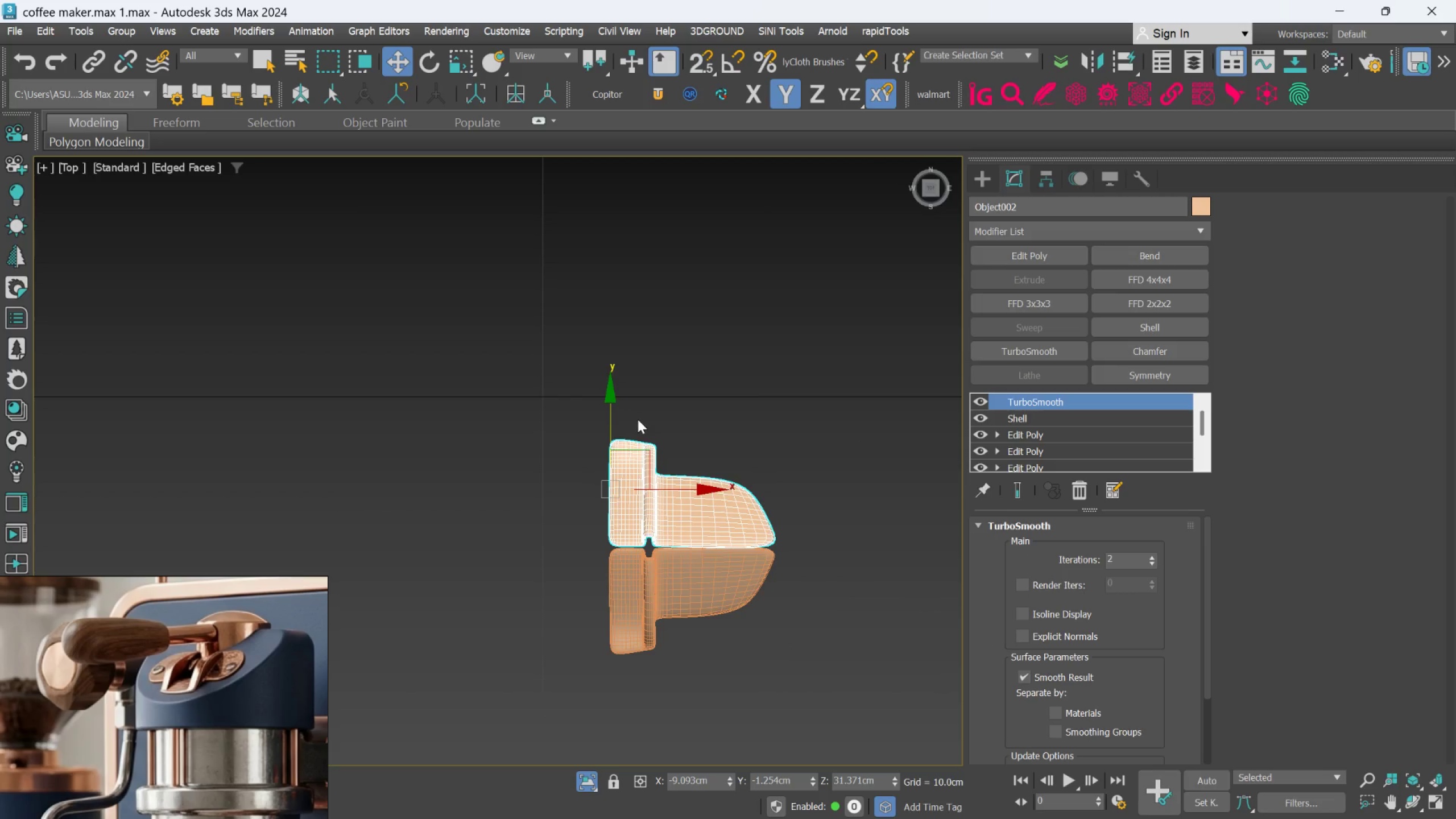 
scroll: coordinate [638, 419], scroll_direction: up, amount: 1.0
 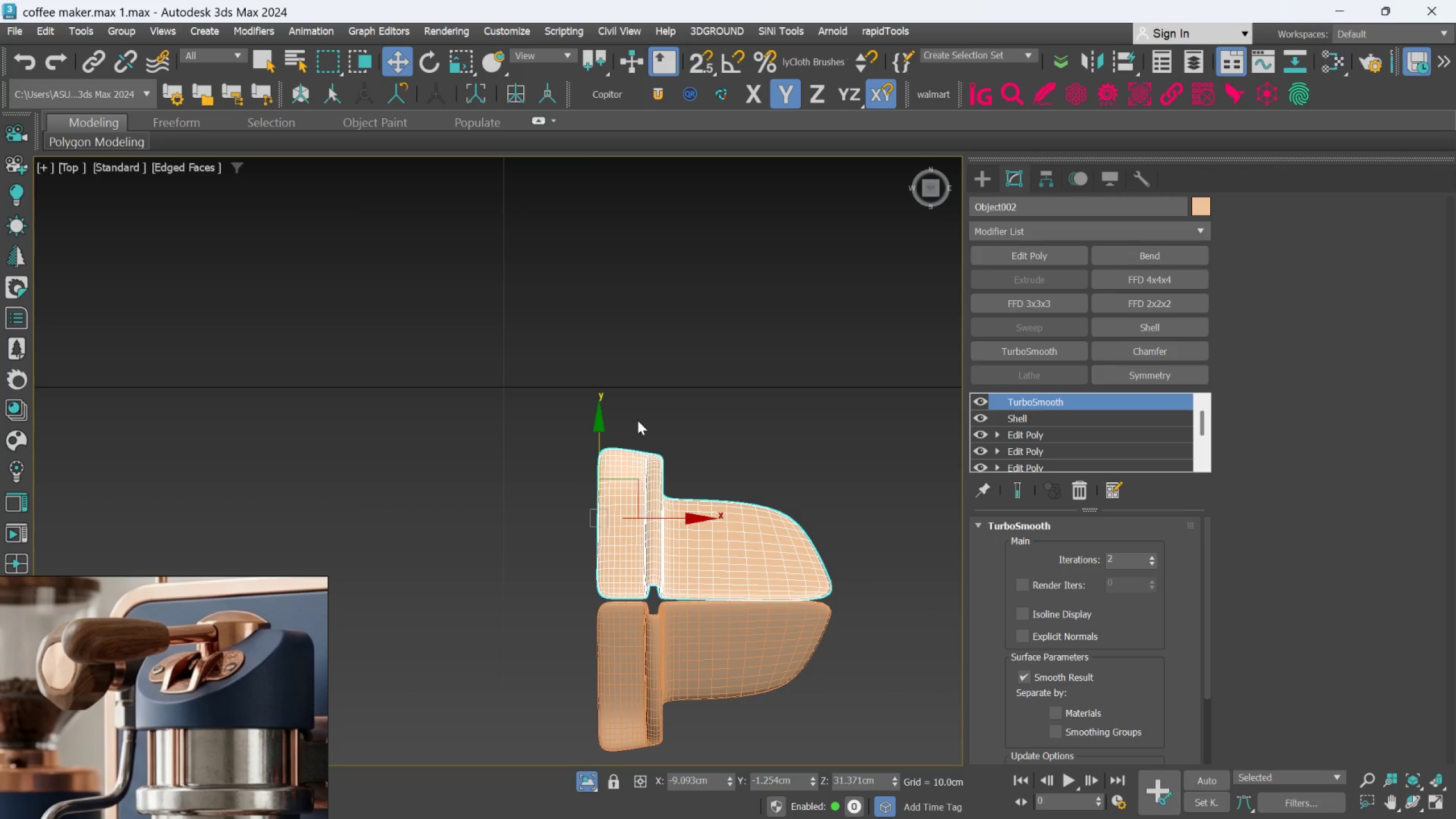 
key(L)
 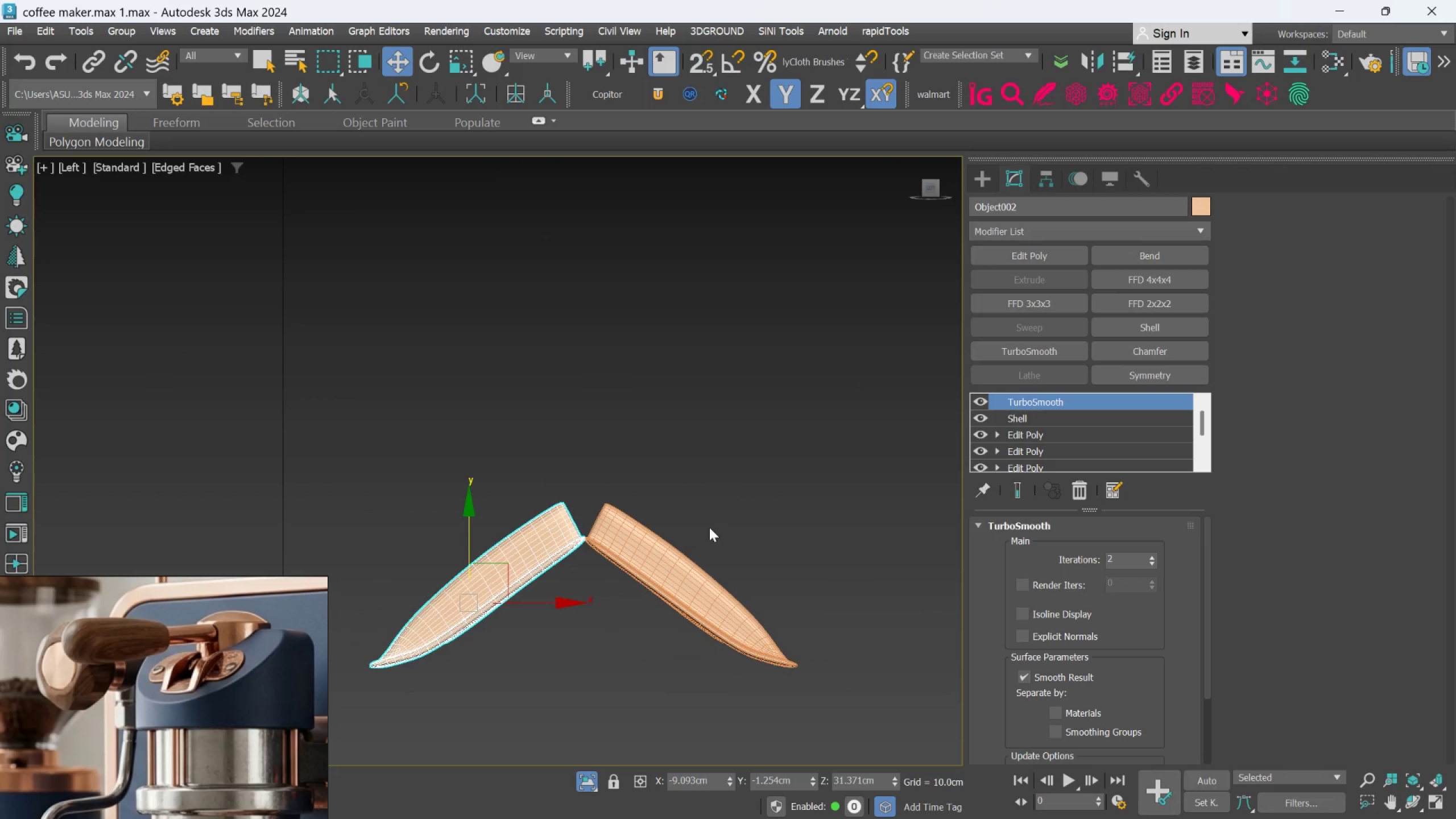 
key(E)
 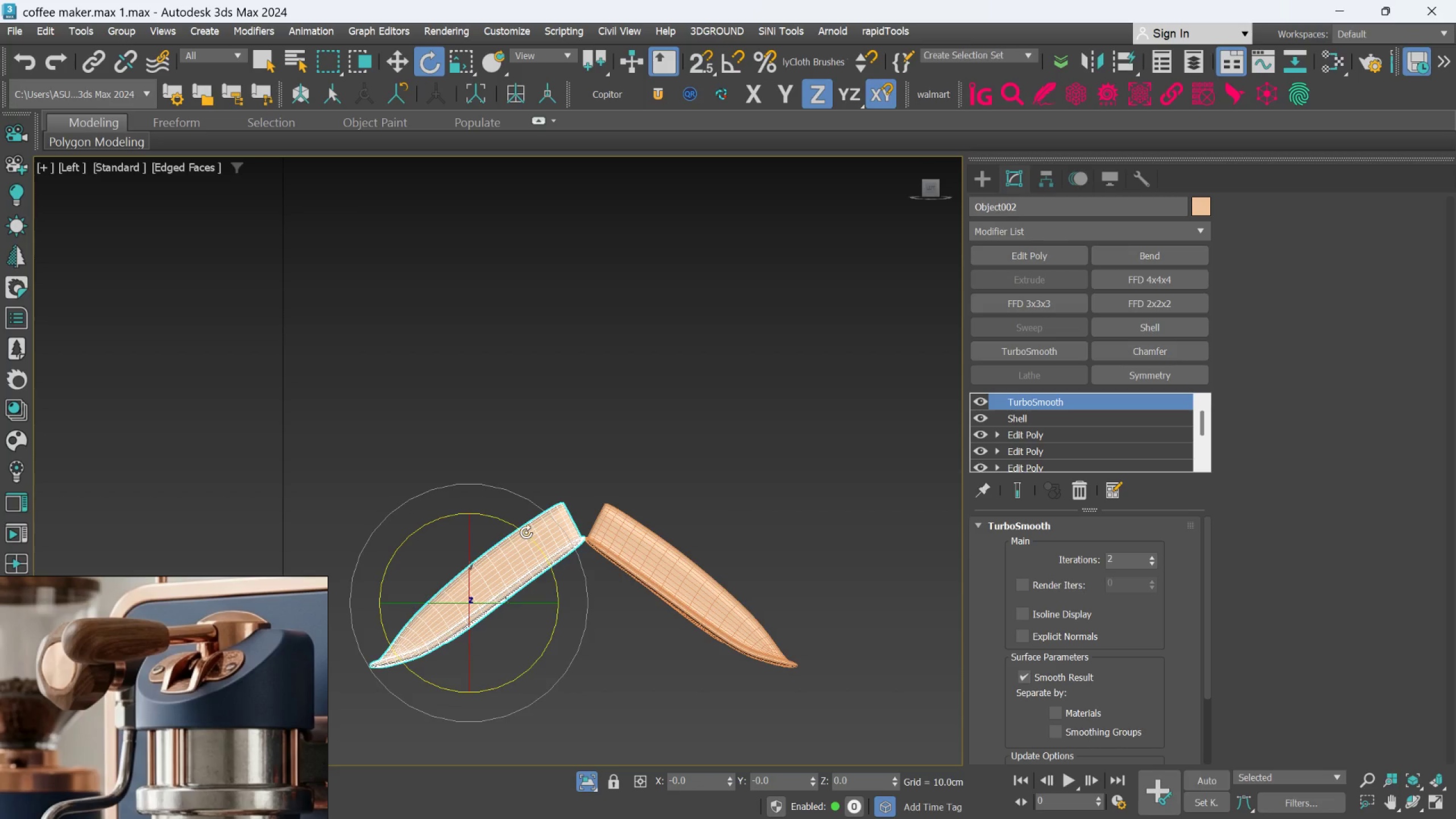 
left_click_drag(start_coordinate=[526, 532], to_coordinate=[573, 595])
 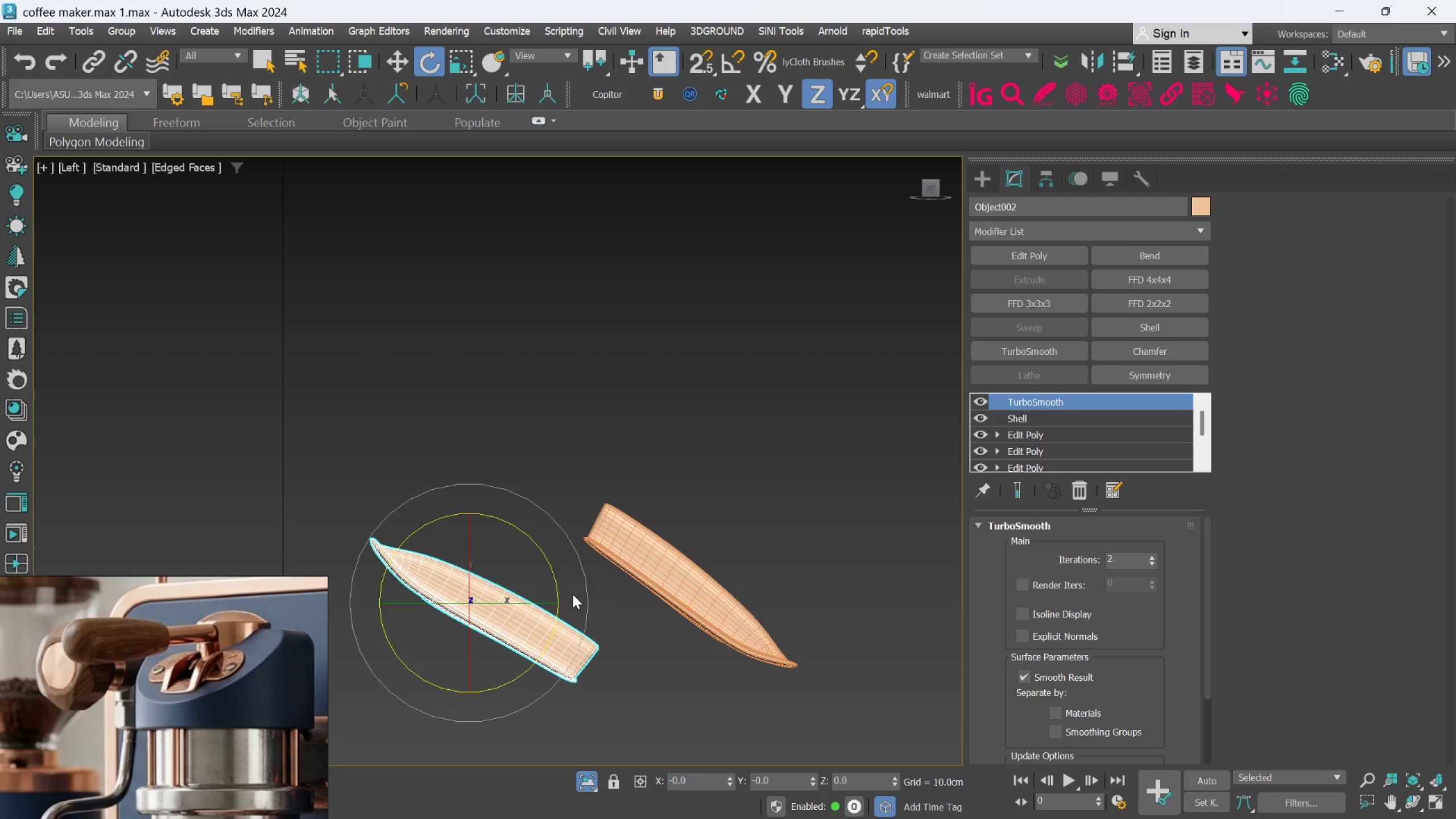 
key(W)
 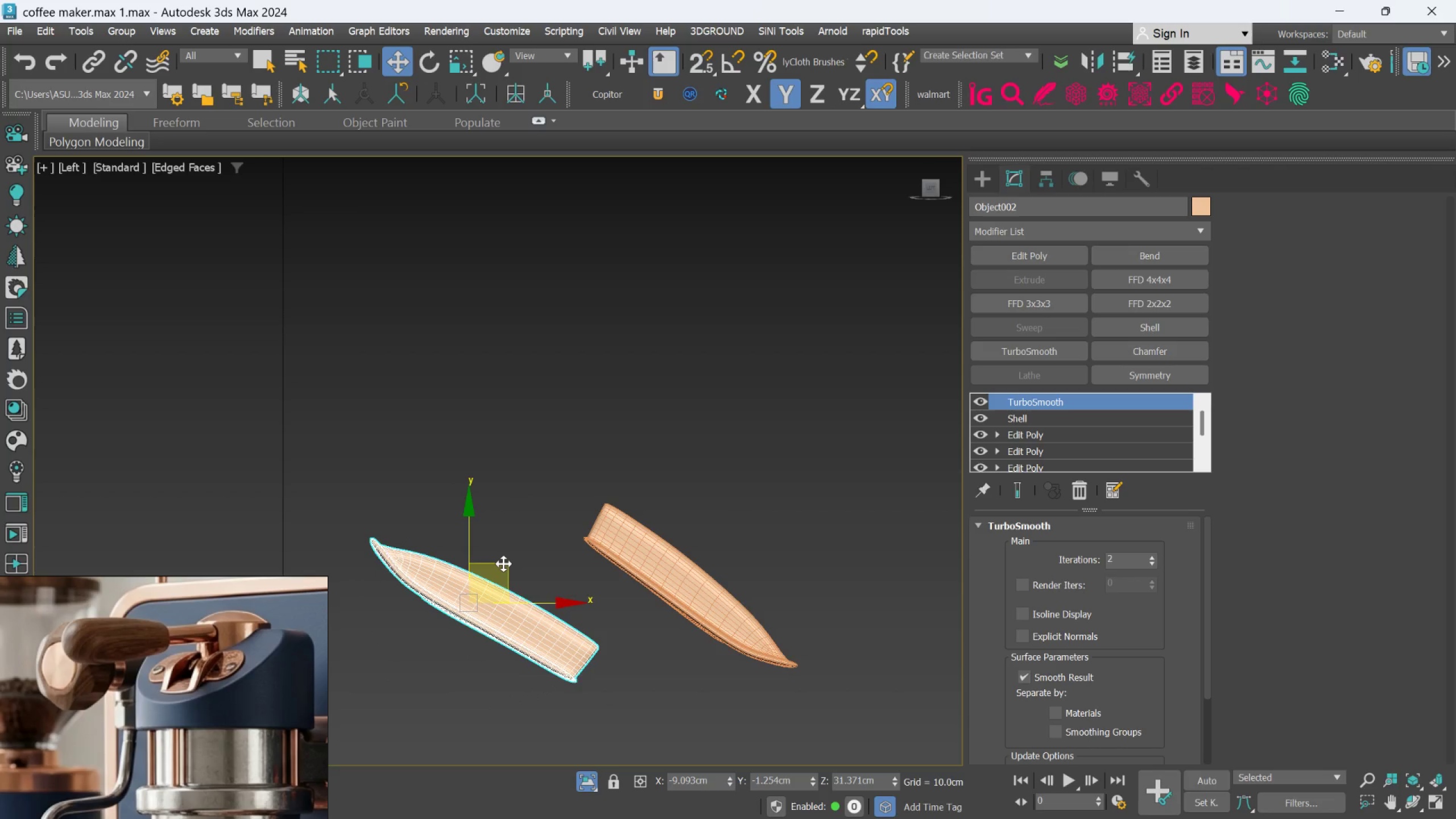 
left_click_drag(start_coordinate=[503, 564], to_coordinate=[515, 425])
 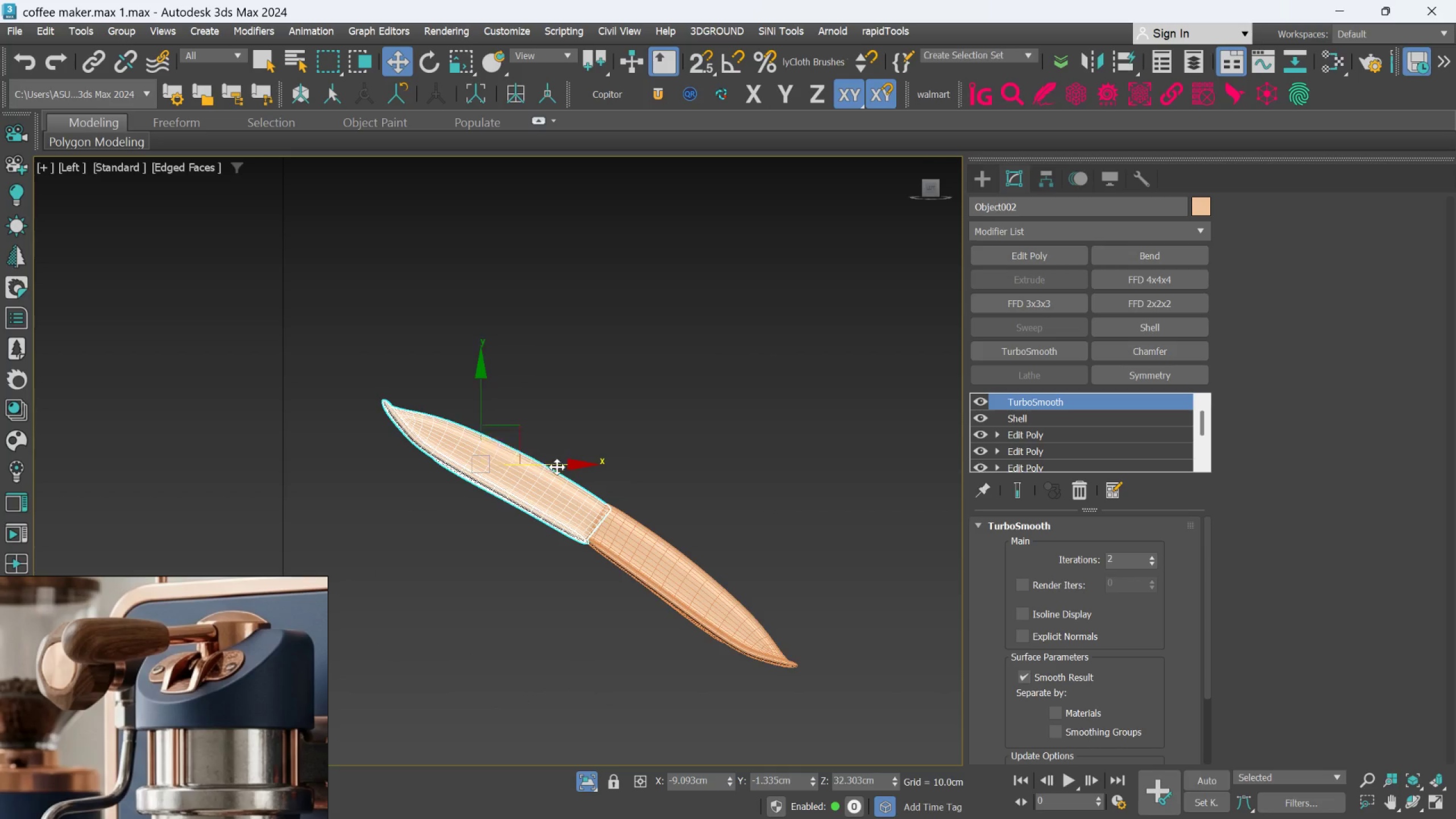 
scroll: coordinate [564, 479], scroll_direction: up, amount: 3.0
 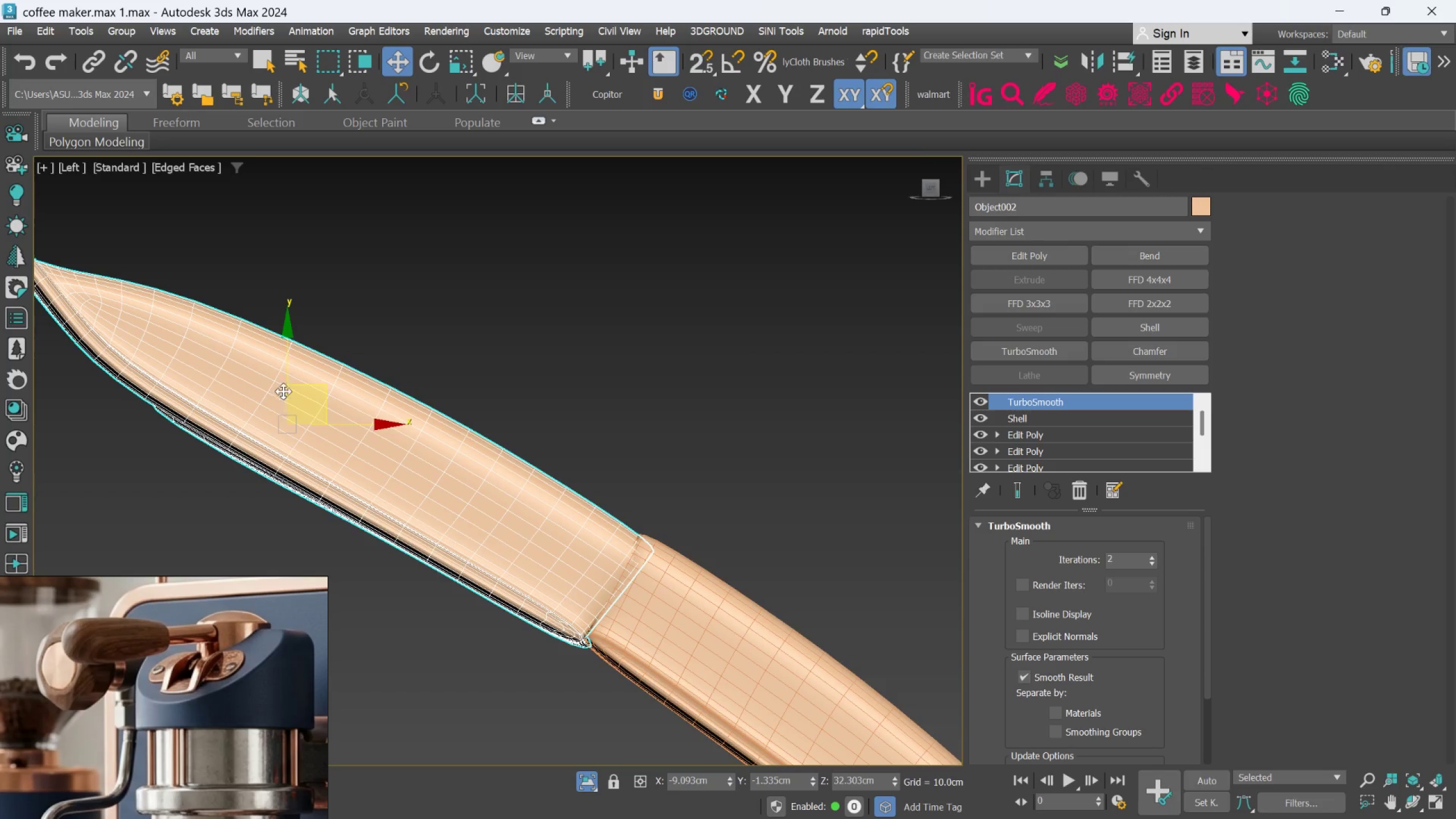 
left_click_drag(start_coordinate=[315, 388], to_coordinate=[311, 371])
 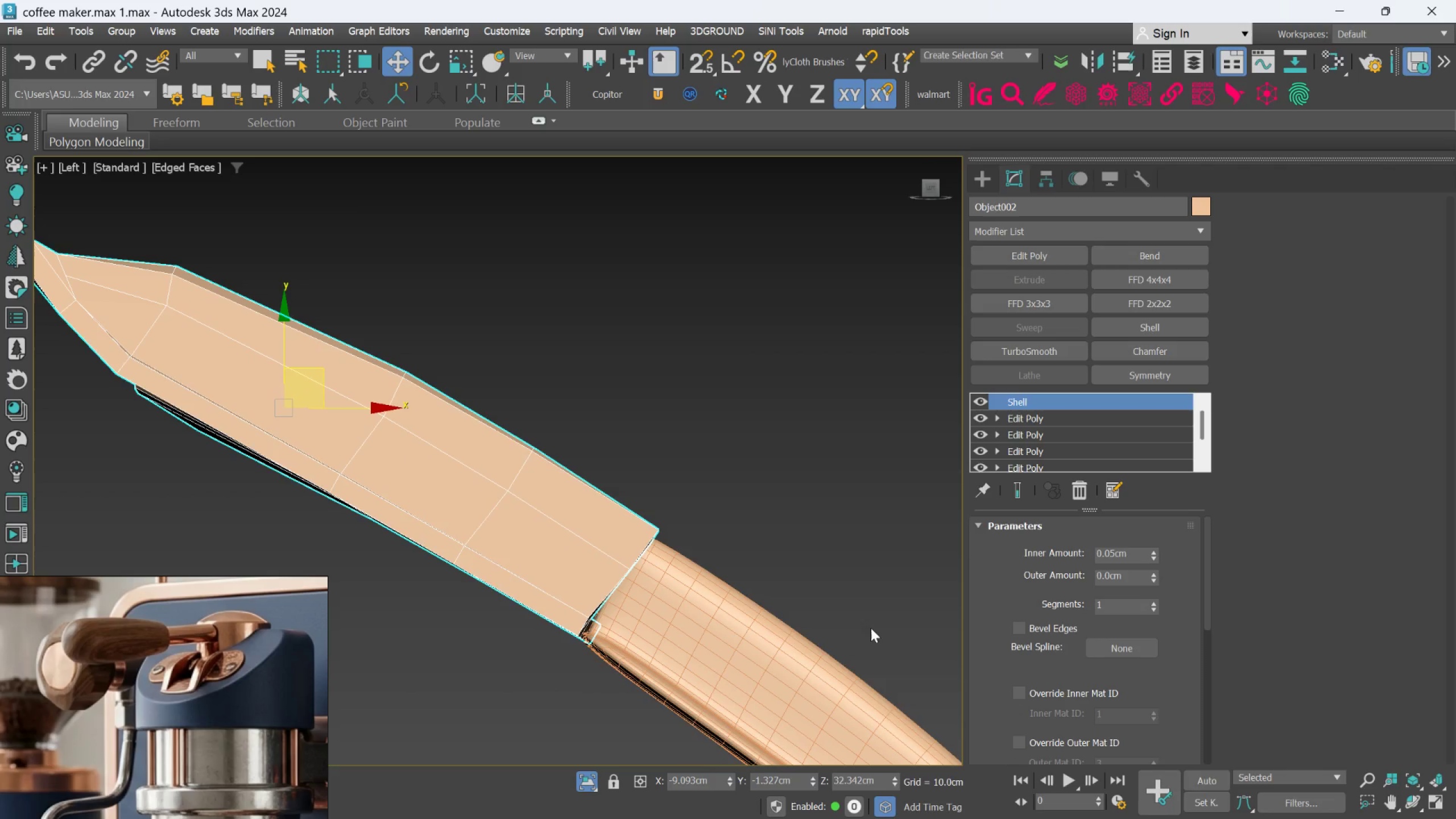 
left_click([782, 667])
 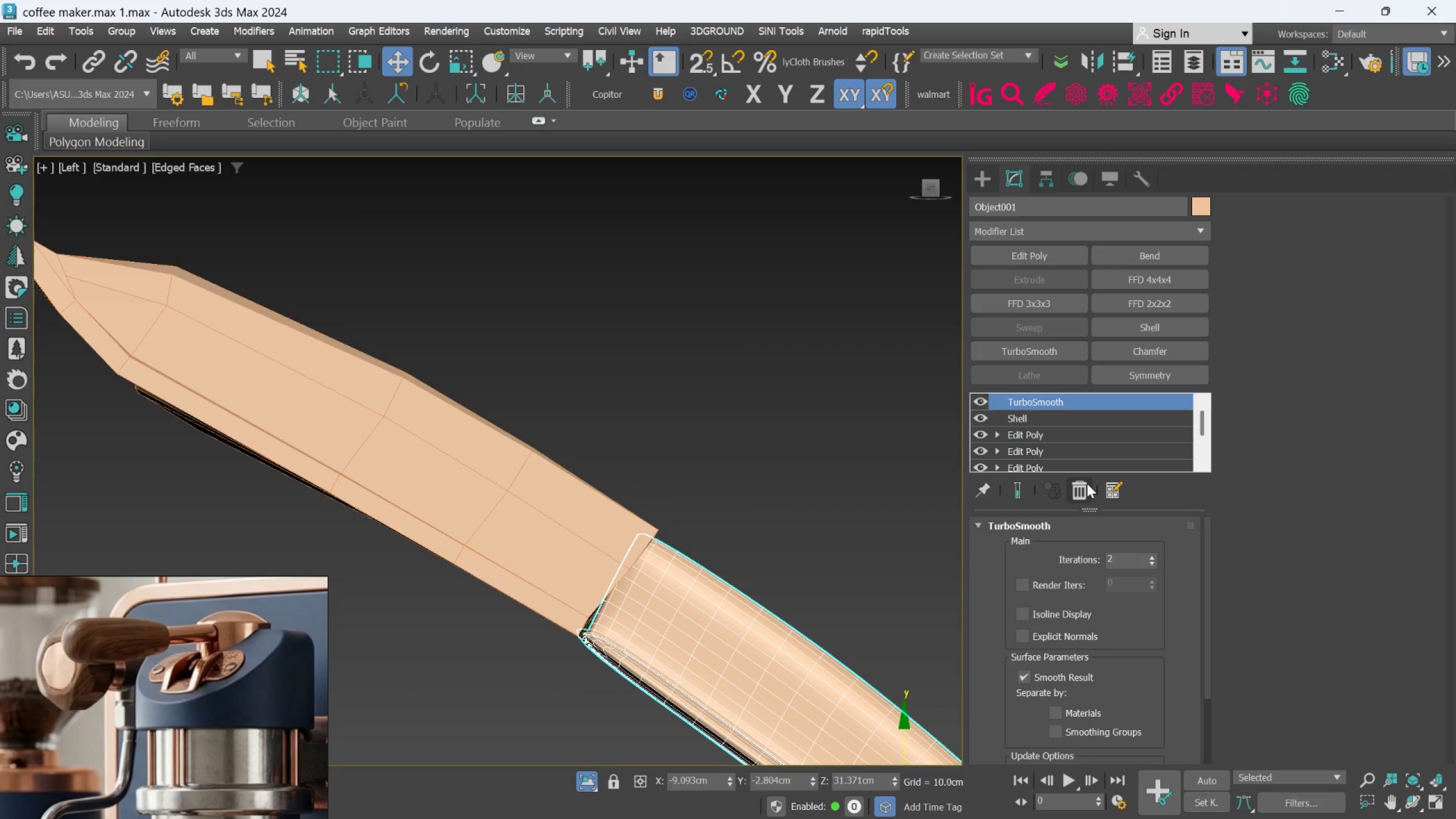 
left_click([1078, 489])
 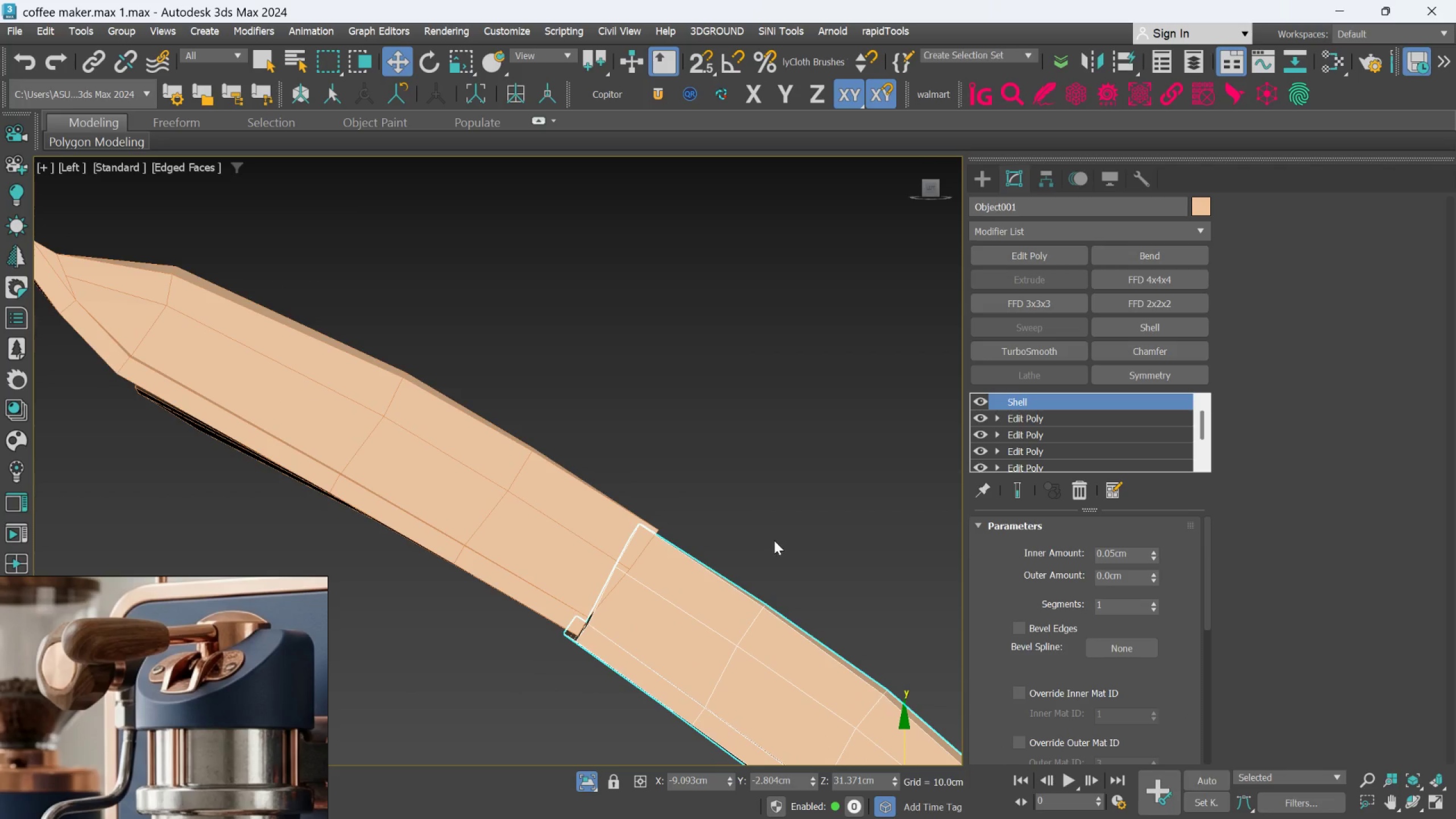 
middle_click([772, 538])
 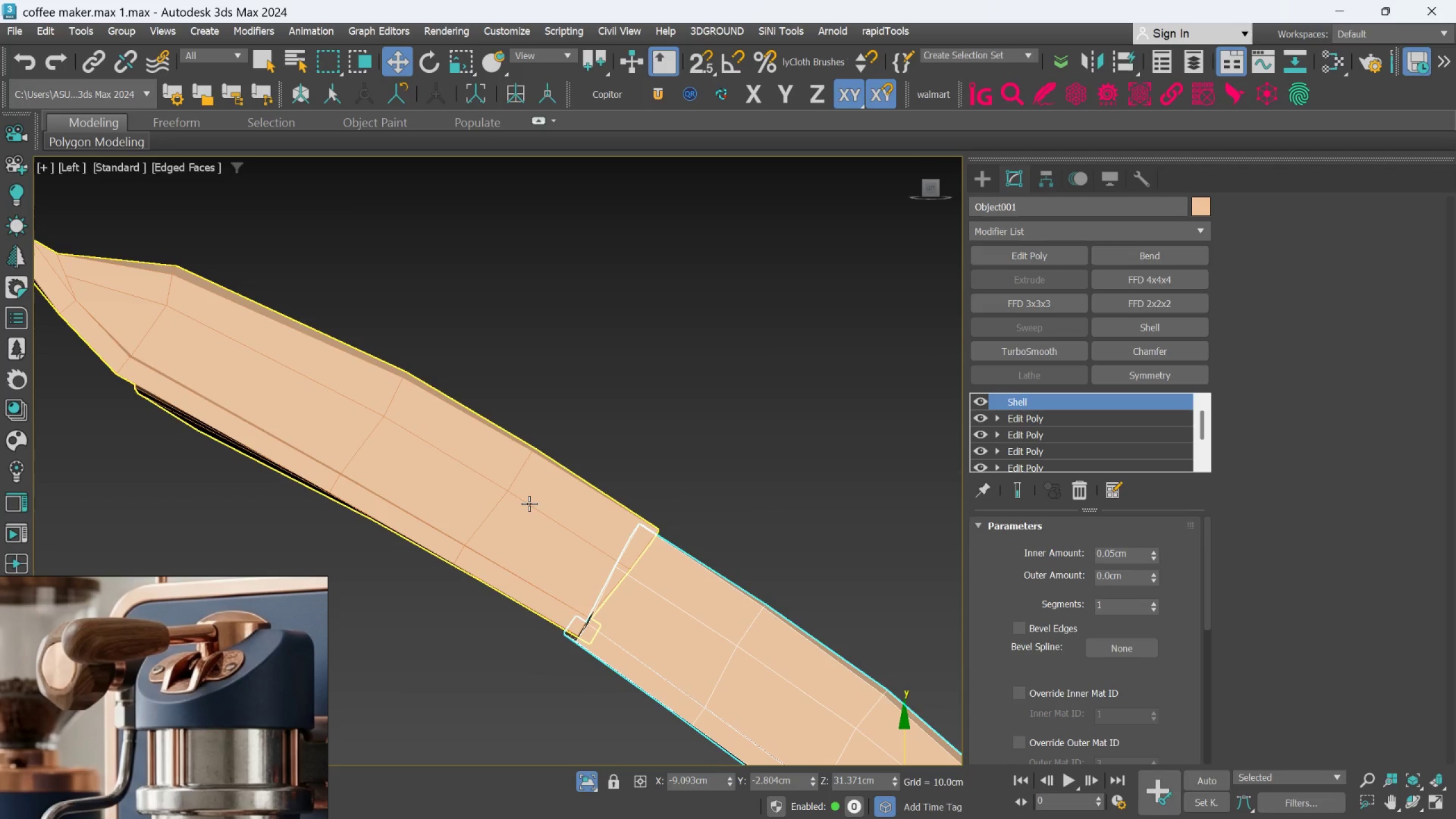 
left_click([529, 503])
 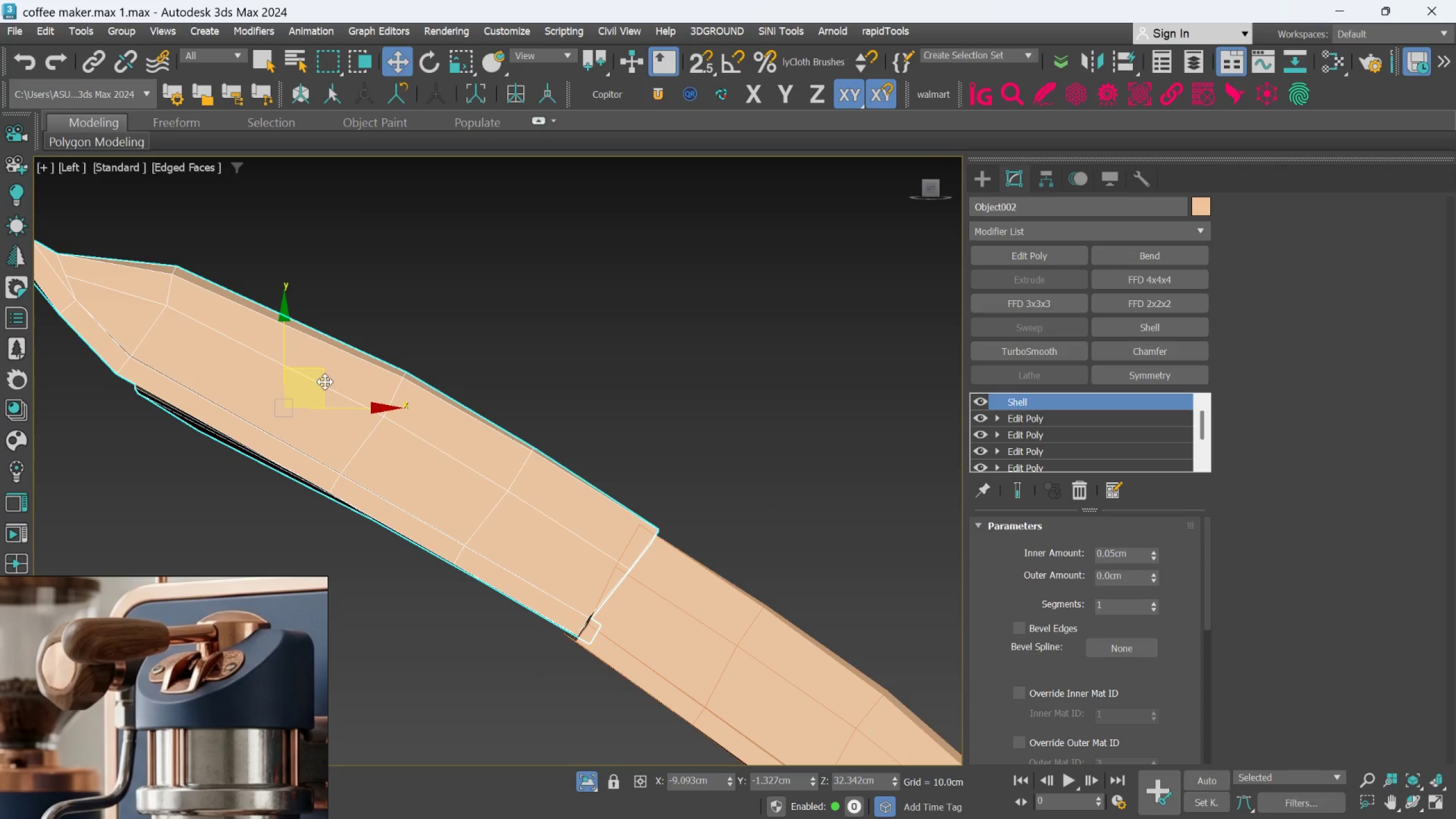 
left_click_drag(start_coordinate=[324, 376], to_coordinate=[260, 341])
 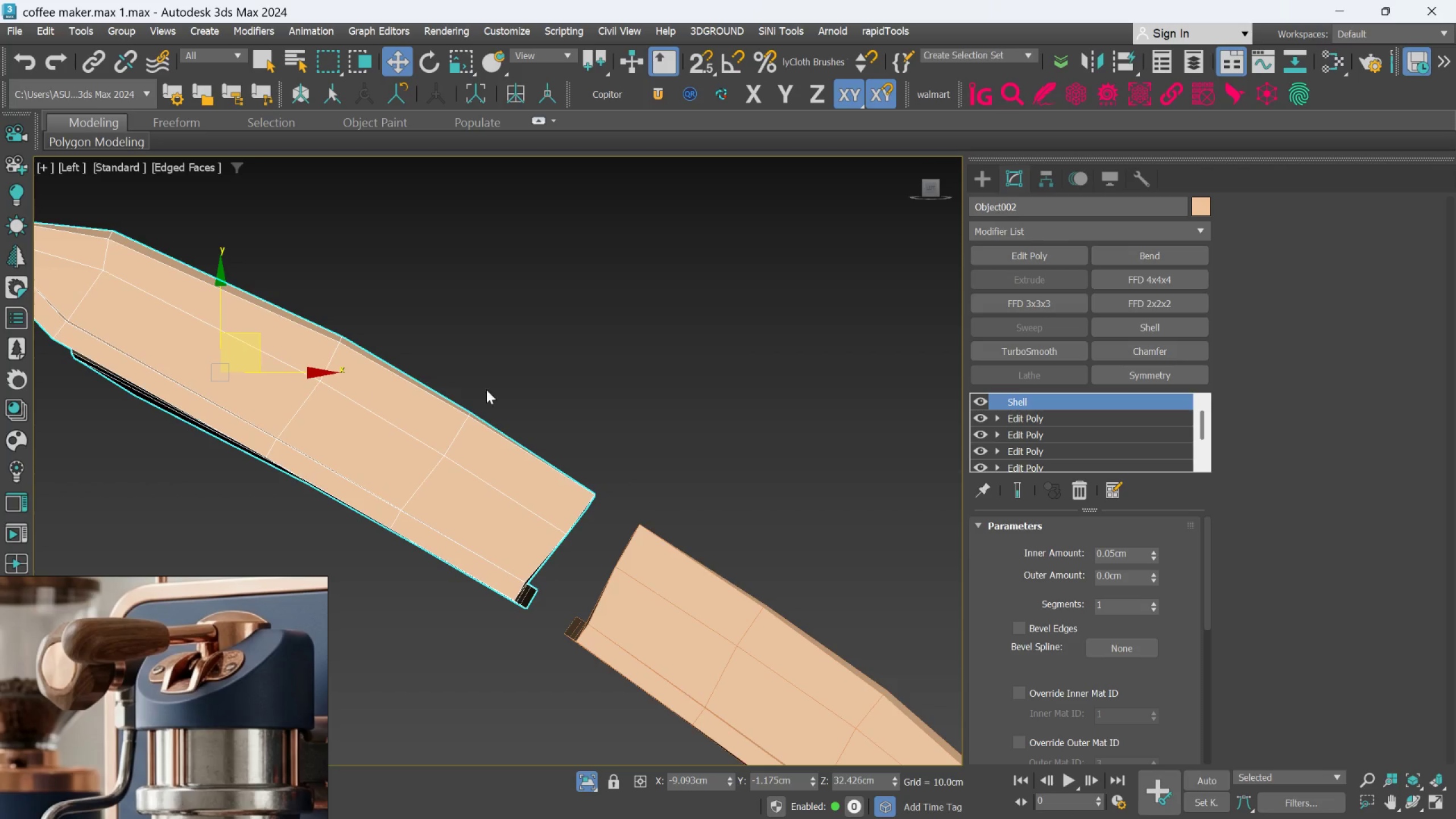 
scroll: coordinate [639, 511], scroll_direction: down, amount: 3.0
 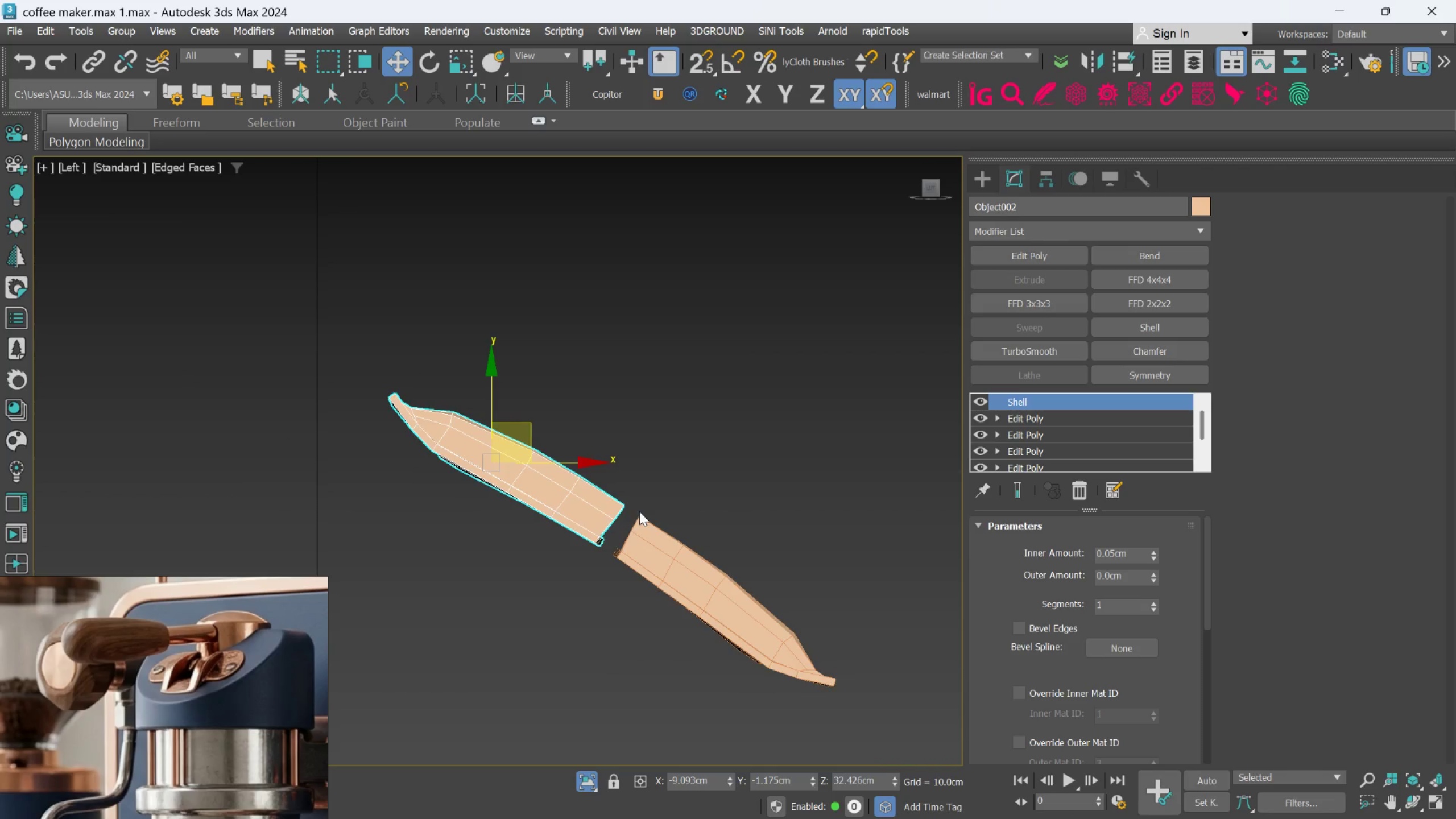 
hold_key(key=AltLeft, duration=0.64)
scroll: coordinate [556, 539], scroll_direction: down, amount: 1.0
 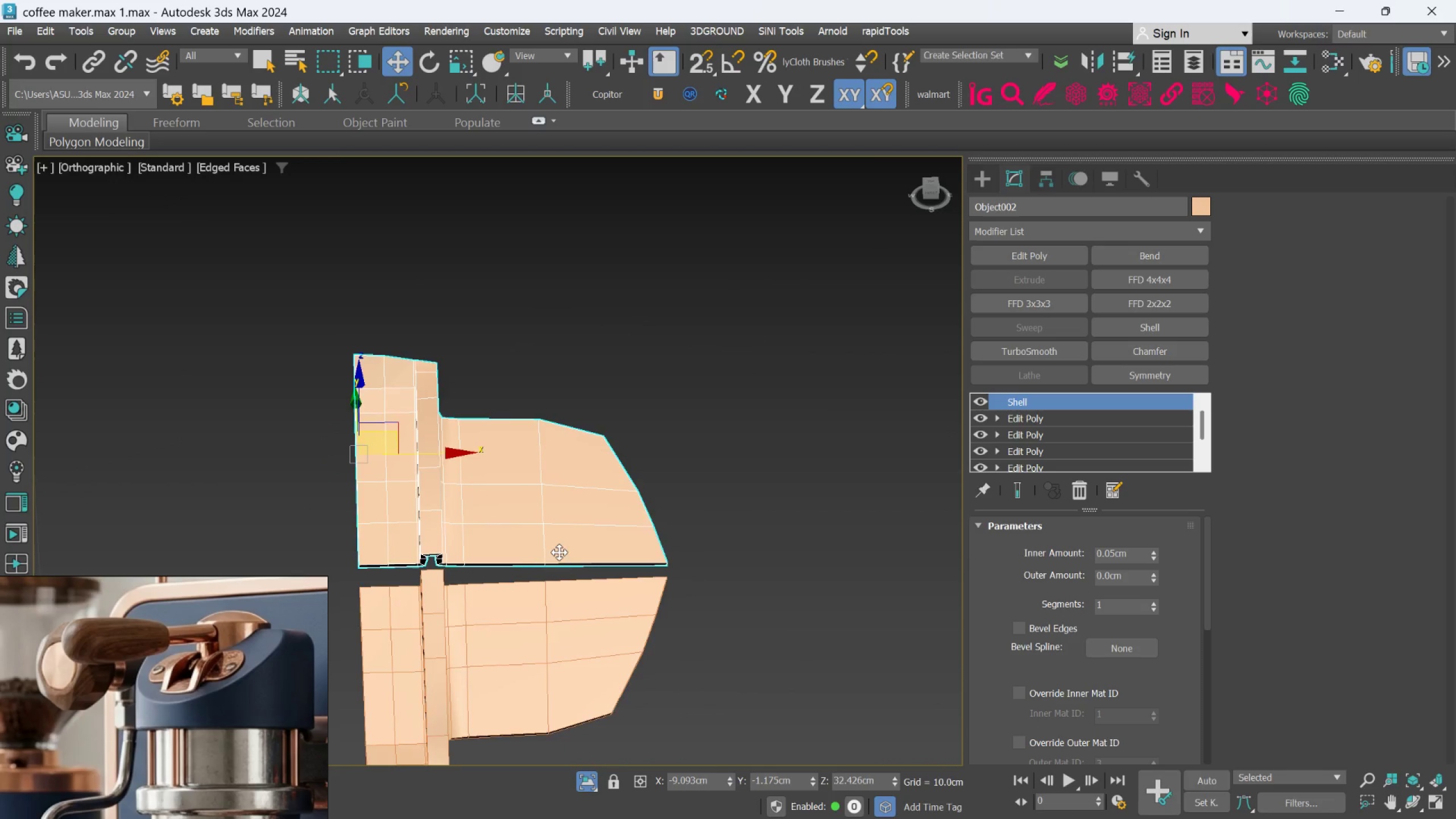 
hold_key(key=AltLeft, duration=0.42)
 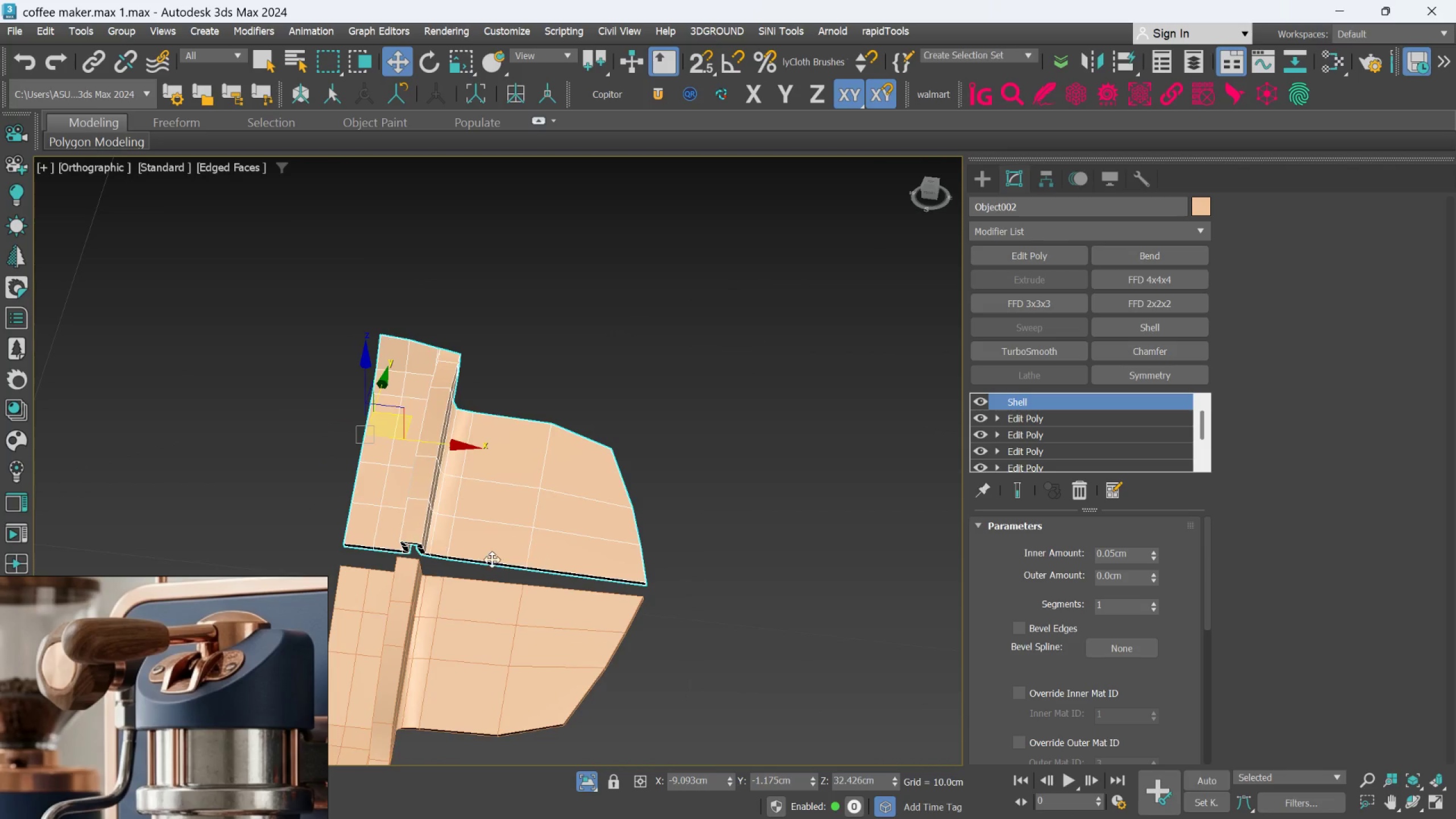 
hold_key(key=AltLeft, duration=0.48)
 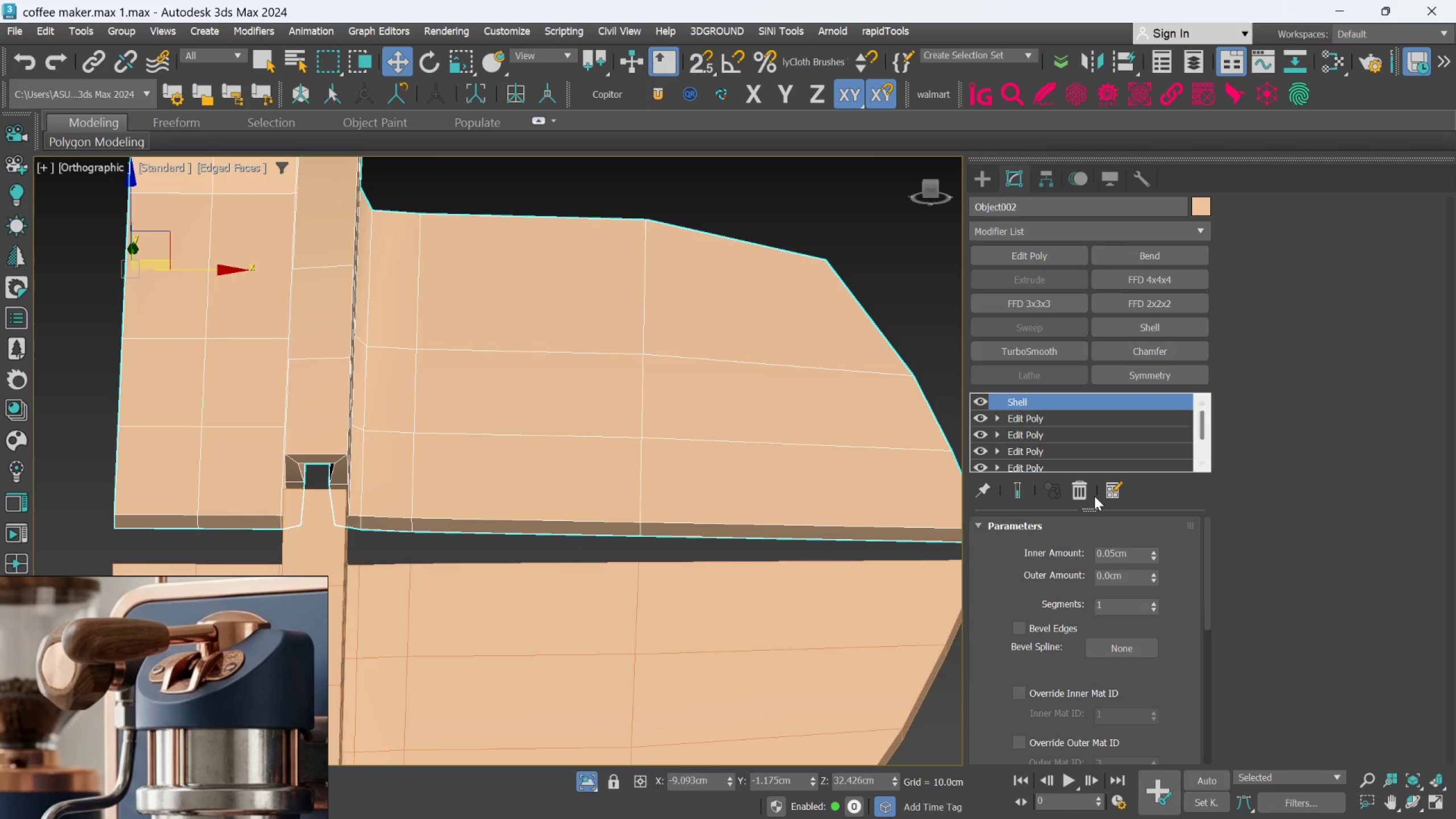 
scroll: coordinate [485, 560], scroll_direction: up, amount: 3.0
 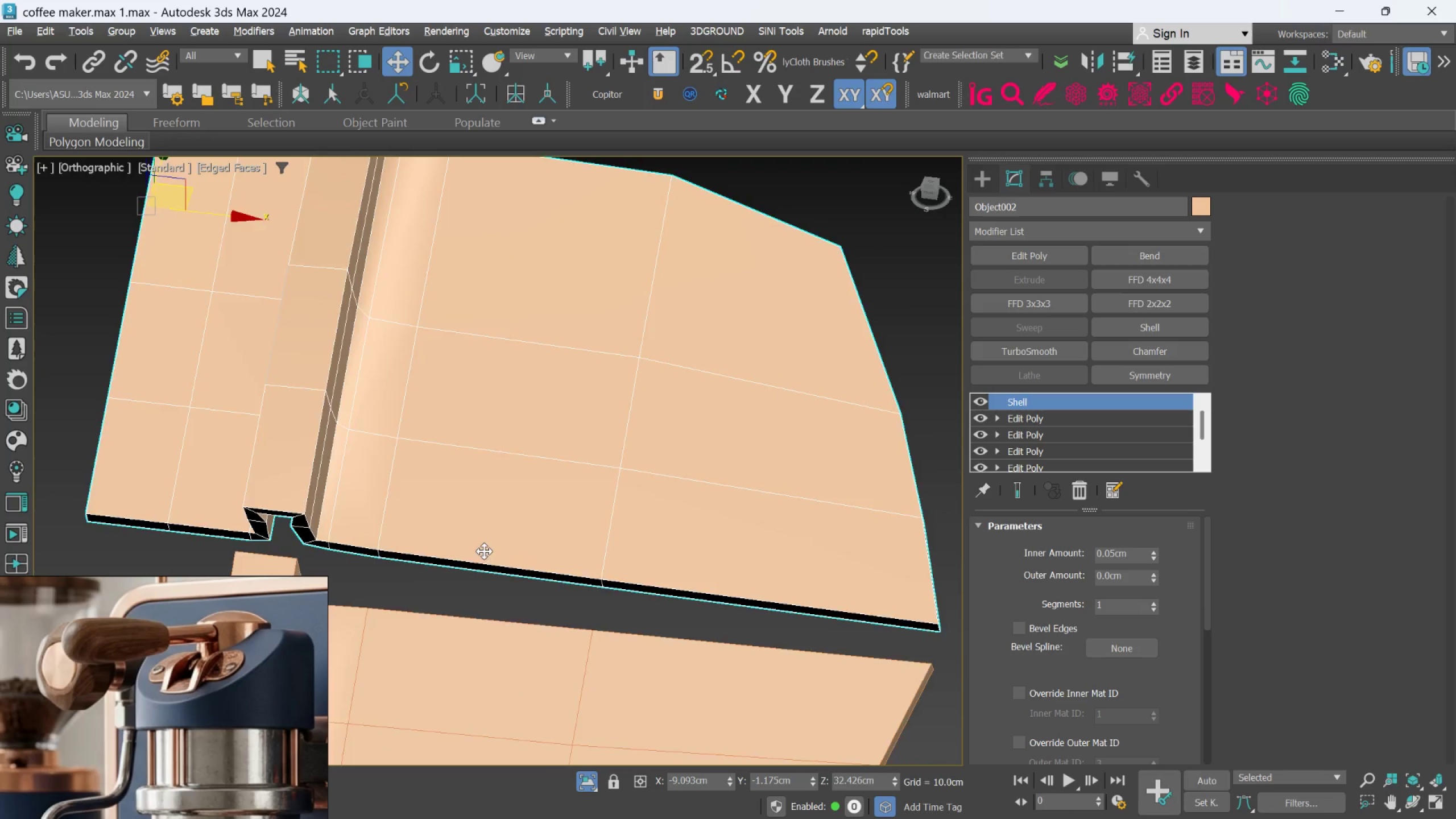 
left_click([1093, 494])
 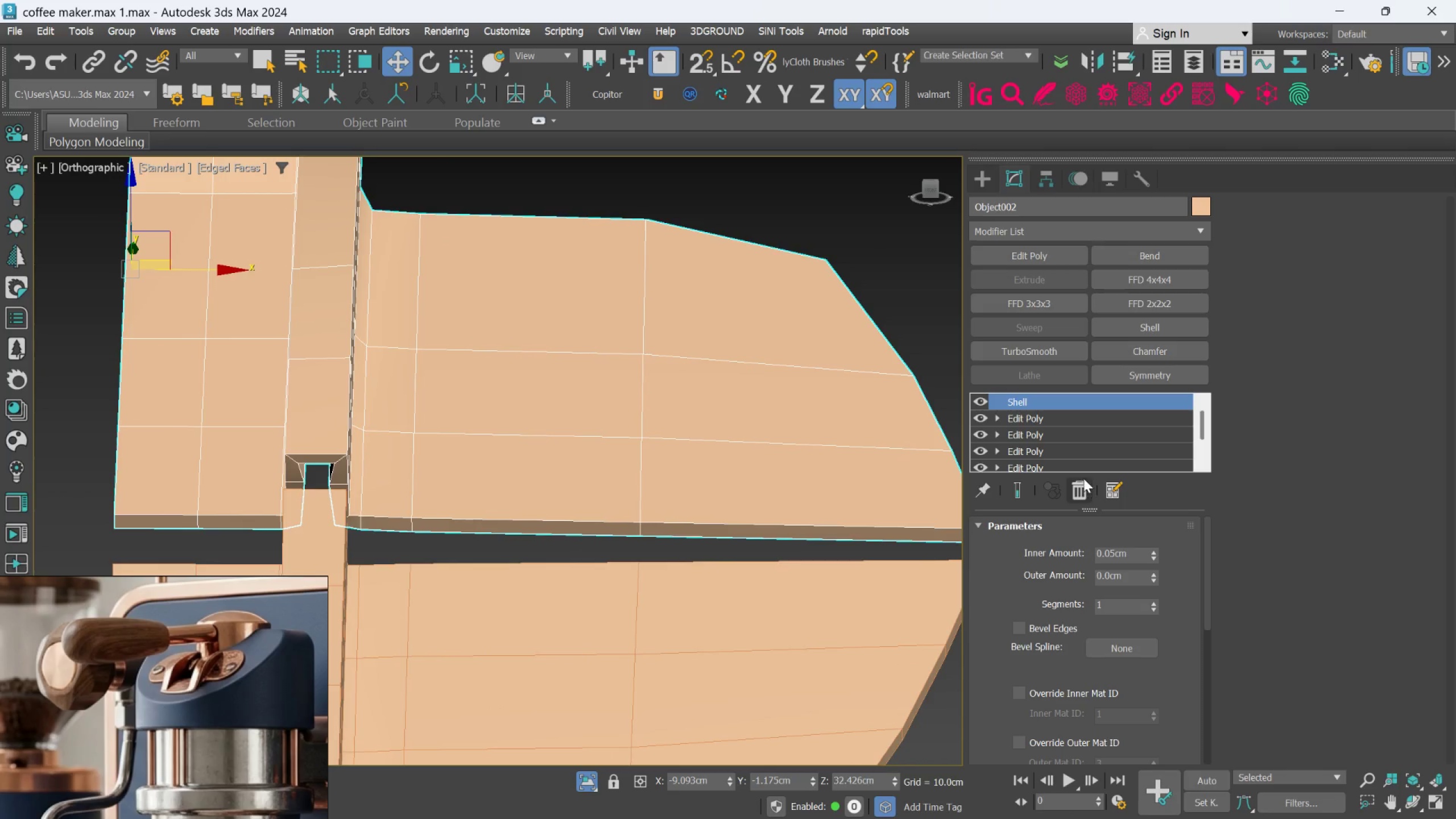 
left_click([1080, 474])
 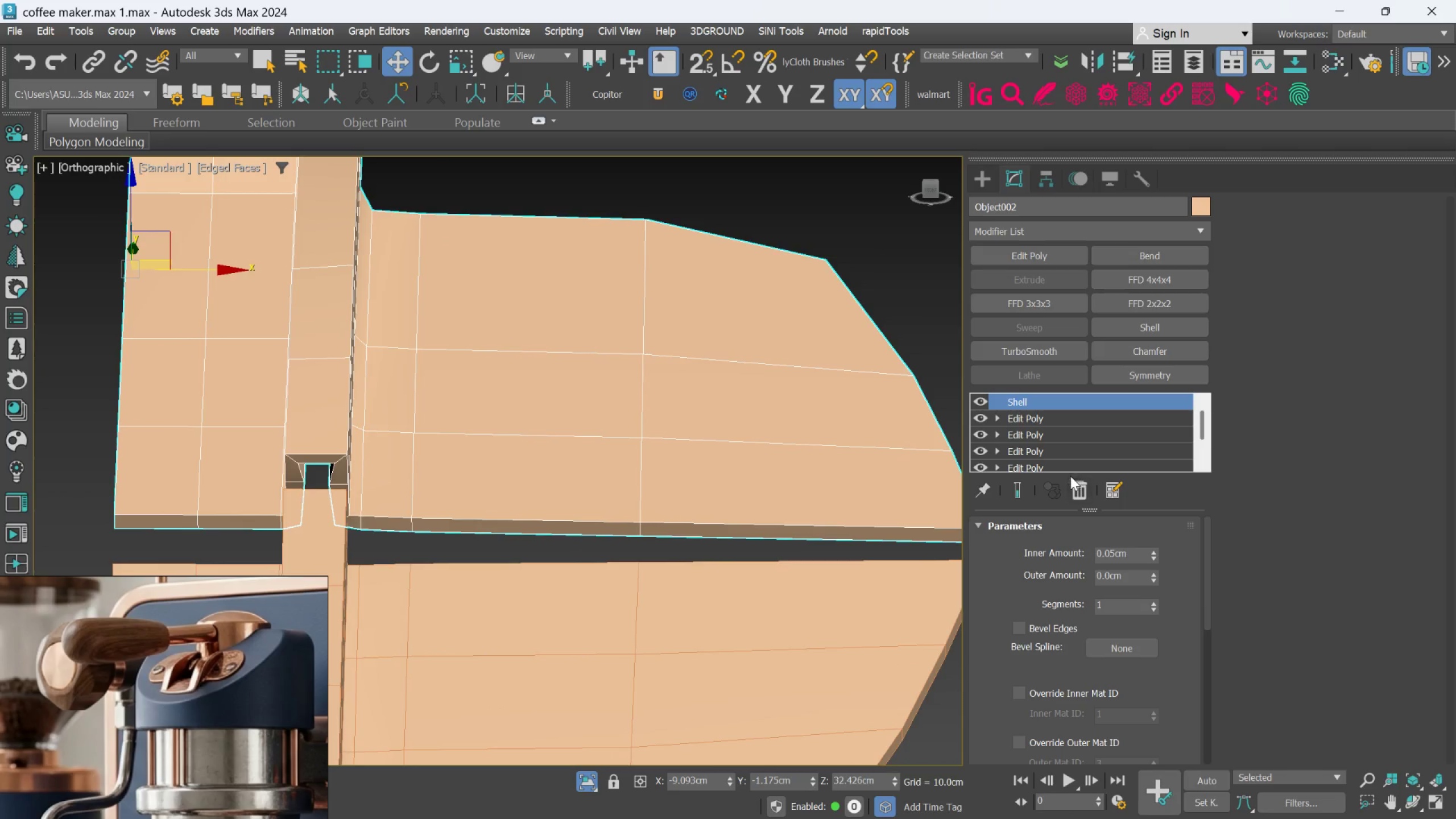 
left_click([1077, 487])
 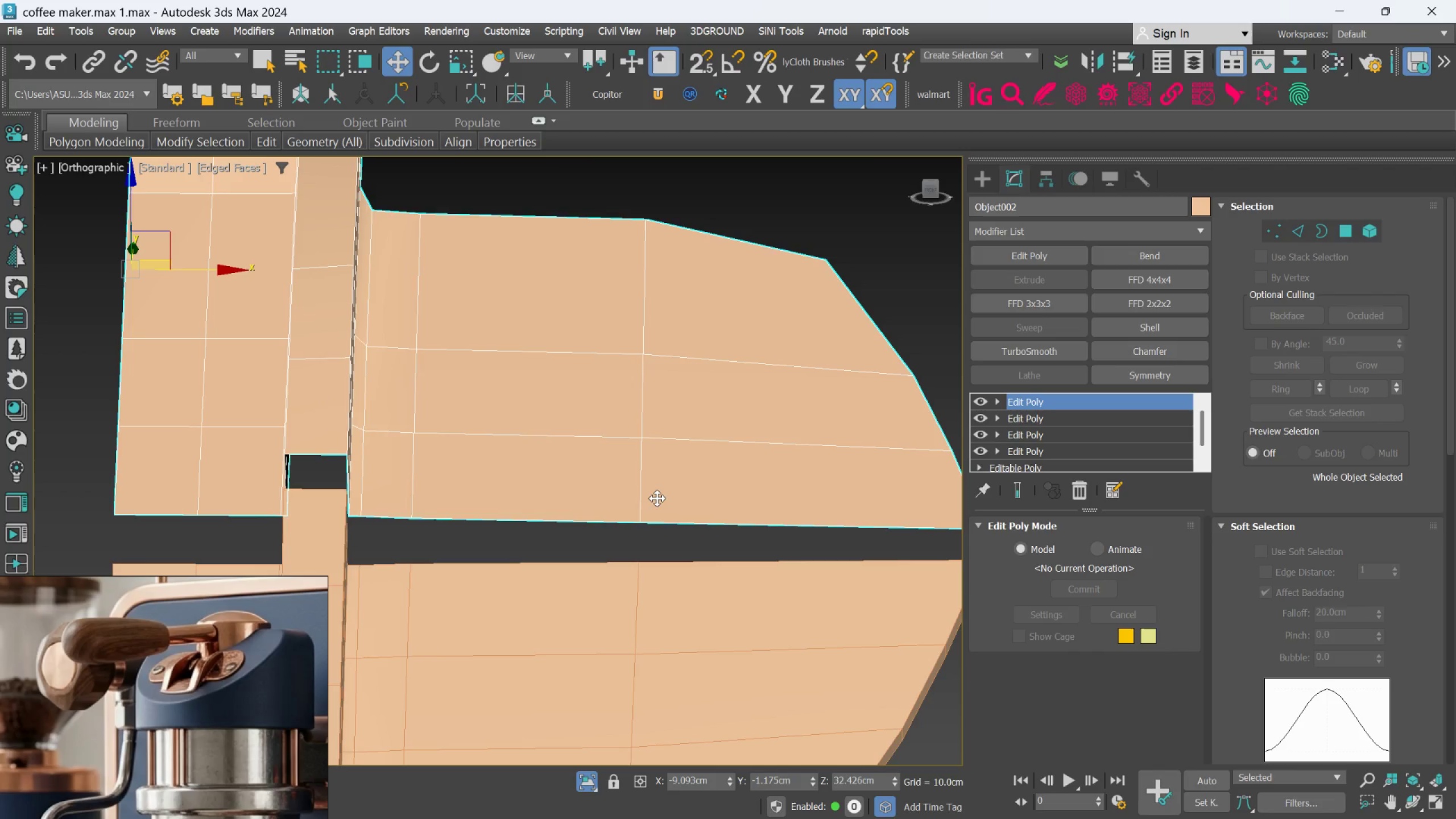 
left_click([622, 593])
 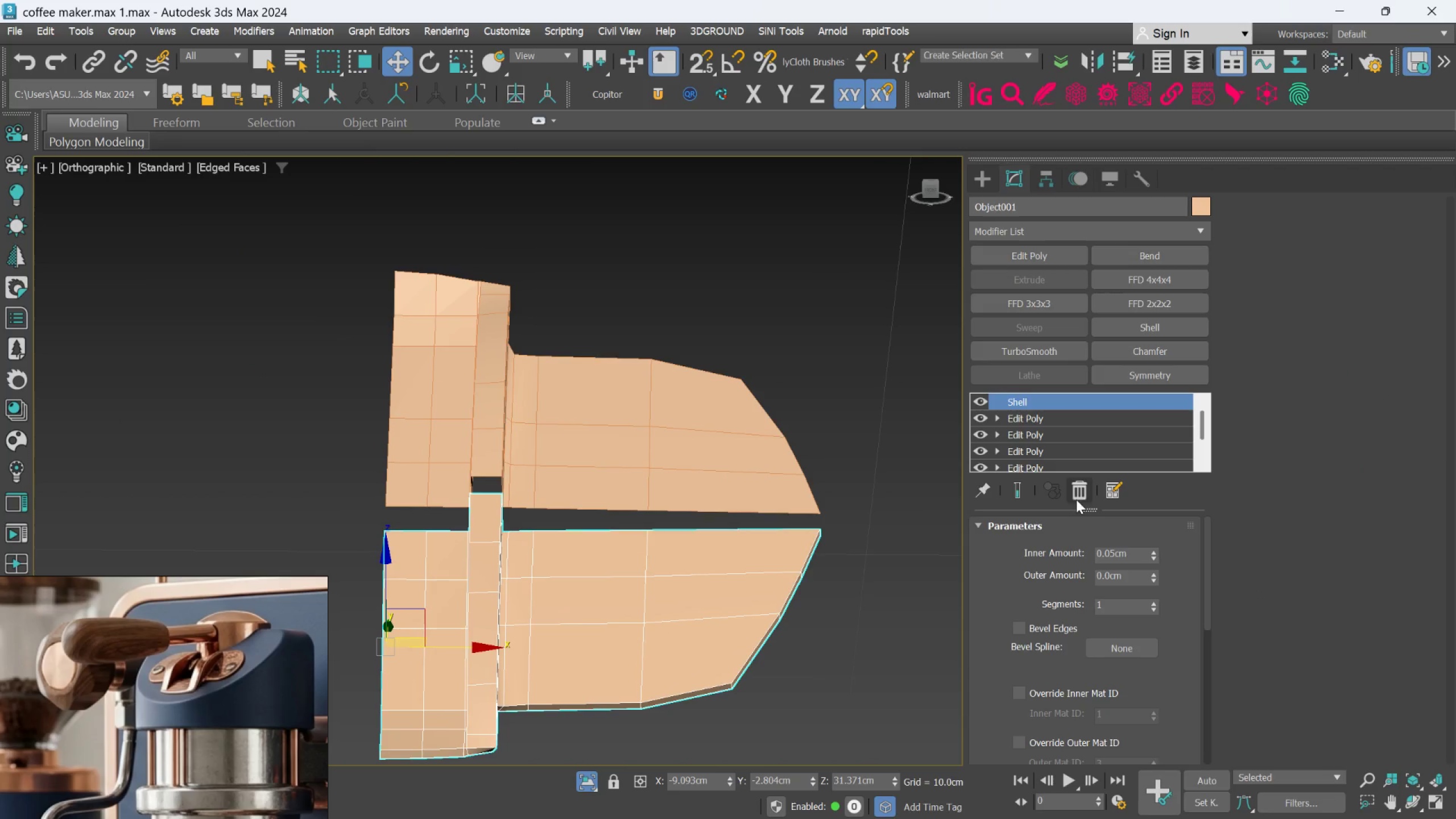 
scroll: coordinate [656, 498], scroll_direction: down, amount: 2.0
 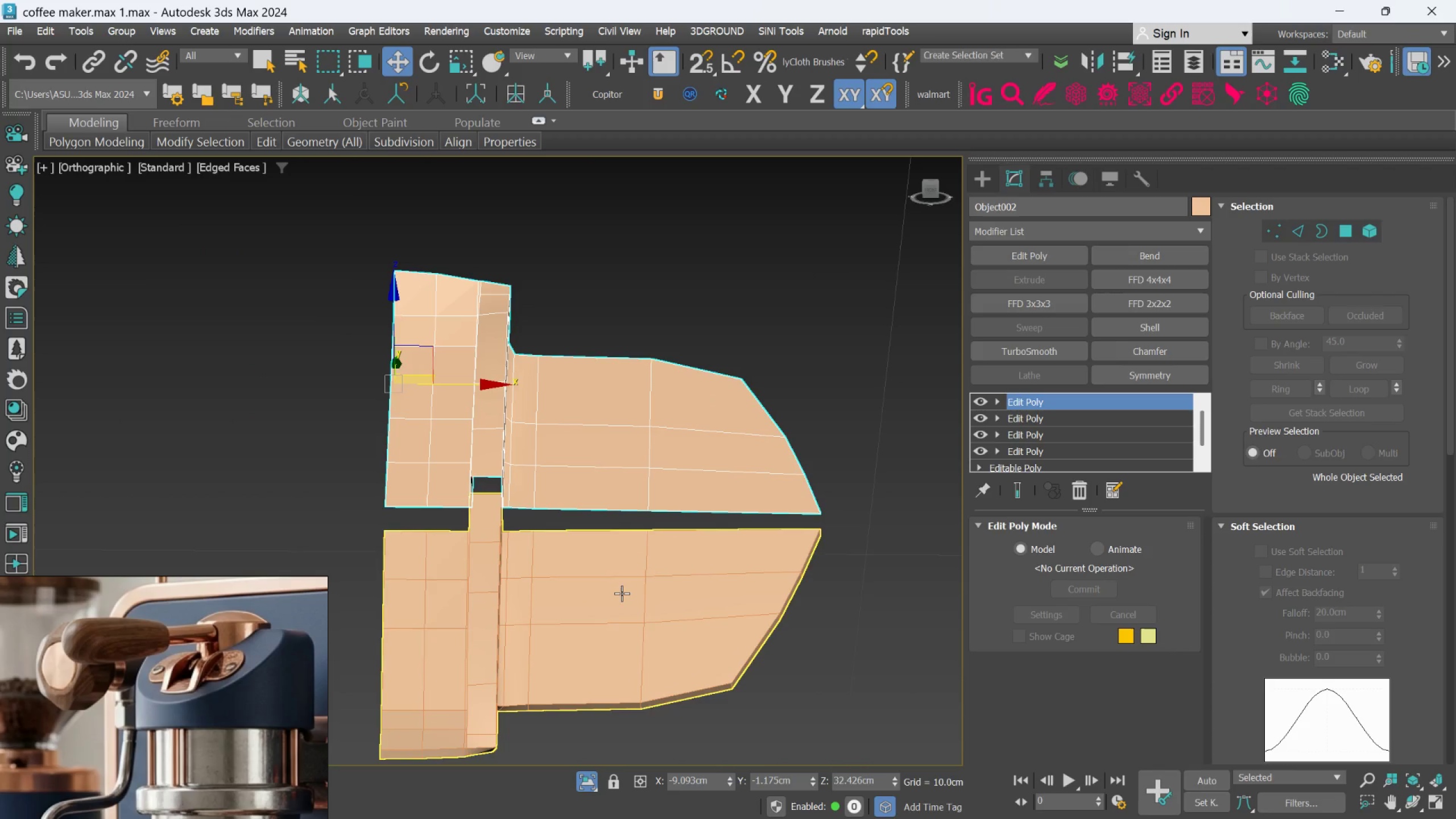 
left_click([1076, 495])
 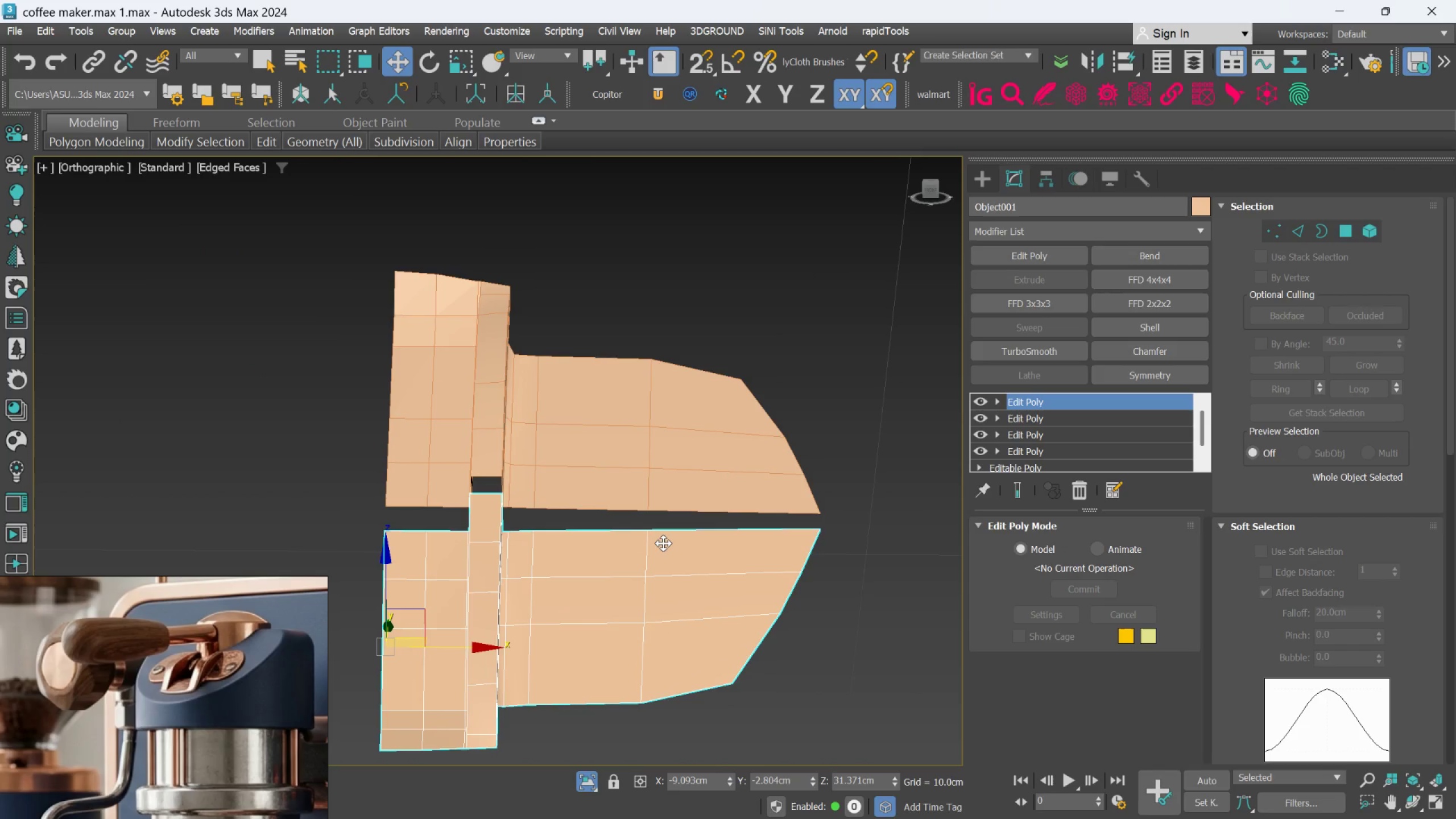 
hold_key(key=AltLeft, duration=0.77)
 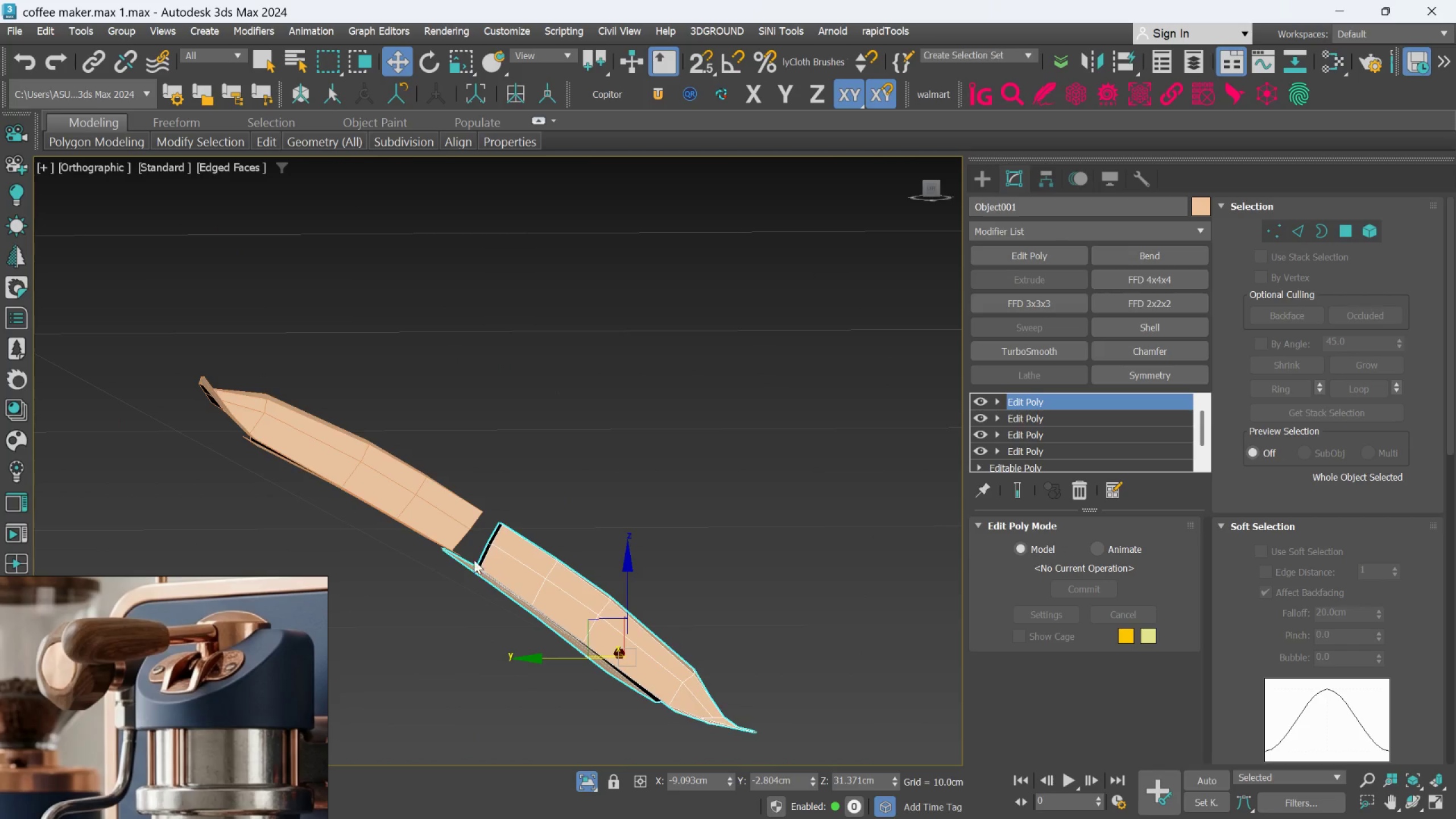 
hold_key(key=AltLeft, duration=0.47)
 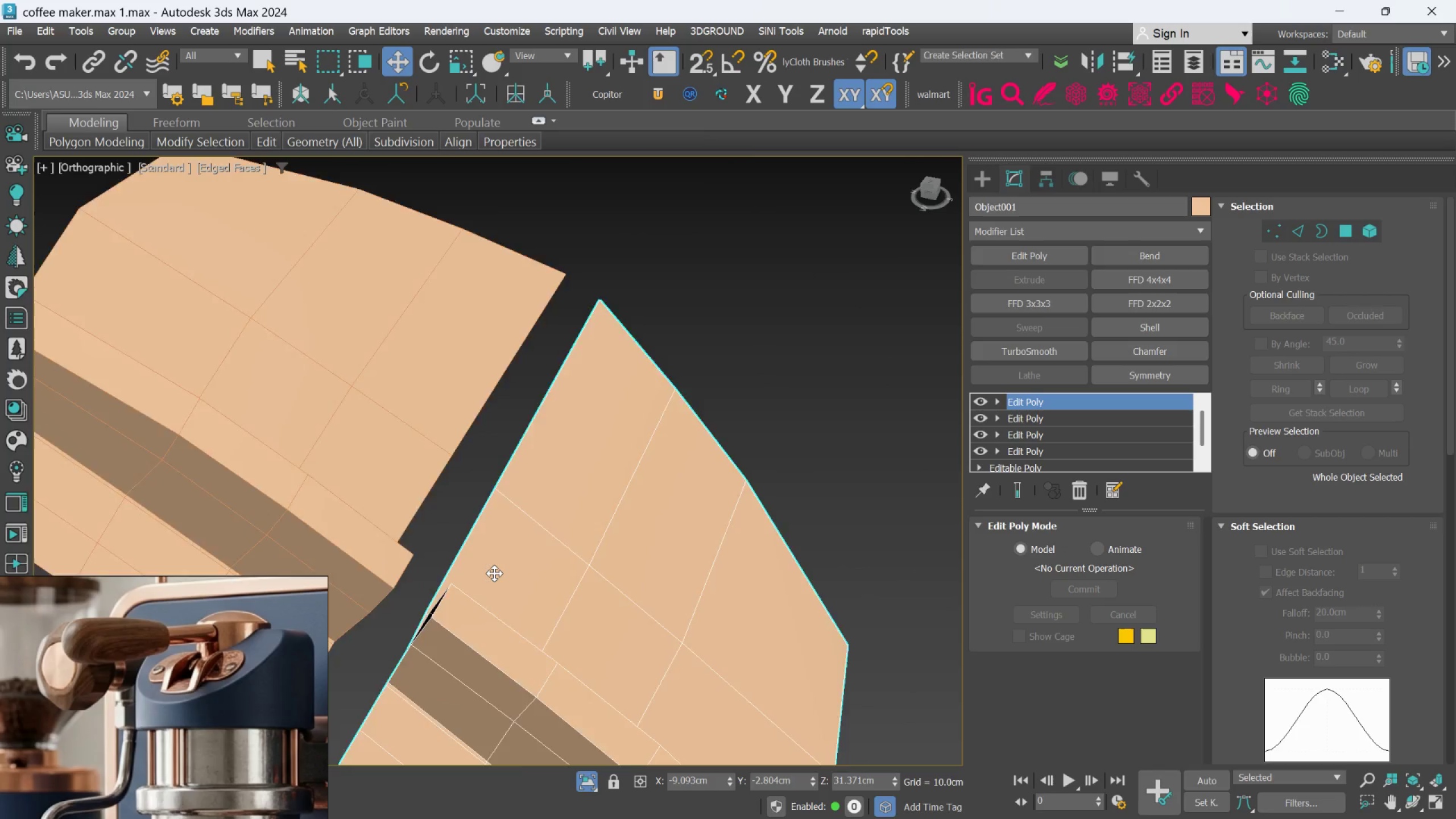 
scroll: coordinate [475, 554], scroll_direction: up, amount: 2.0
 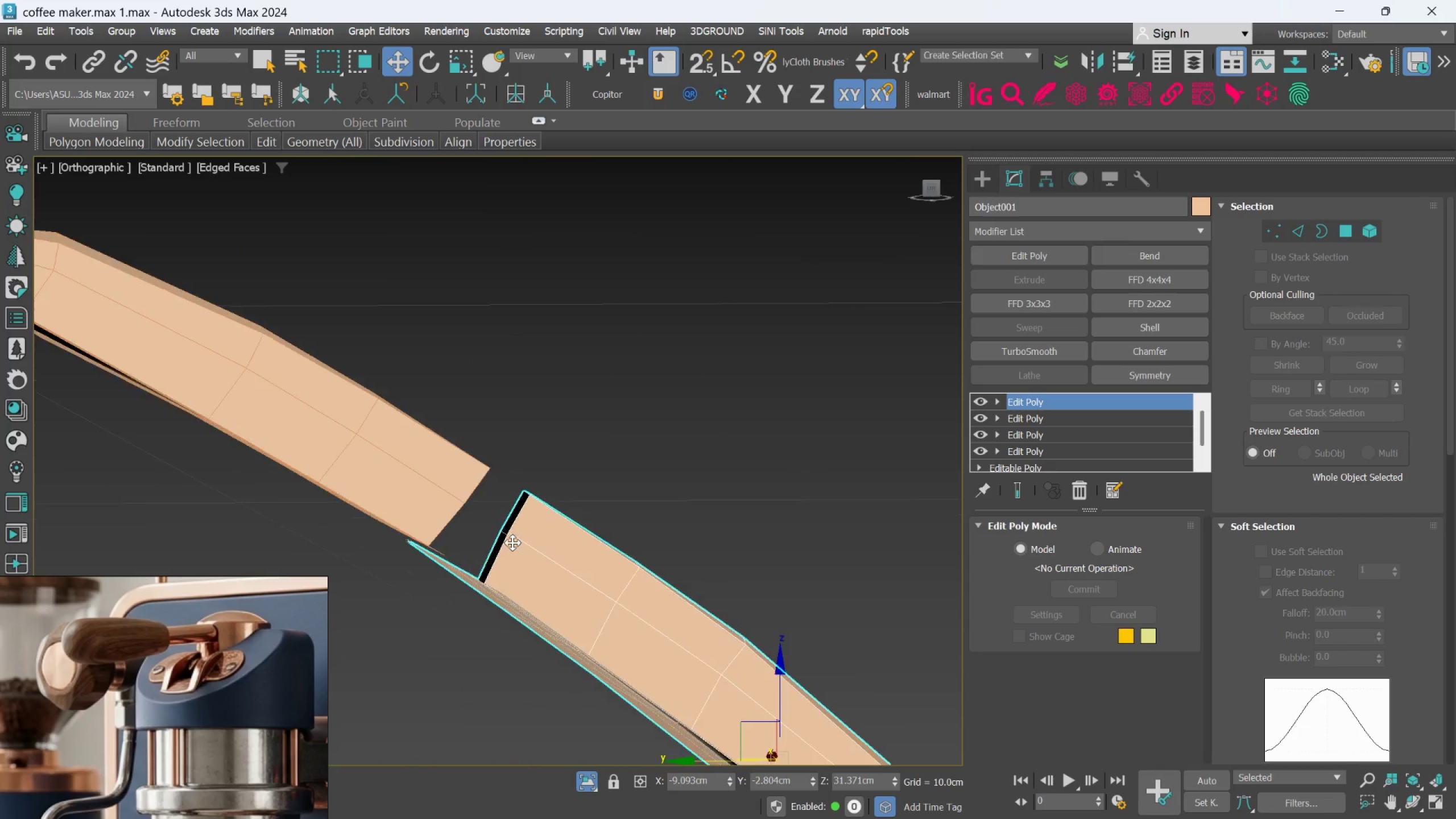 
scroll: coordinate [494, 573], scroll_direction: down, amount: 3.0
 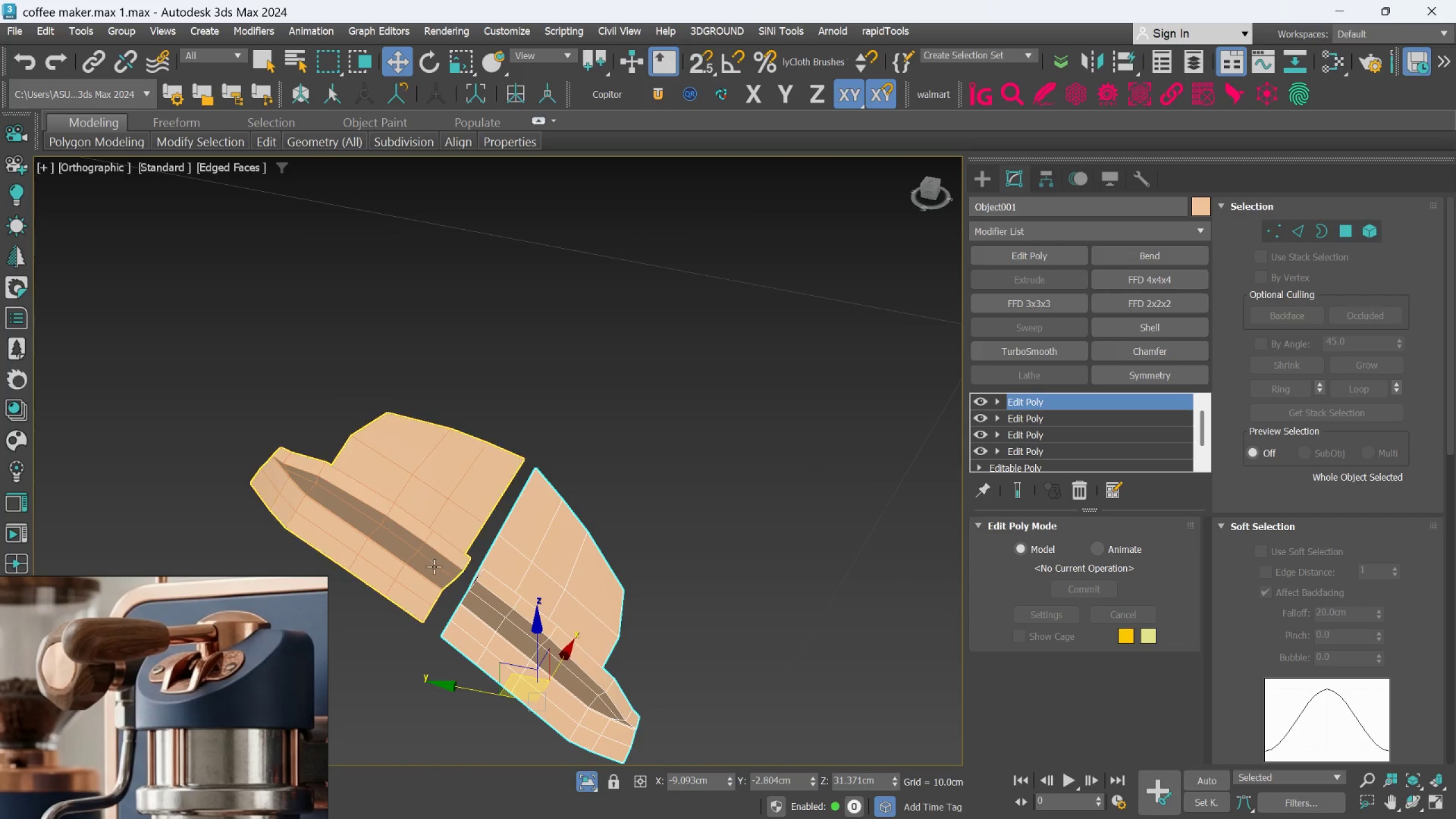 
left_click([411, 554])
 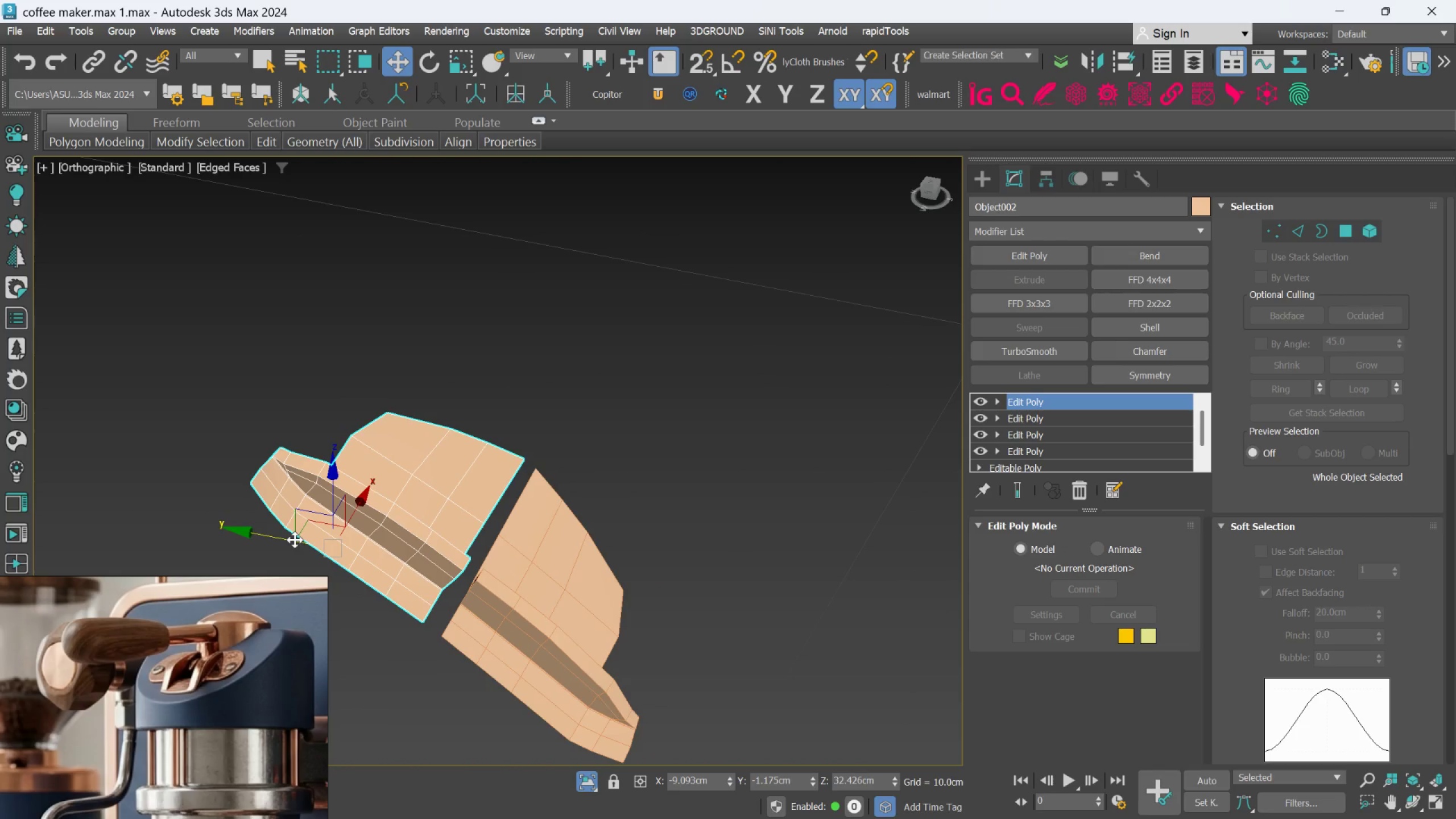 
left_click_drag(start_coordinate=[294, 539], to_coordinate=[309, 546])
 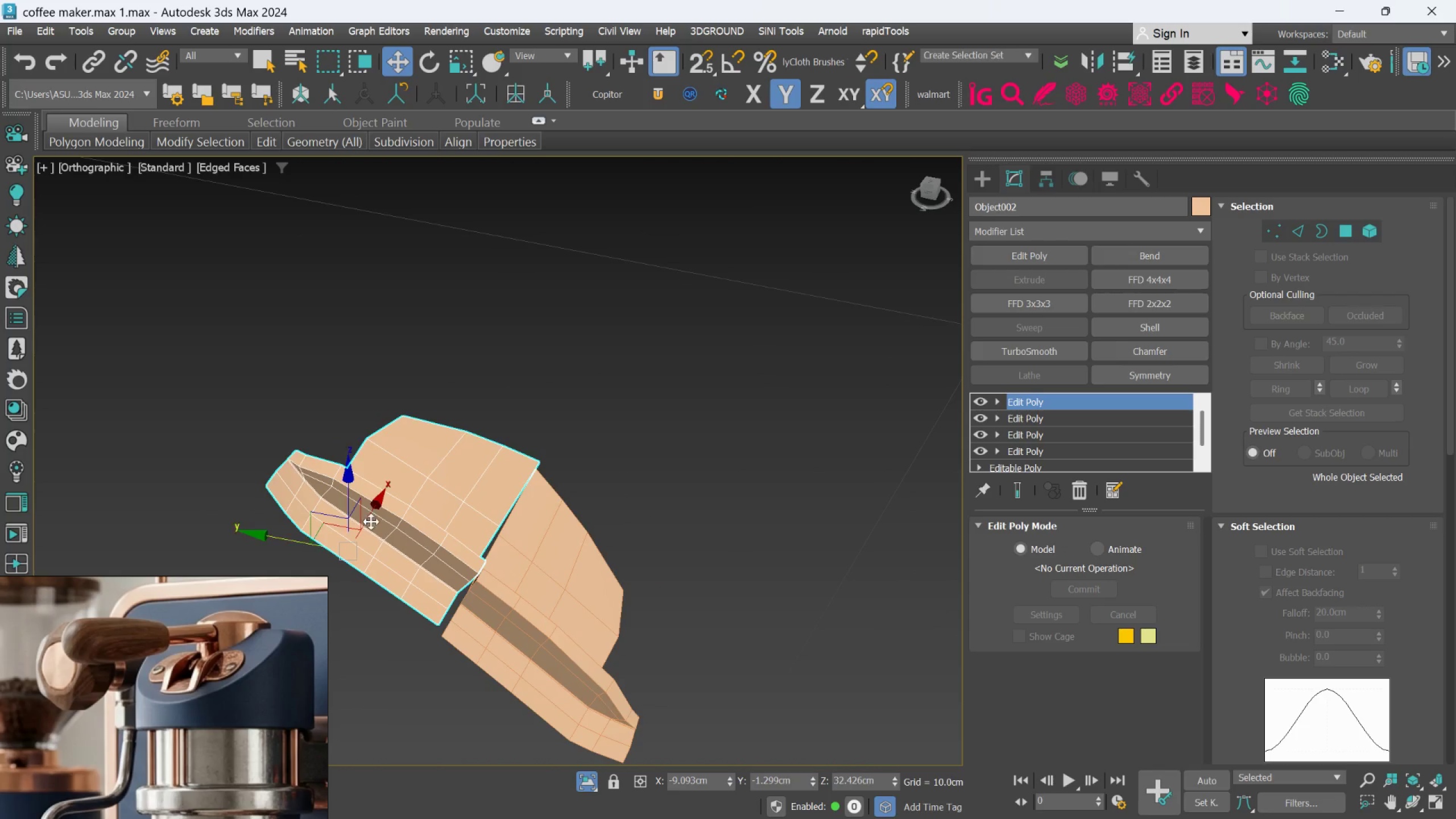 
hold_key(key=AltLeft, duration=0.58)
 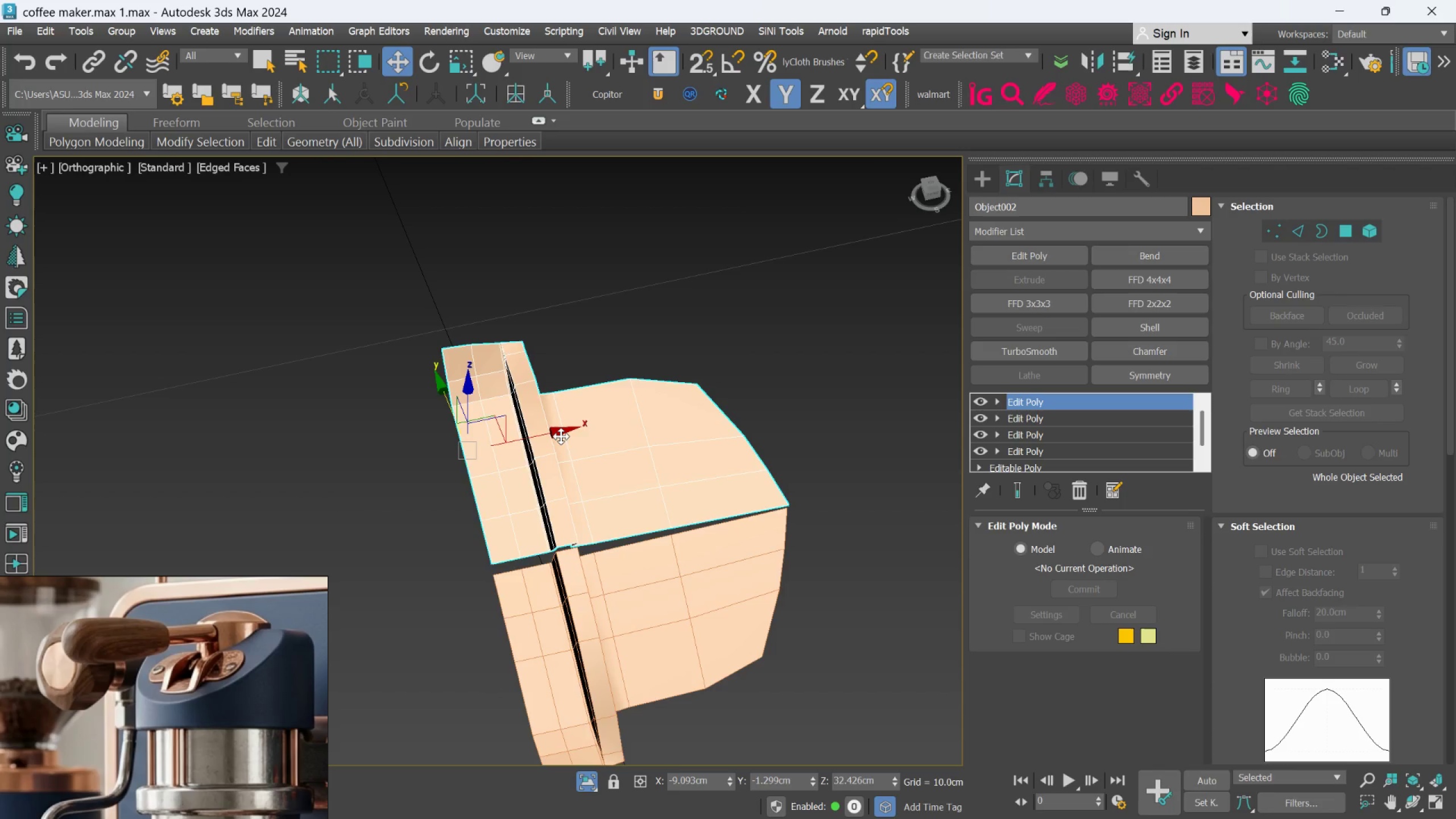 
left_click_drag(start_coordinate=[560, 435], to_coordinate=[558, 441])
 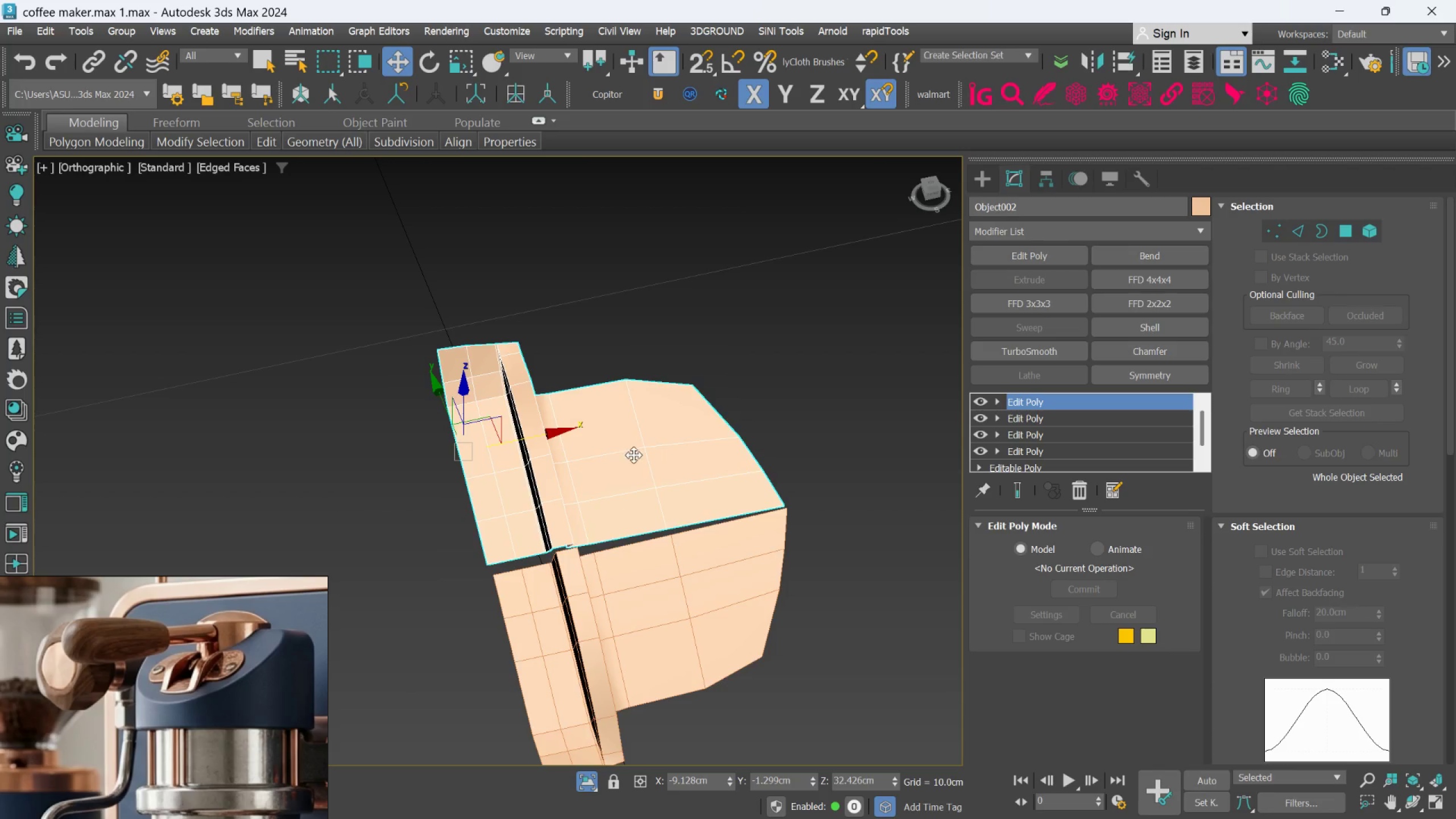 
hold_key(key=AltLeft, duration=0.42)
scroll: coordinate [637, 455], scroll_direction: up, amount: 1.0
 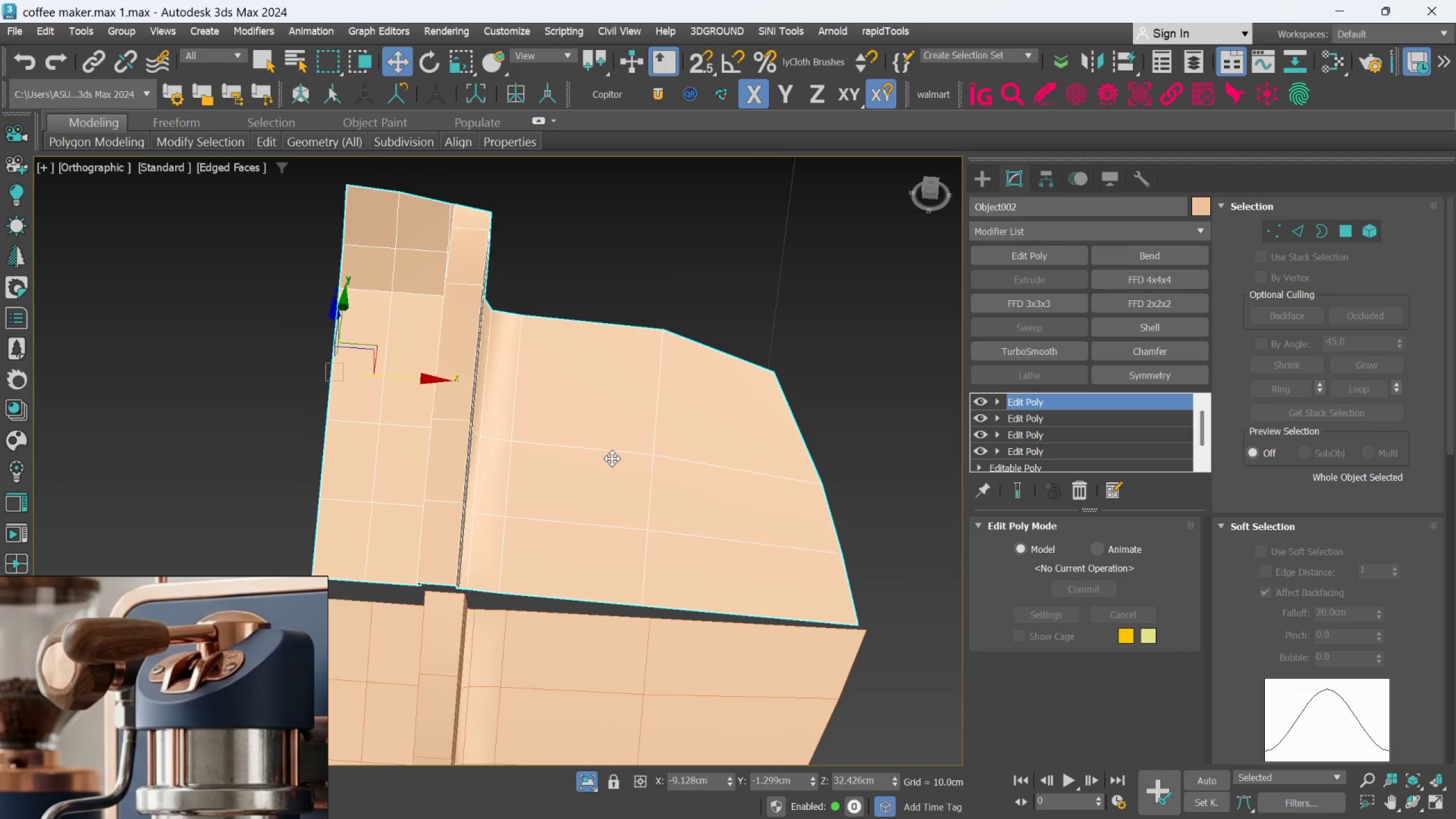 
hold_key(key=AltLeft, duration=0.34)
 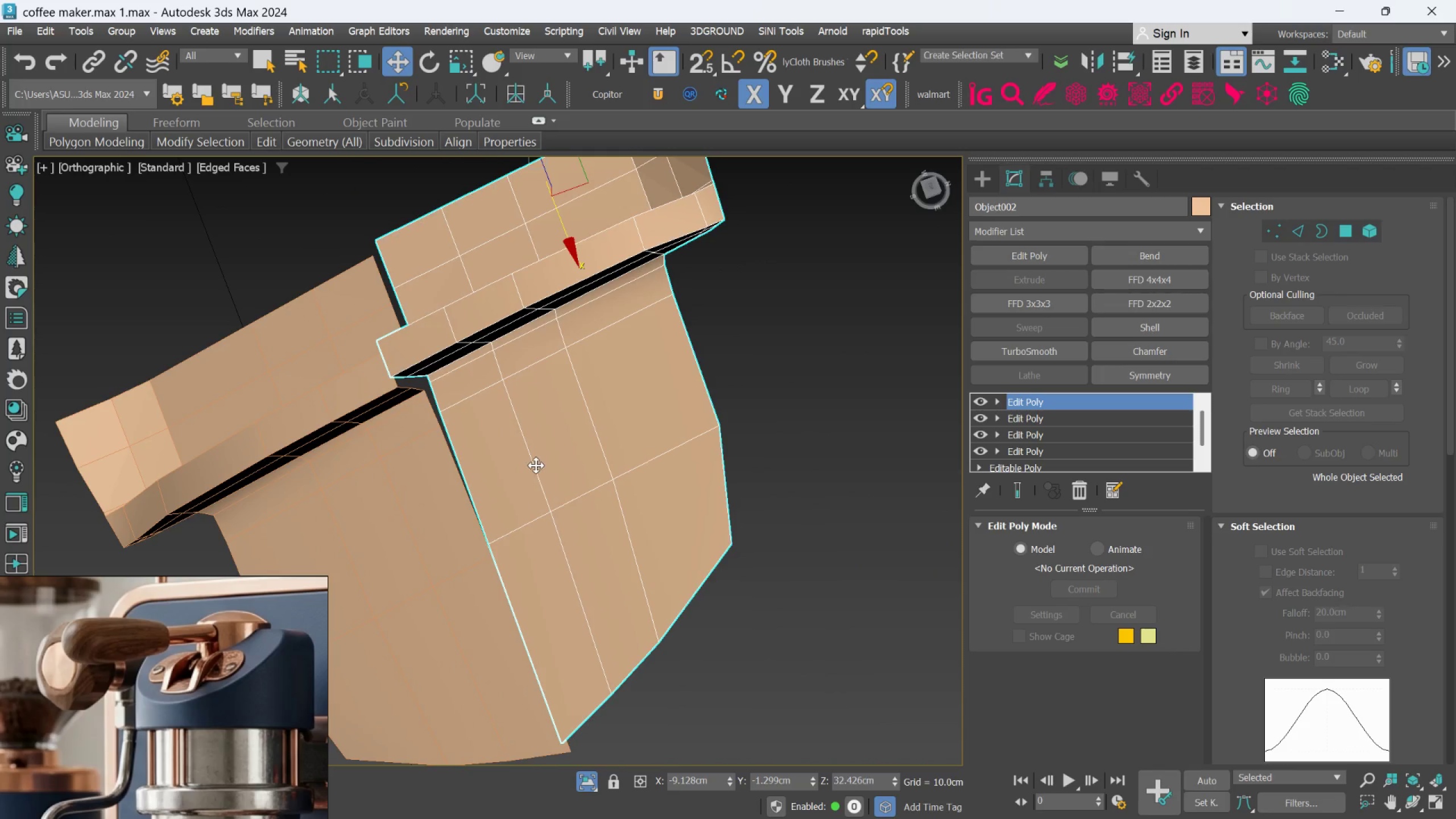 
key(Alt+AltLeft)
 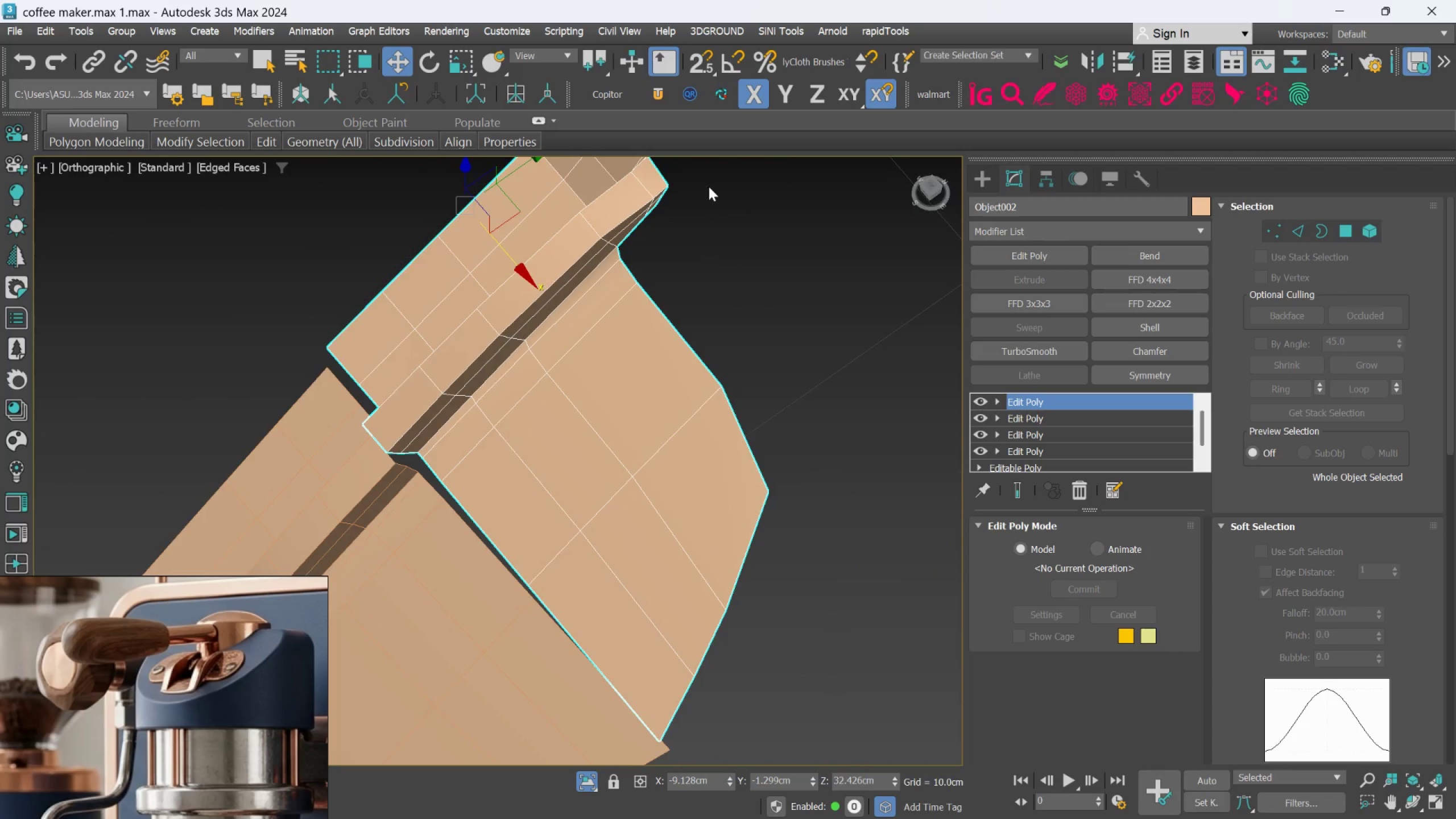 
hold_key(key=AltLeft, duration=0.84)
 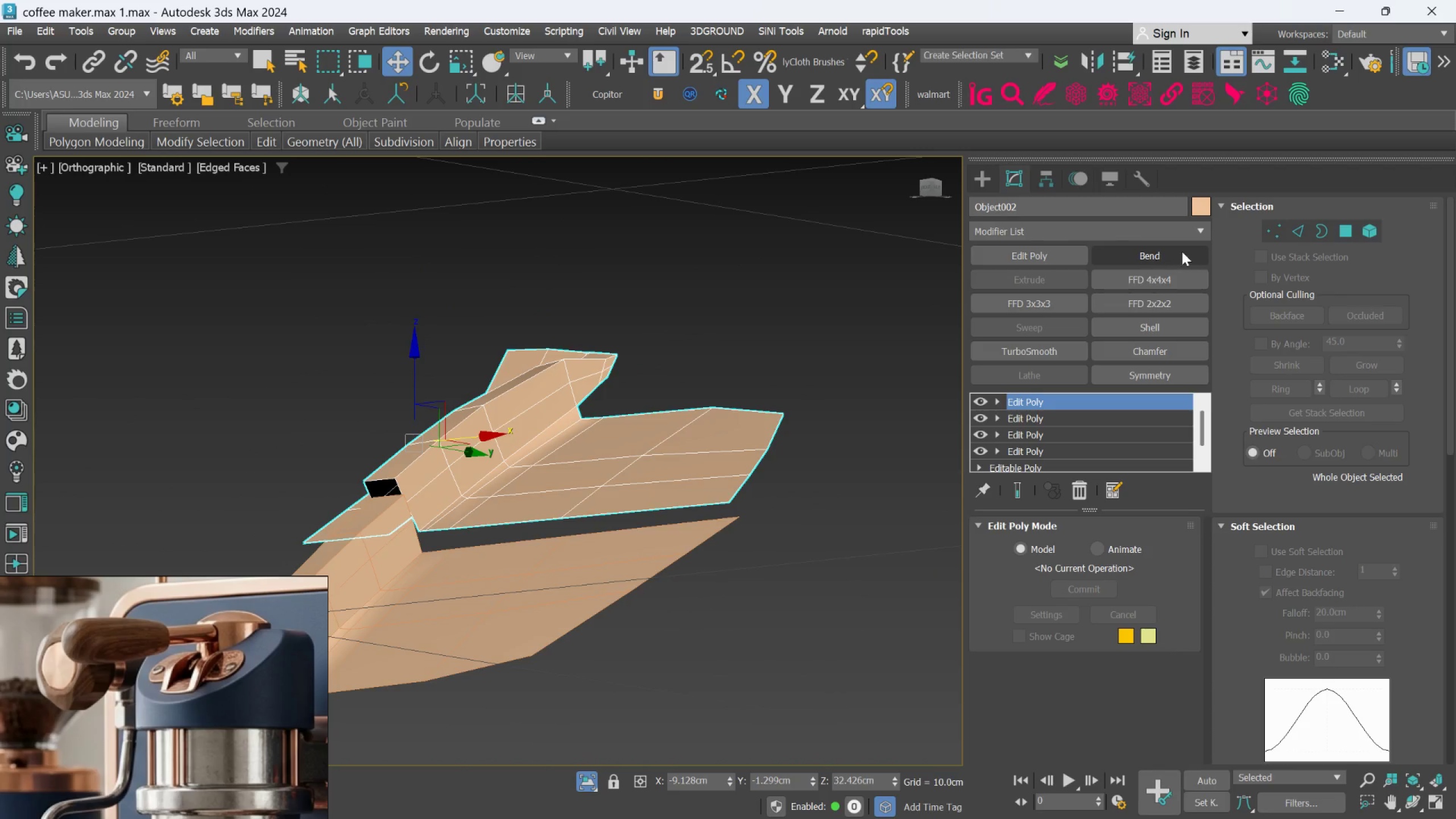 
key(S)
 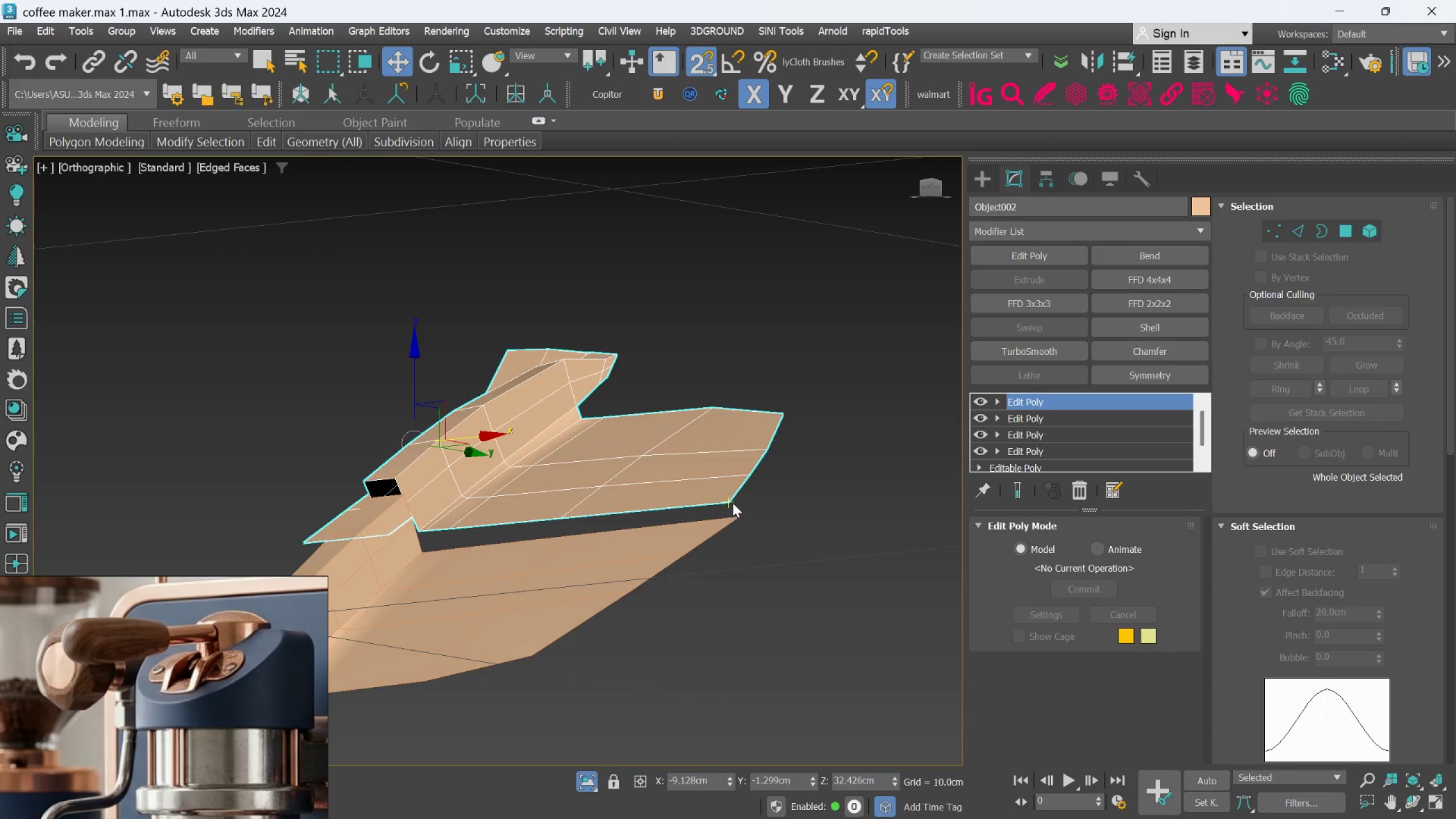 
left_click_drag(start_coordinate=[731, 496], to_coordinate=[737, 517])
 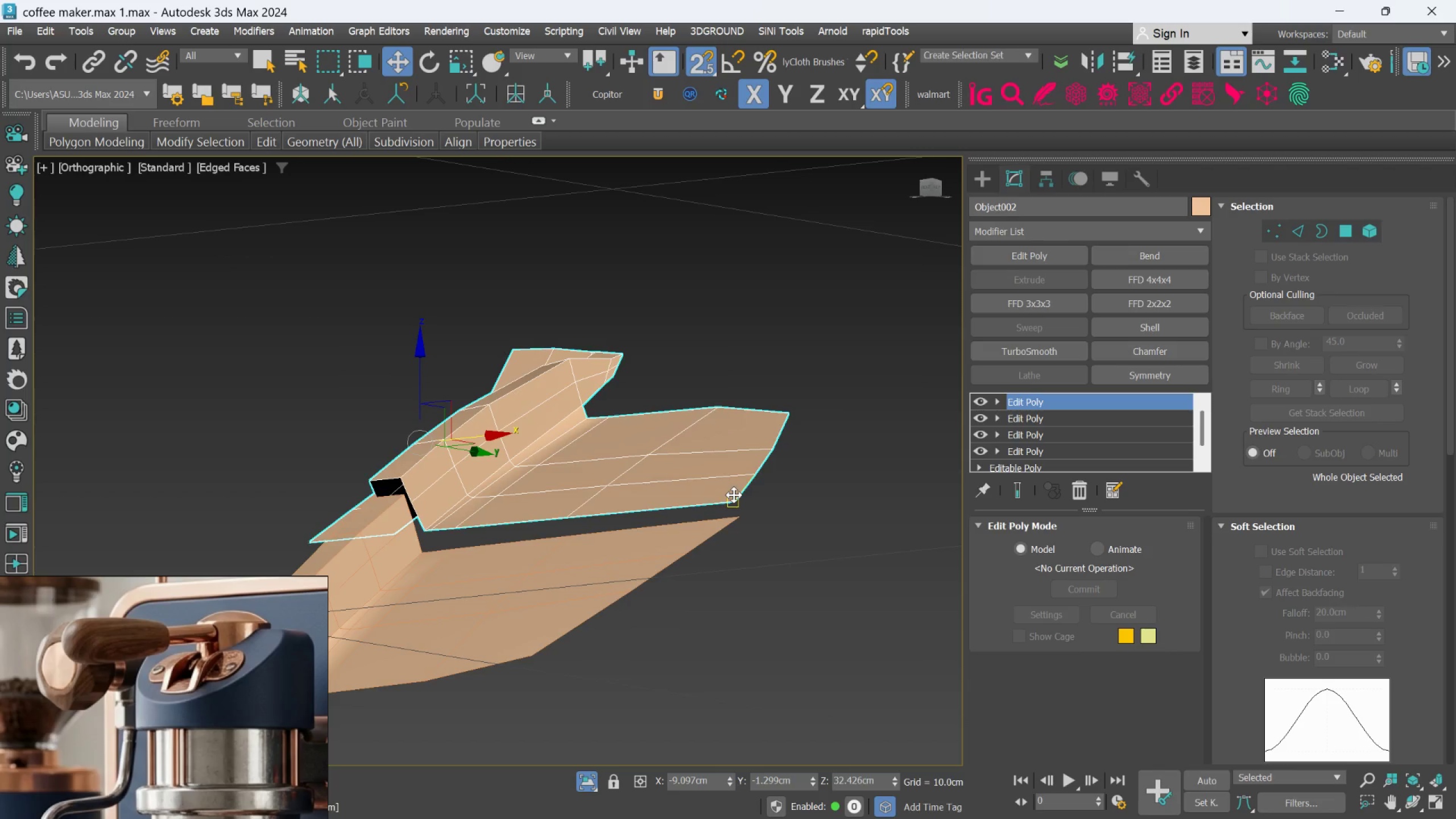 
hold_key(key=AltLeft, duration=0.77)
 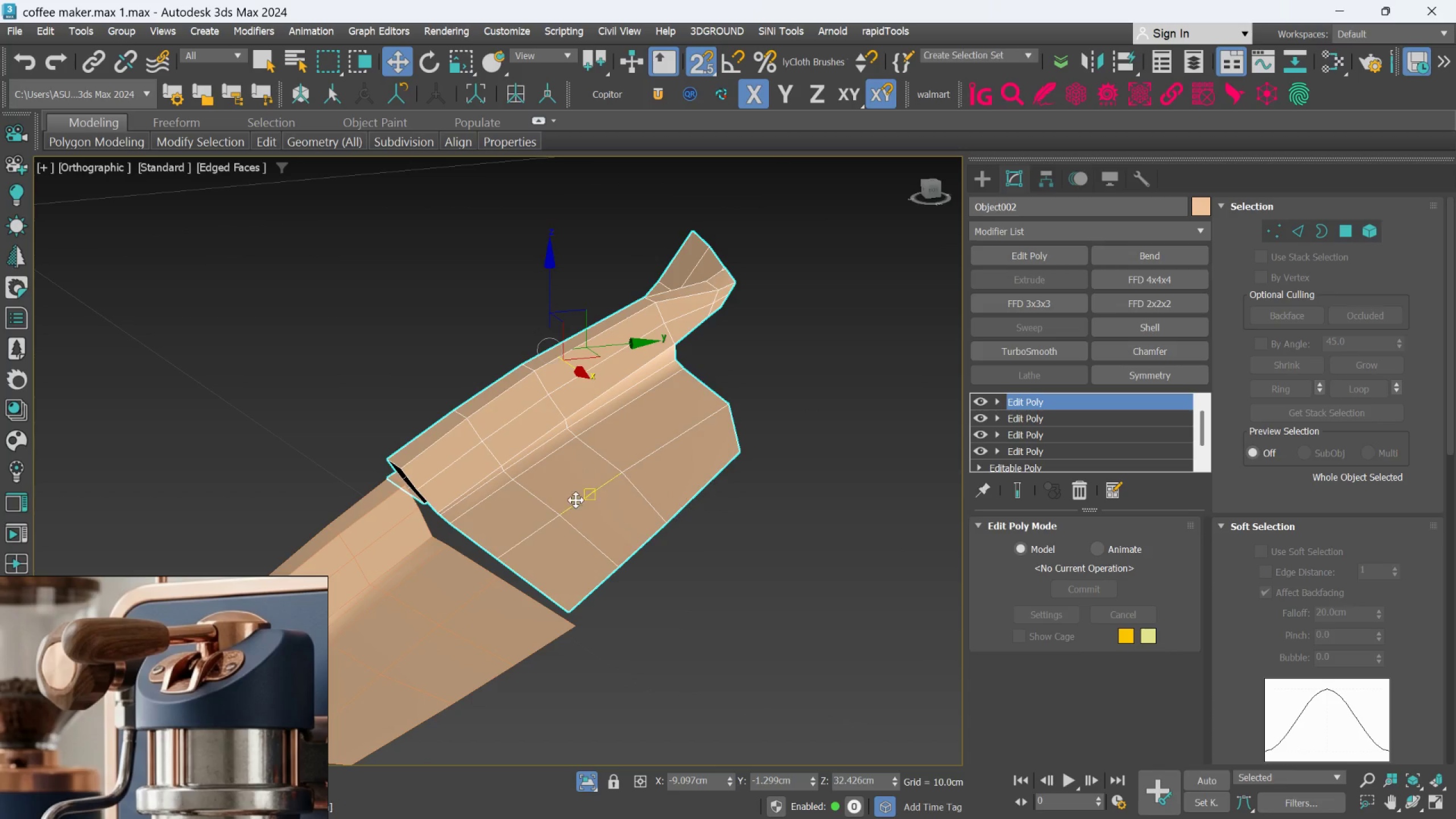 
hold_key(key=AltLeft, duration=0.47)
 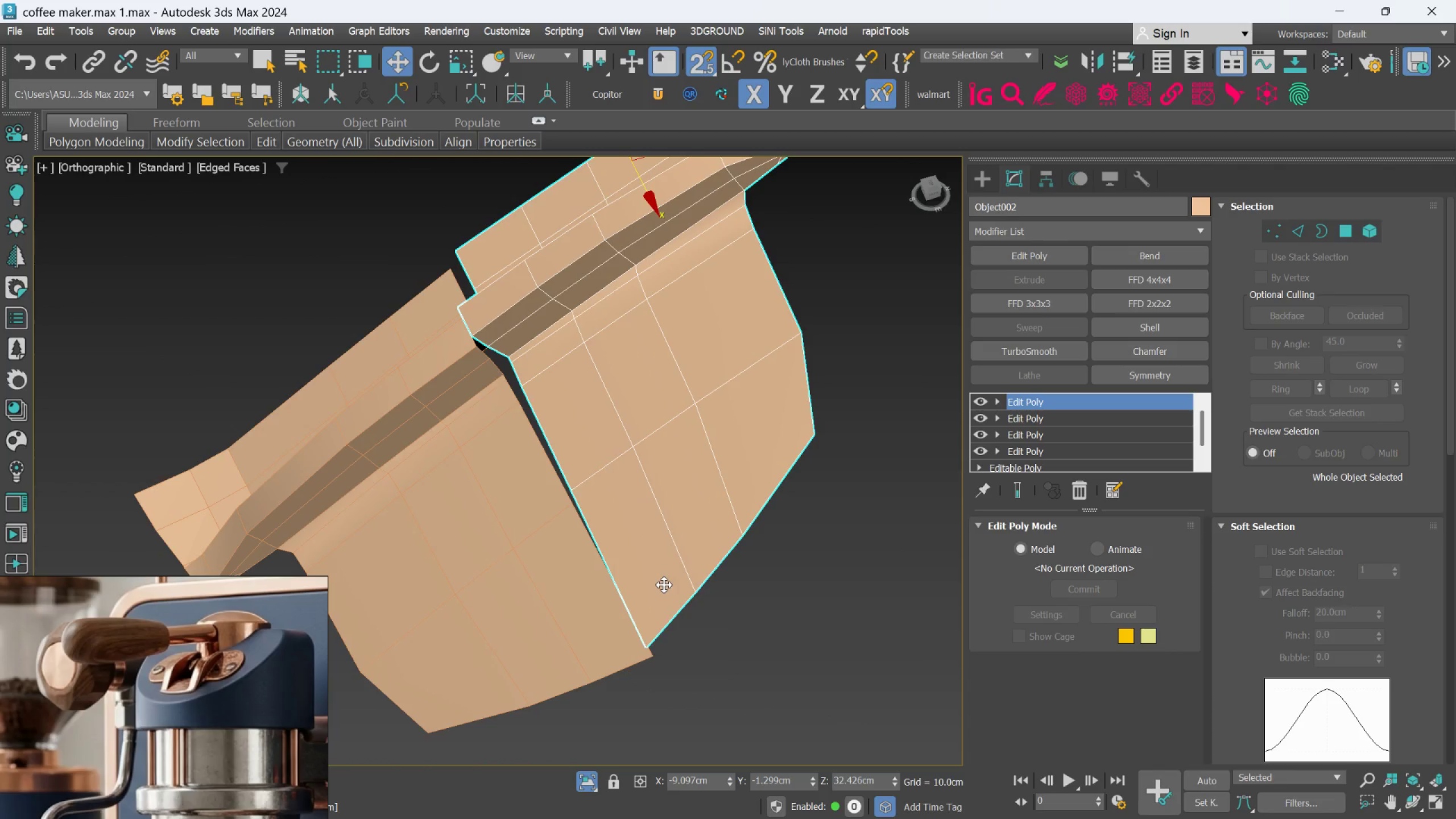 
left_click_drag(start_coordinate=[664, 592], to_coordinate=[673, 433])
 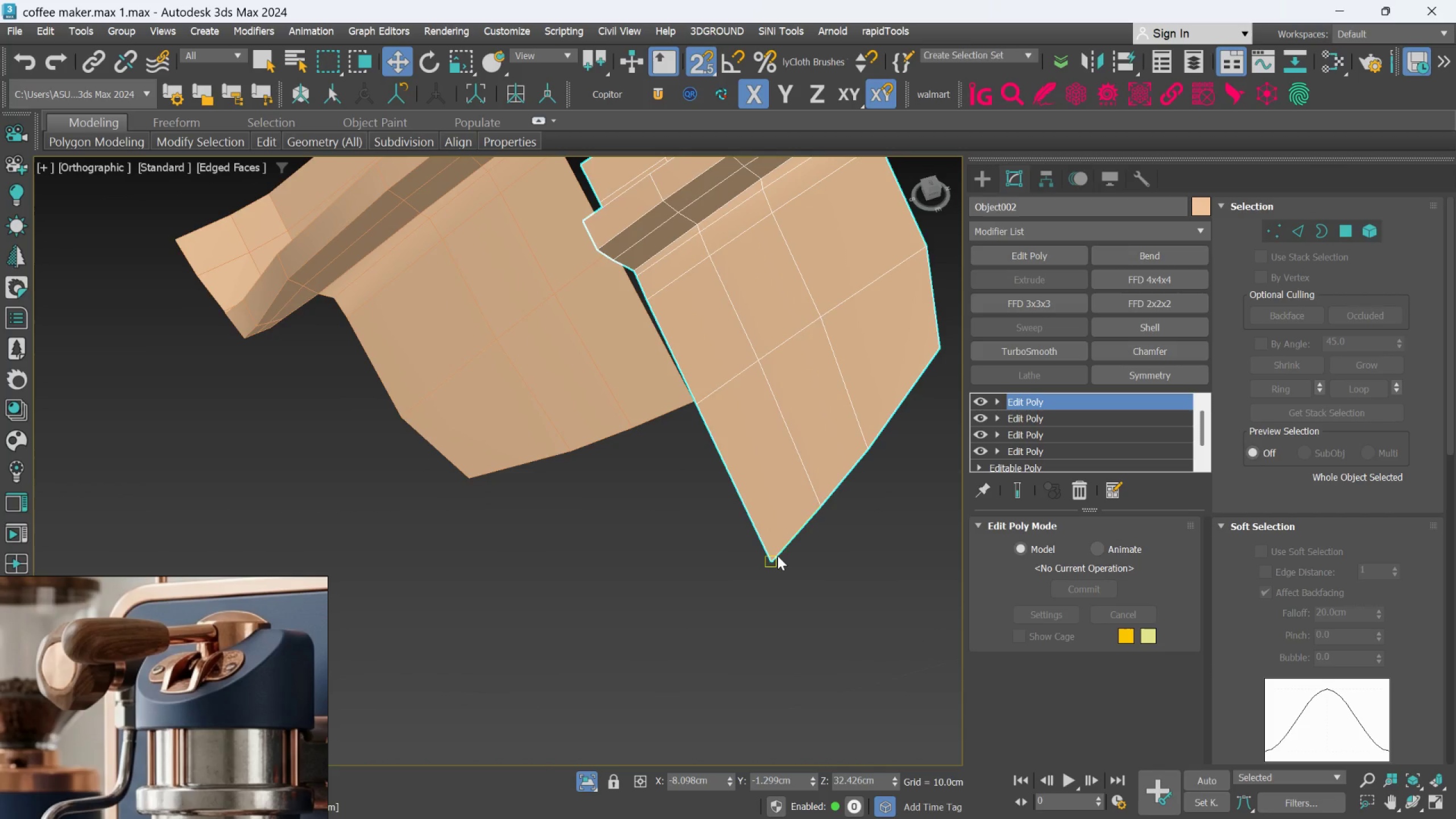 
left_click_drag(start_coordinate=[775, 552], to_coordinate=[698, 291])
 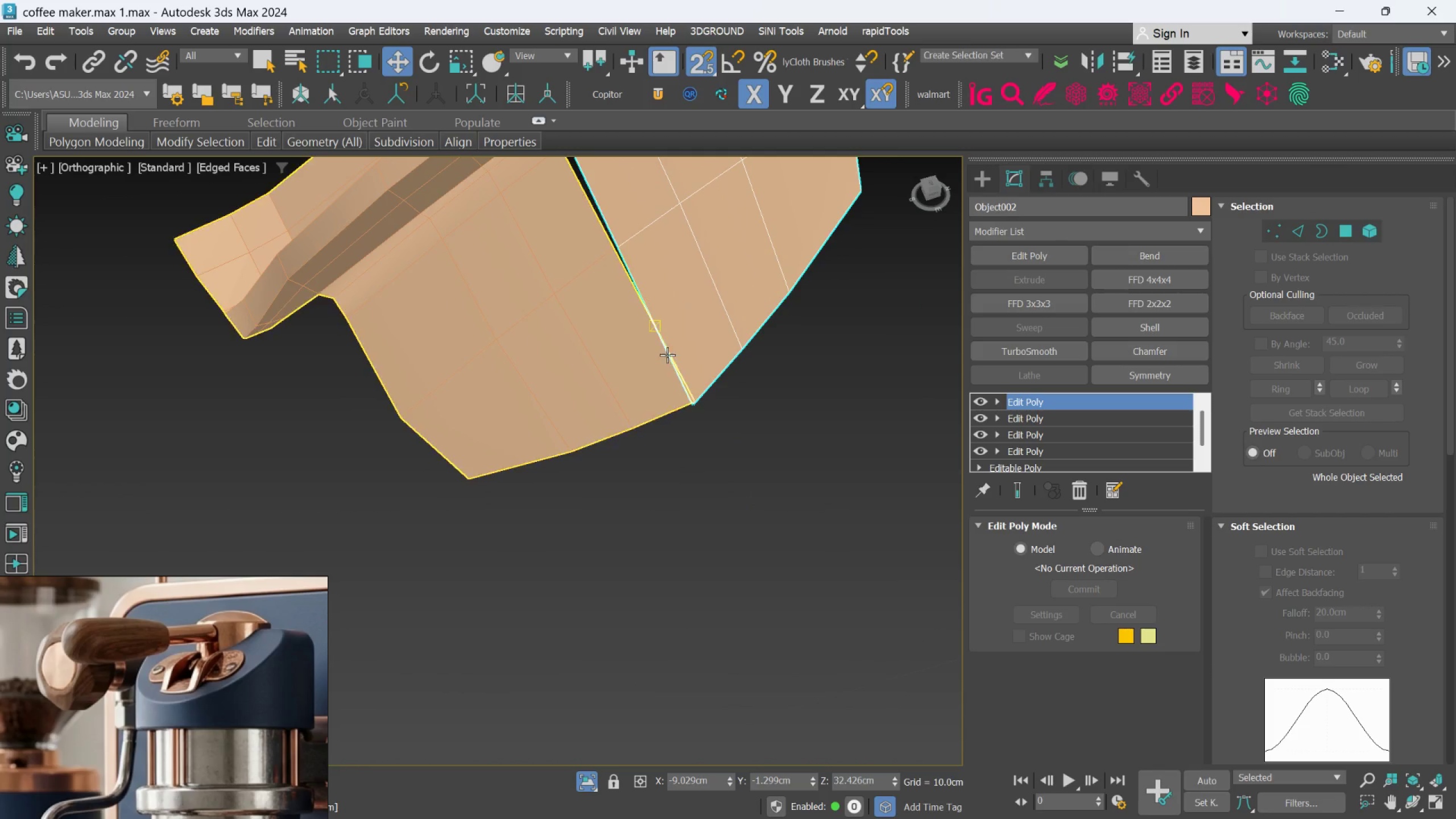 
scroll: coordinate [723, 441], scroll_direction: up, amount: 4.0
 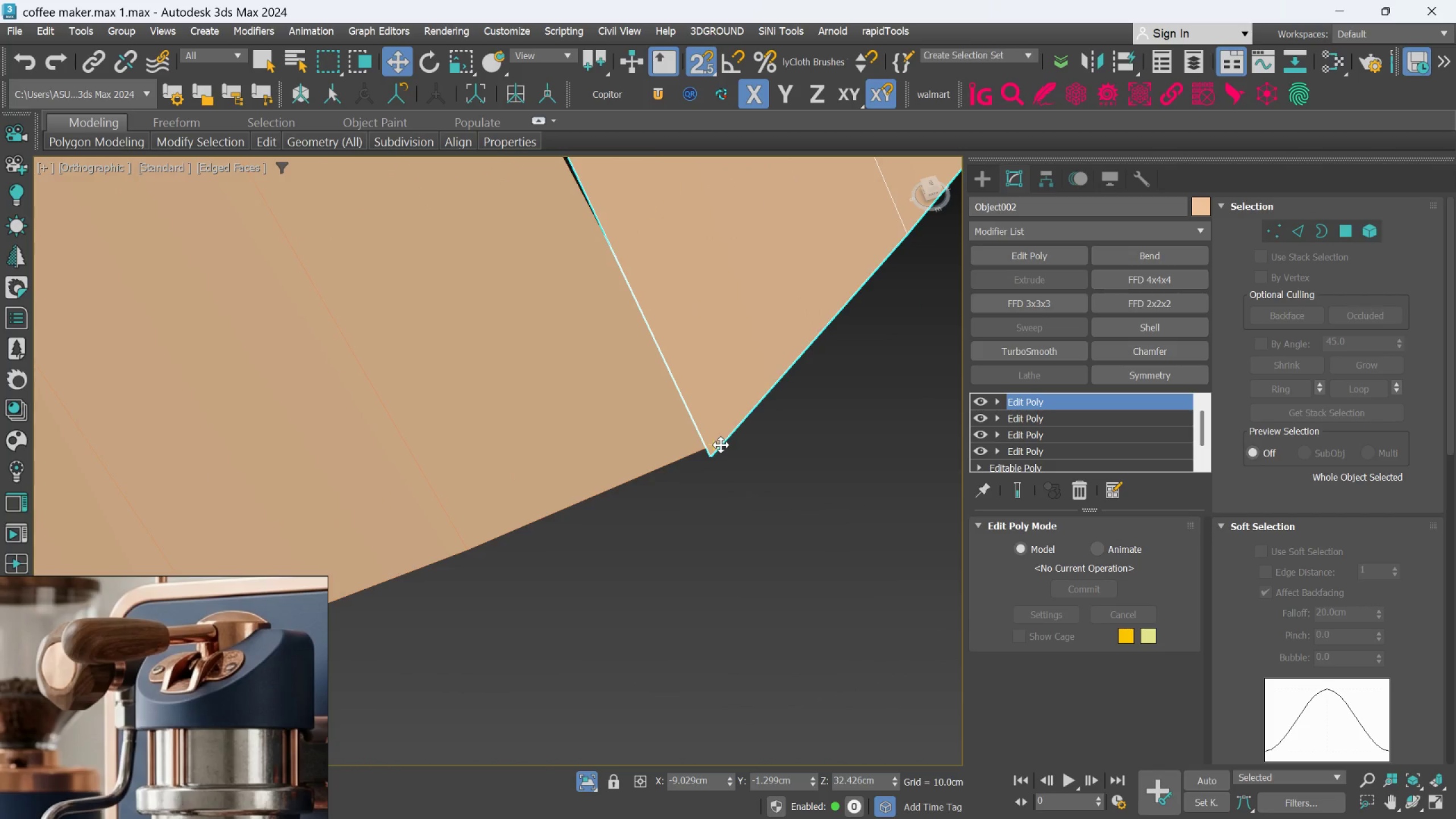 
left_click_drag(start_coordinate=[721, 445], to_coordinate=[774, 387])
 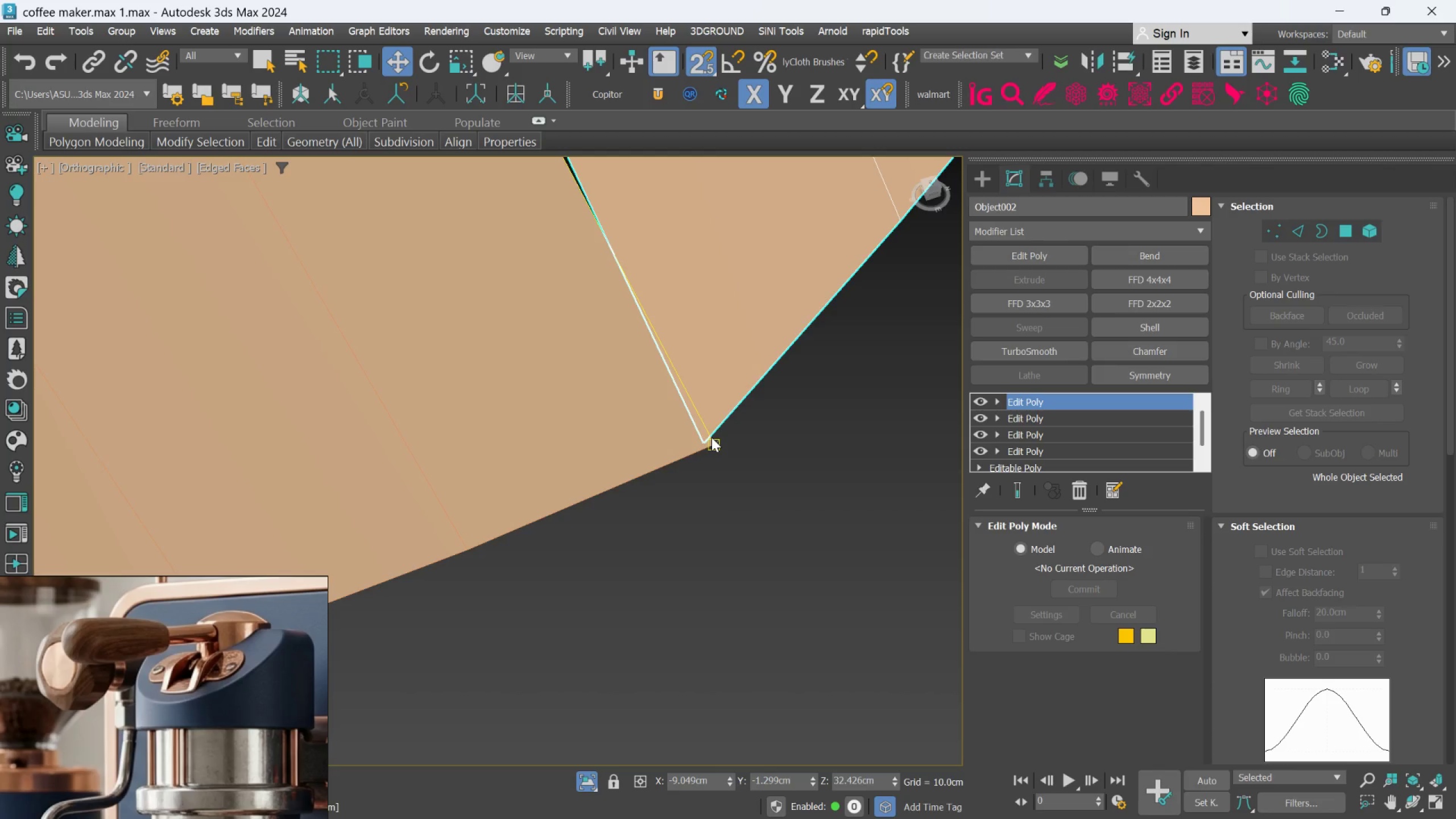 
key(L)
 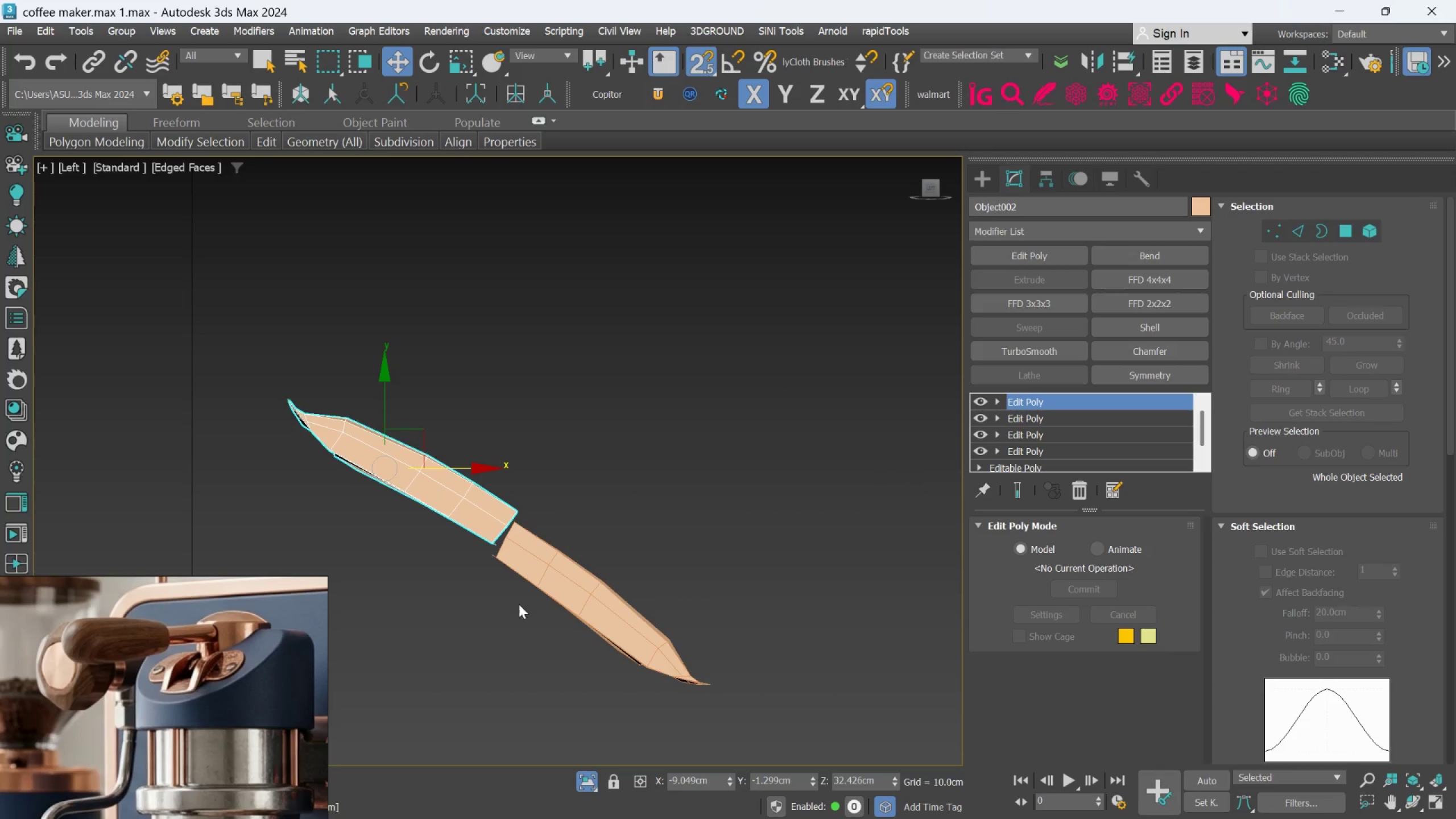 
scroll: coordinate [572, 481], scroll_direction: up, amount: 3.0
 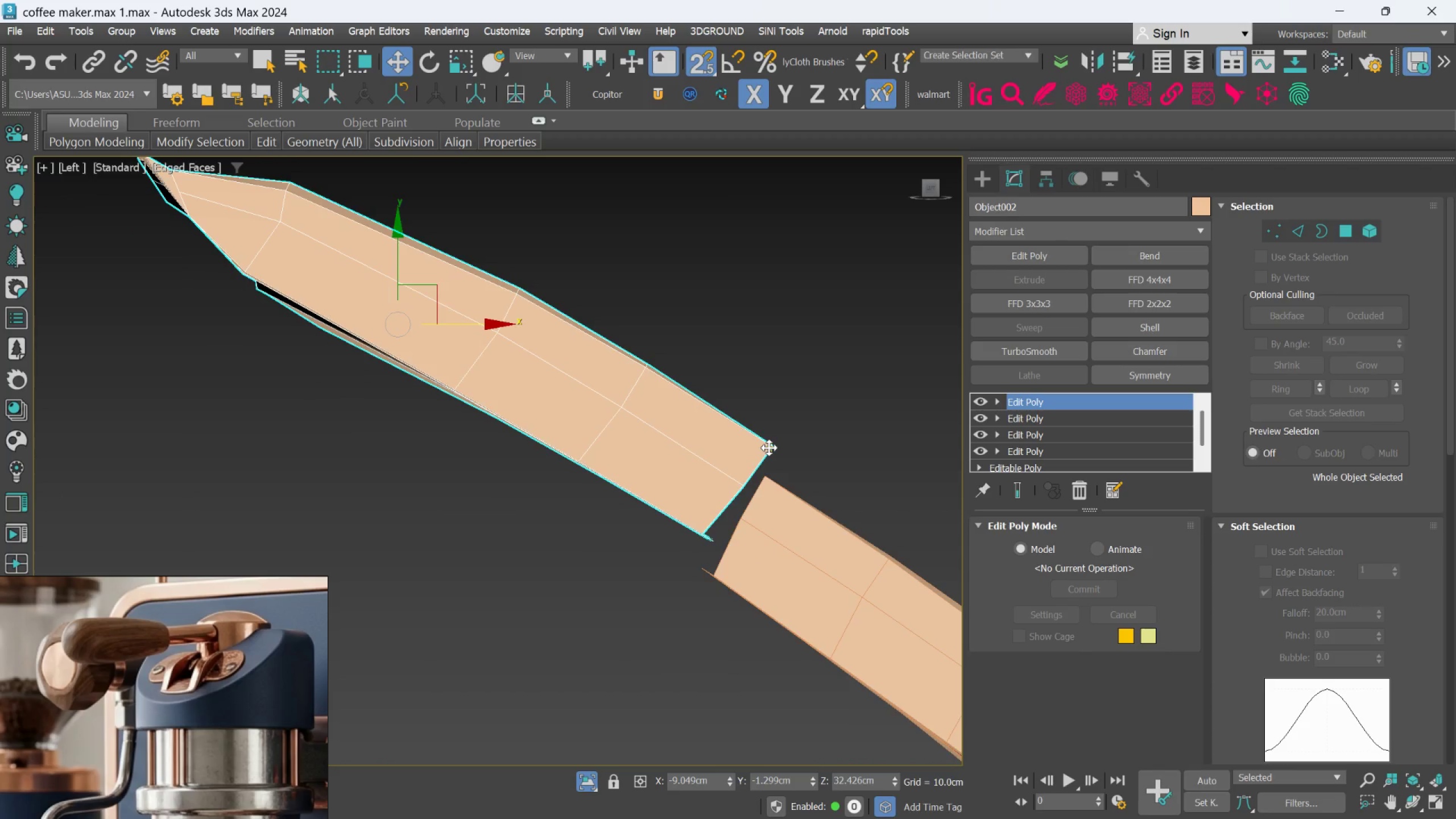 
left_click_drag(start_coordinate=[770, 448], to_coordinate=[757, 487])
 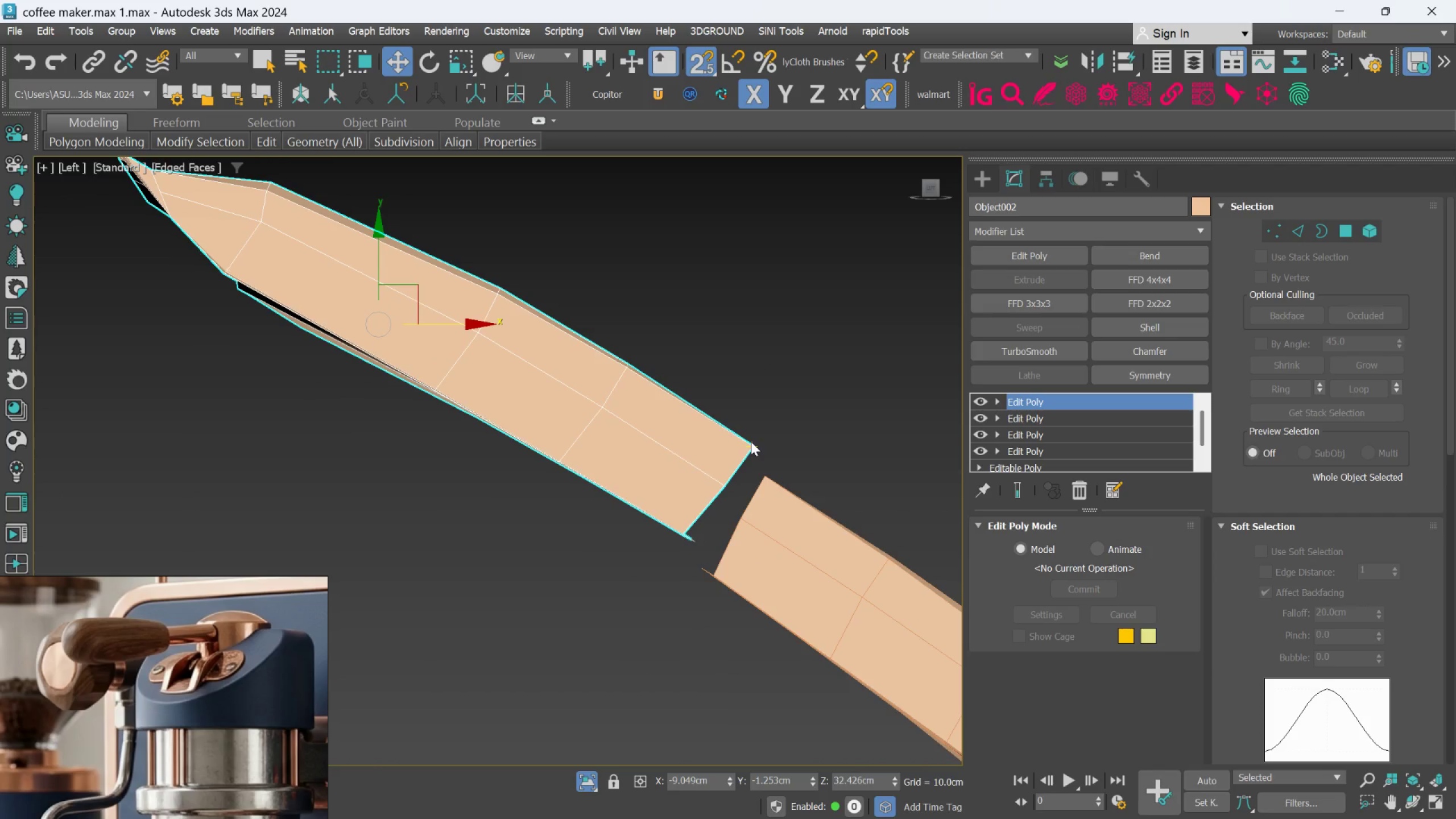 
left_click_drag(start_coordinate=[751, 447], to_coordinate=[755, 479])
 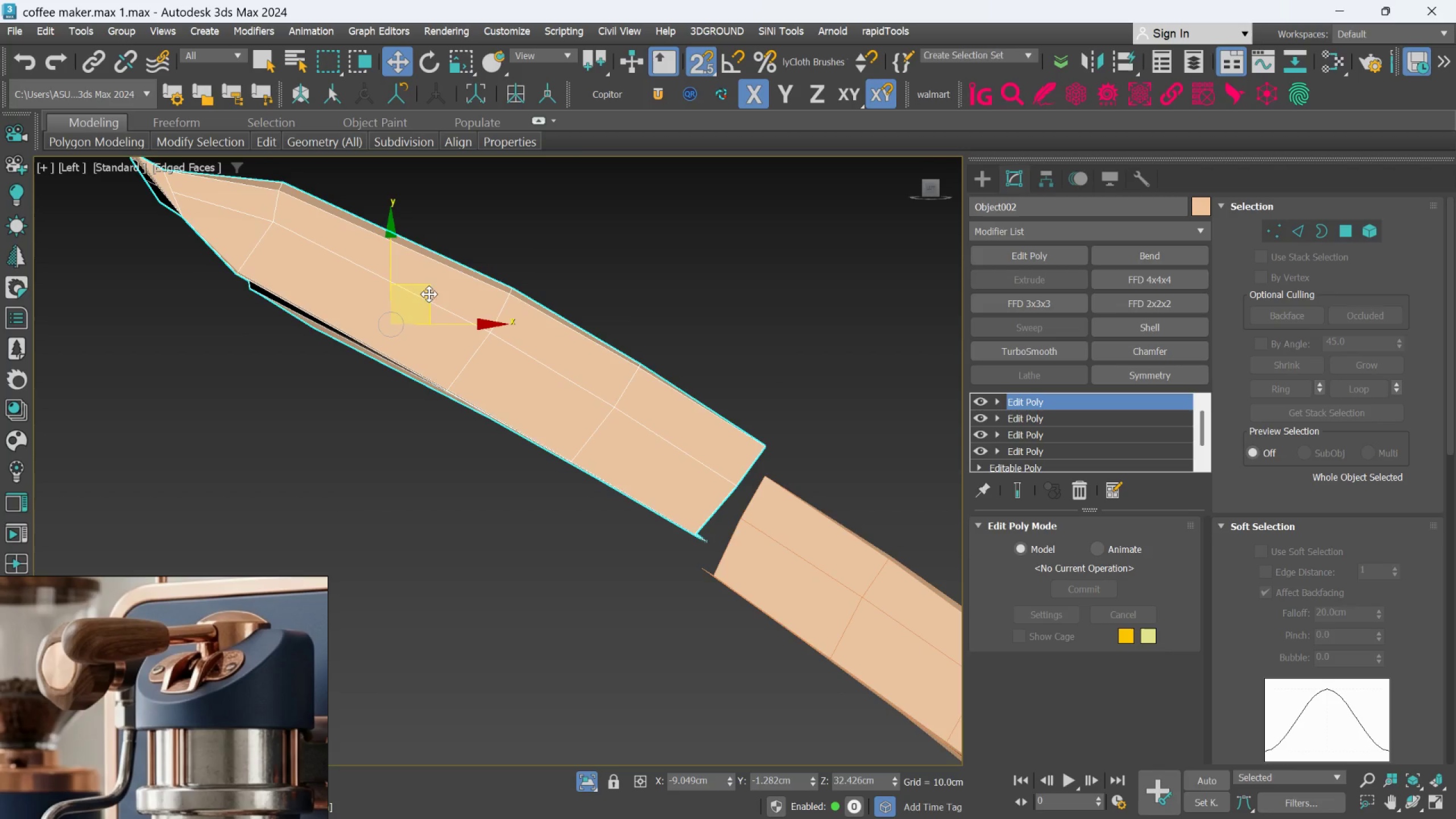 
left_click_drag(start_coordinate=[431, 291], to_coordinate=[391, 351])
 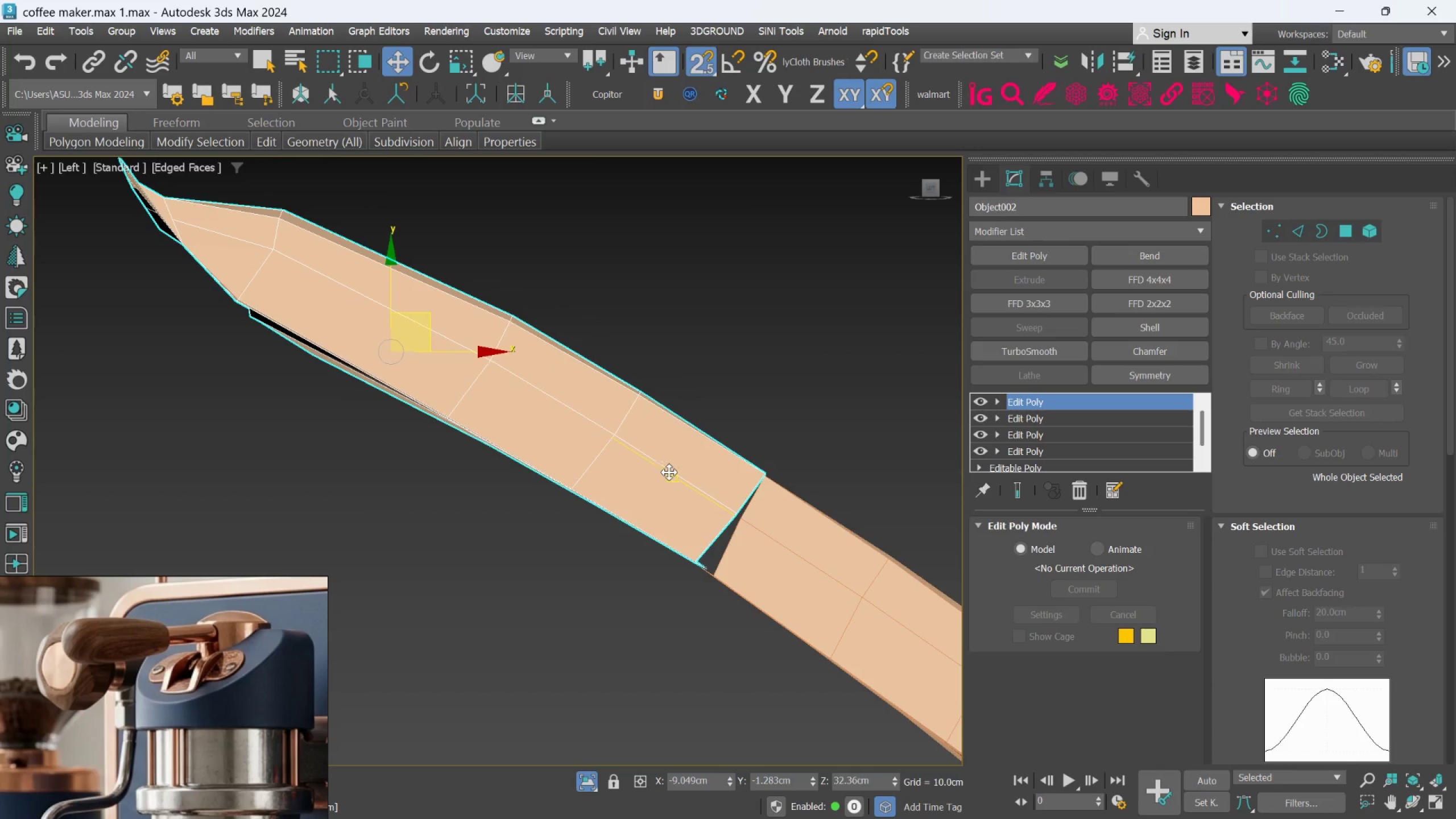 
scroll: coordinate [766, 441], scroll_direction: up, amount: 5.0
 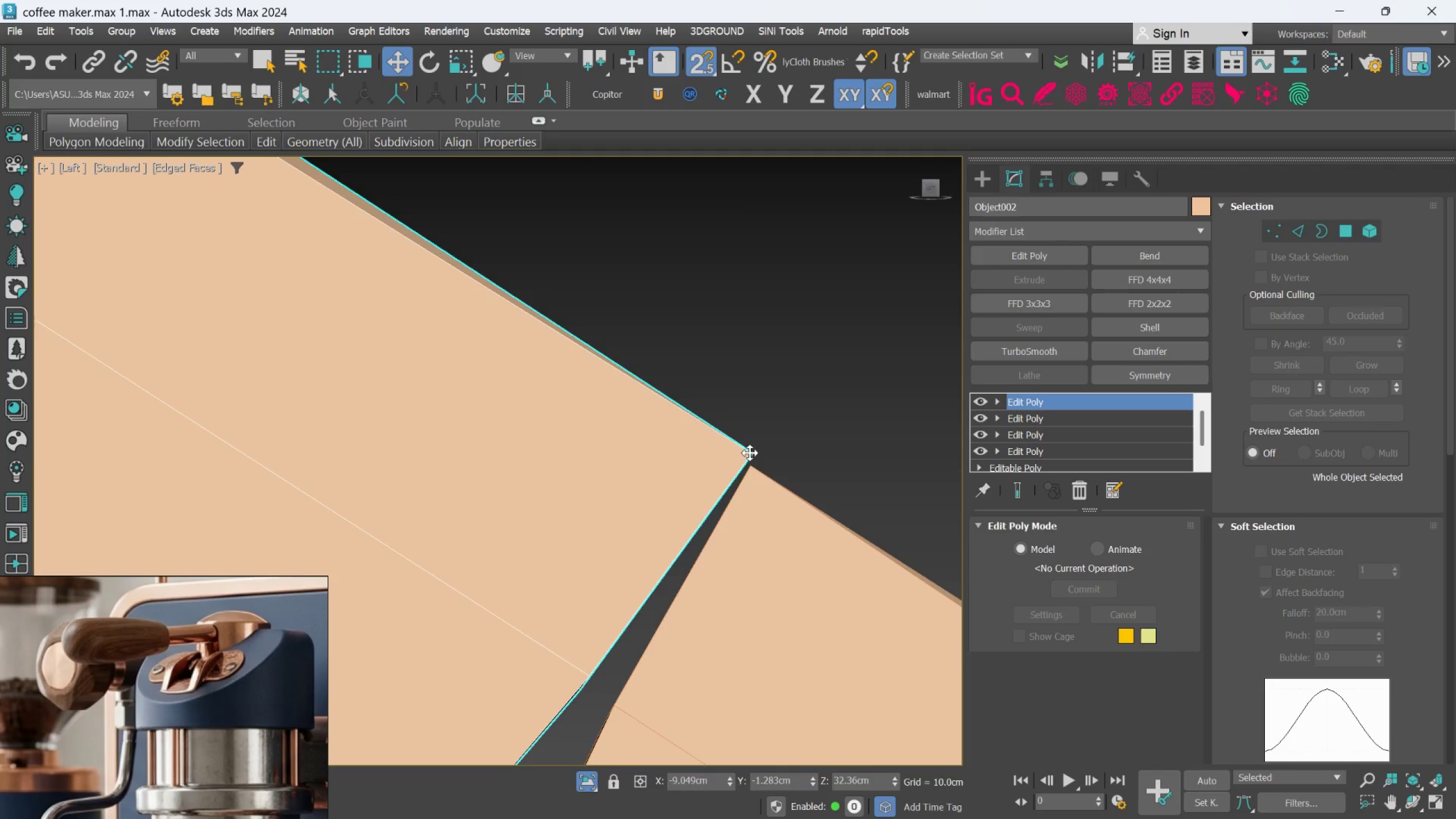 
left_click_drag(start_coordinate=[749, 453], to_coordinate=[747, 457])
 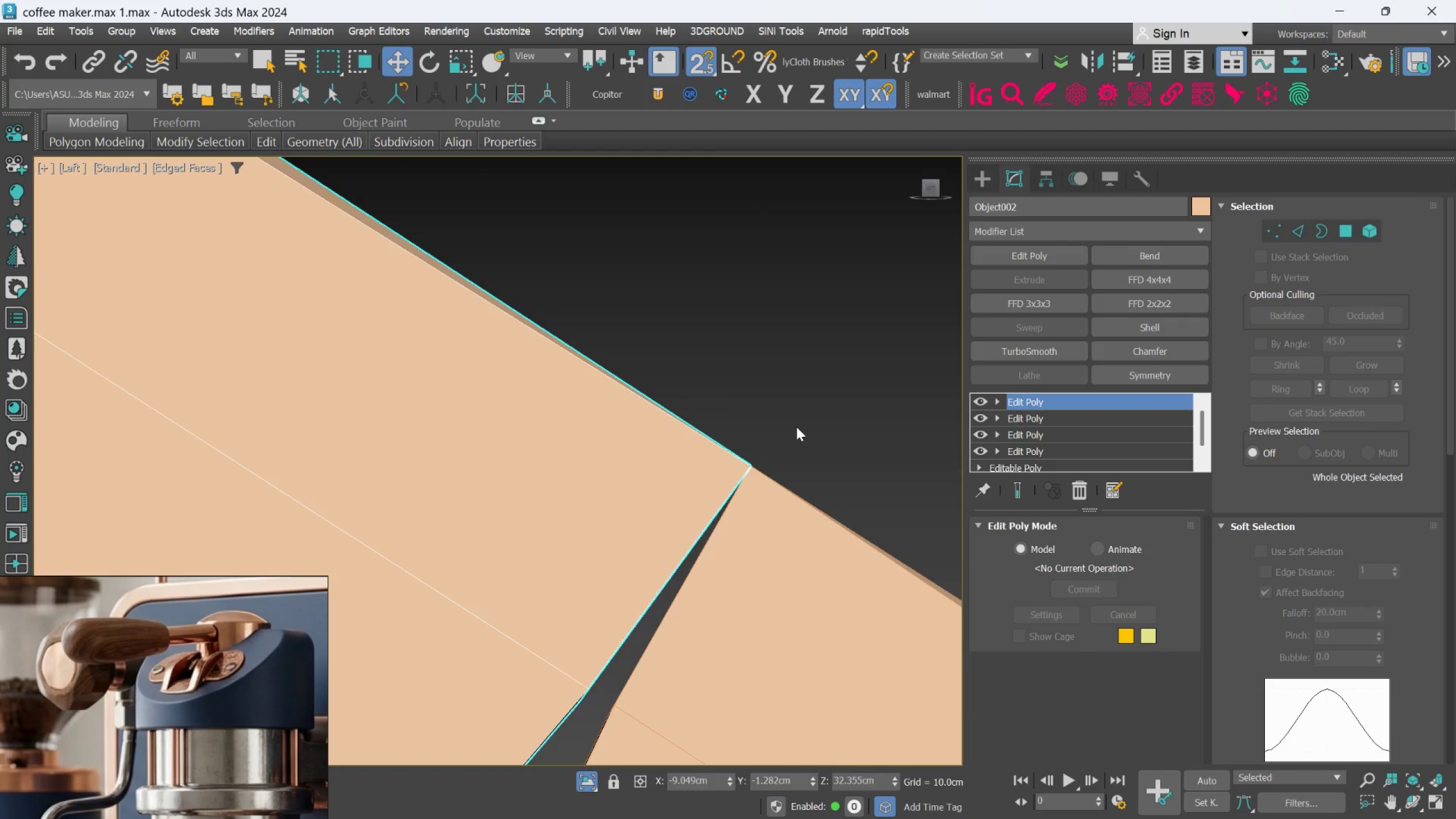 
scroll: coordinate [796, 427], scroll_direction: down, amount: 7.0
 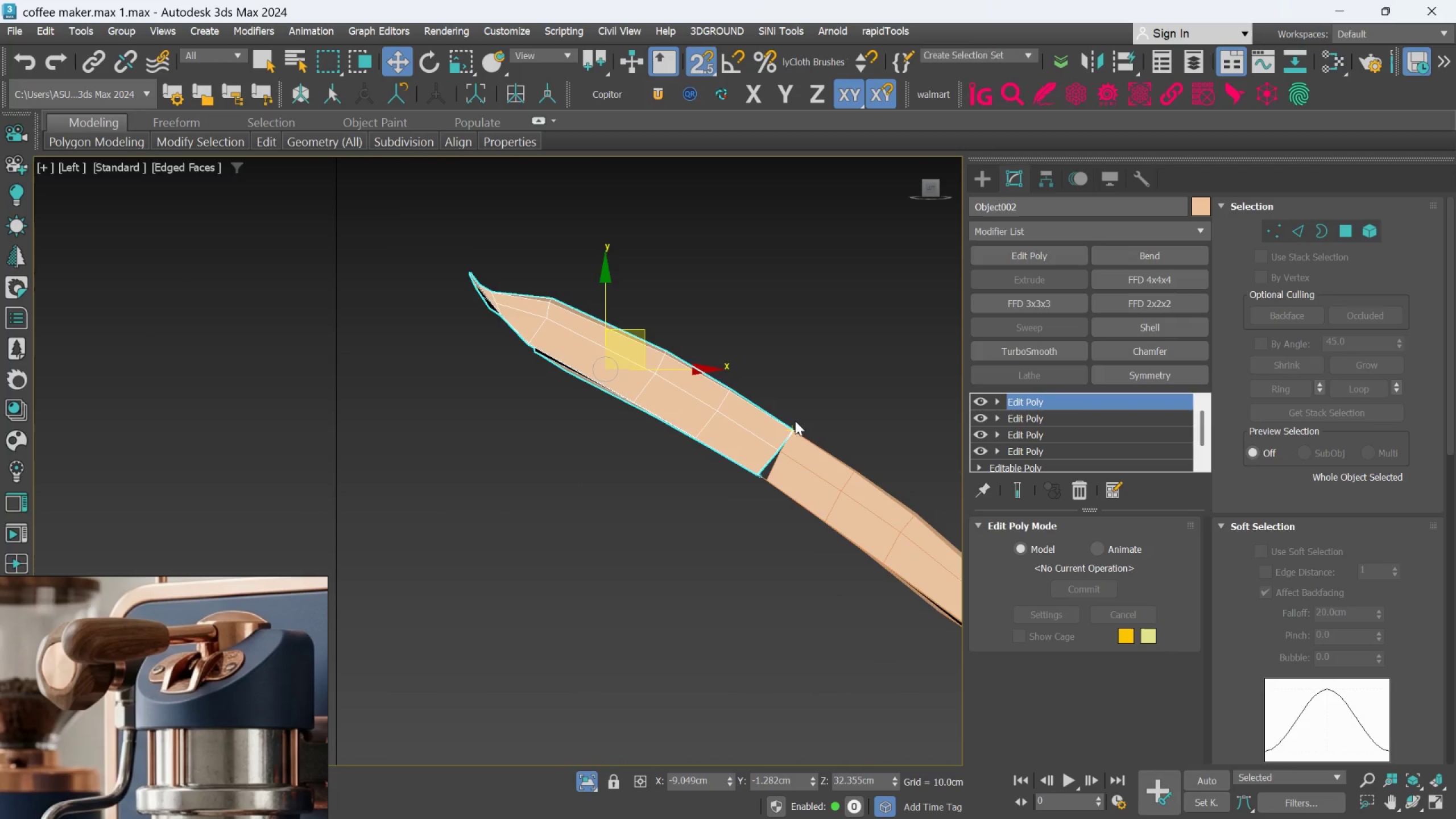 
hold_key(key=AltLeft, duration=1.03)
 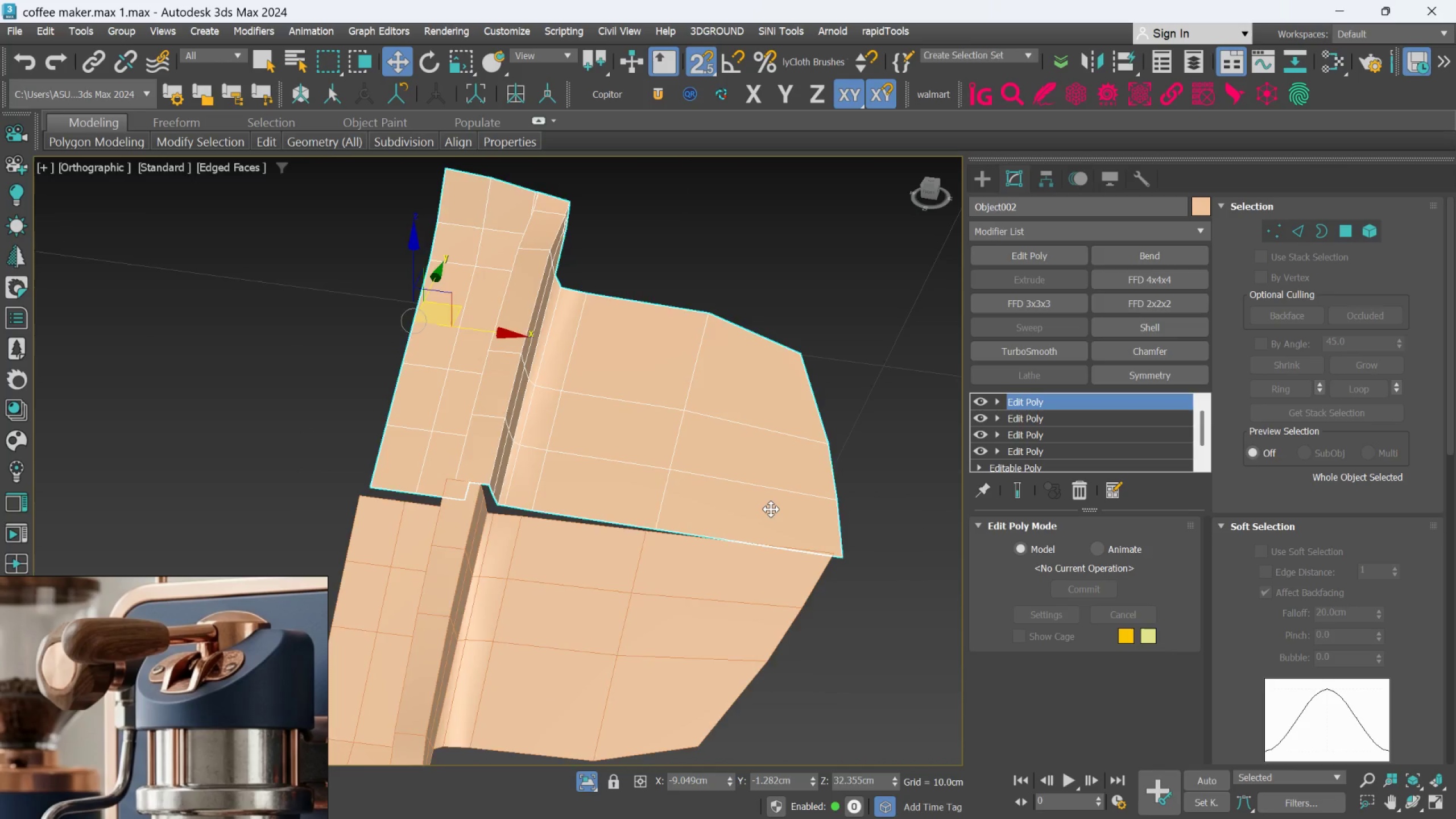 
scroll: coordinate [635, 362], scroll_direction: up, amount: 4.0
 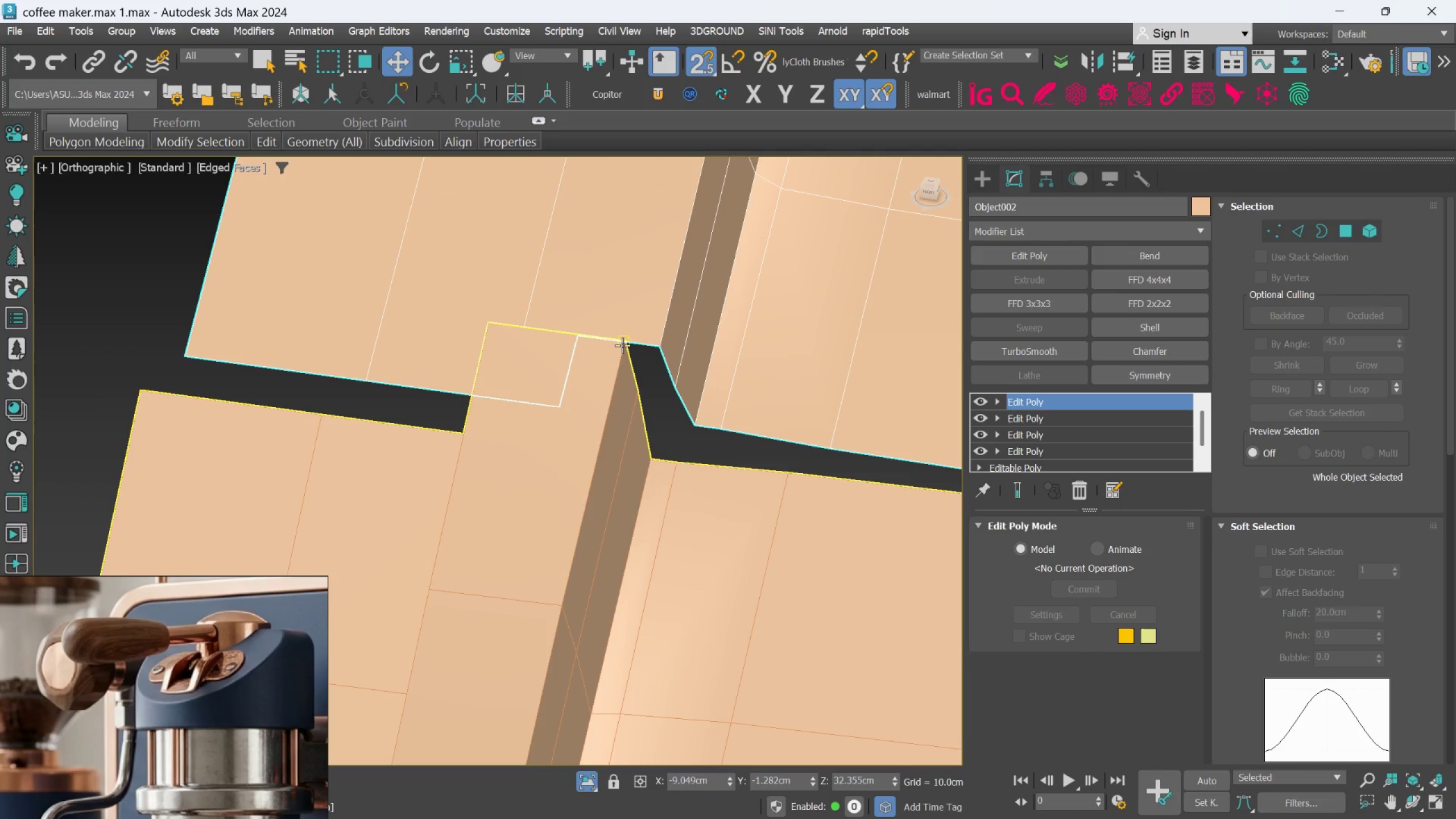 
left_click_drag(start_coordinate=[622, 345], to_coordinate=[660, 356])
 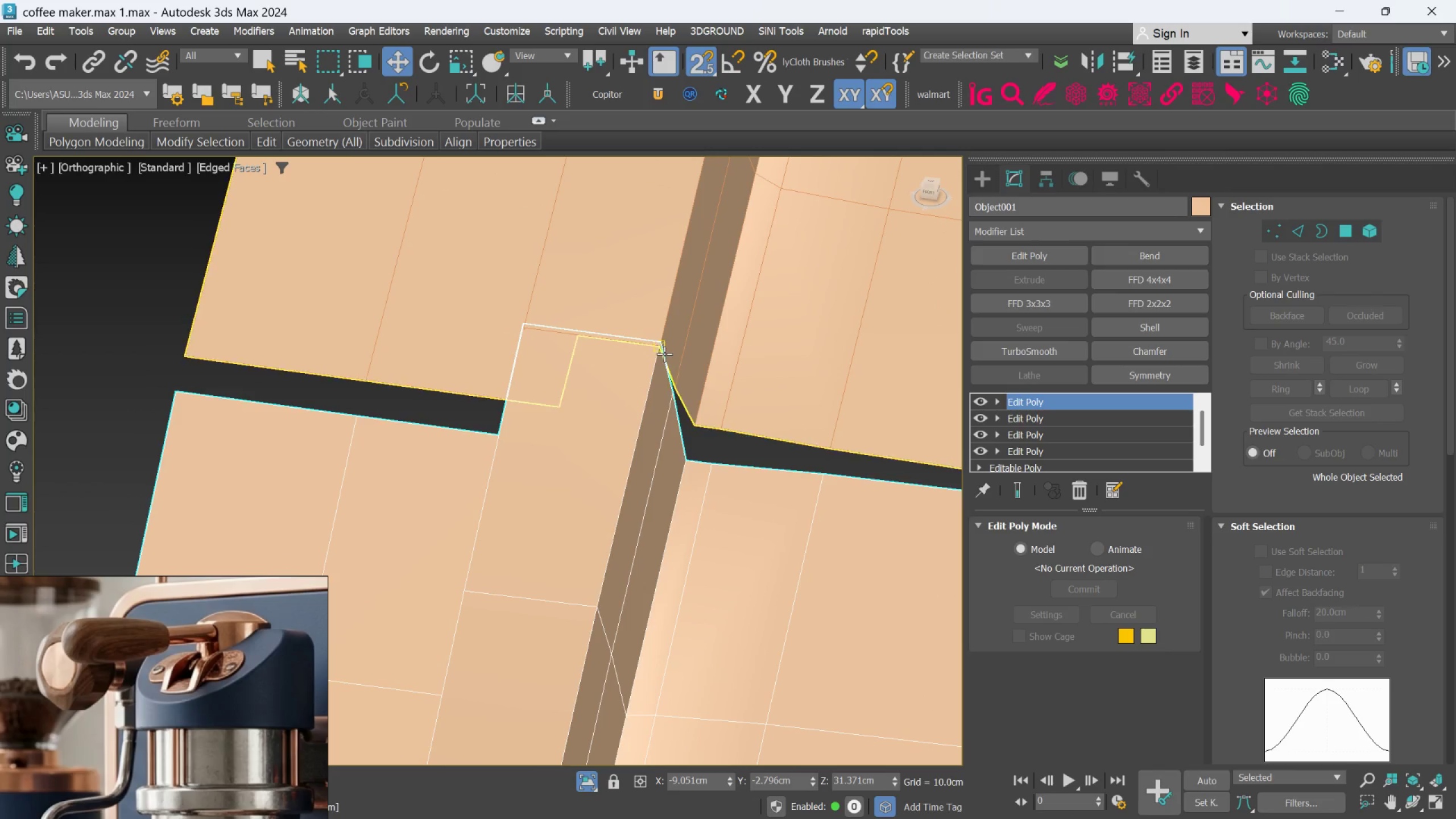 
hold_key(key=AltLeft, duration=0.84)
 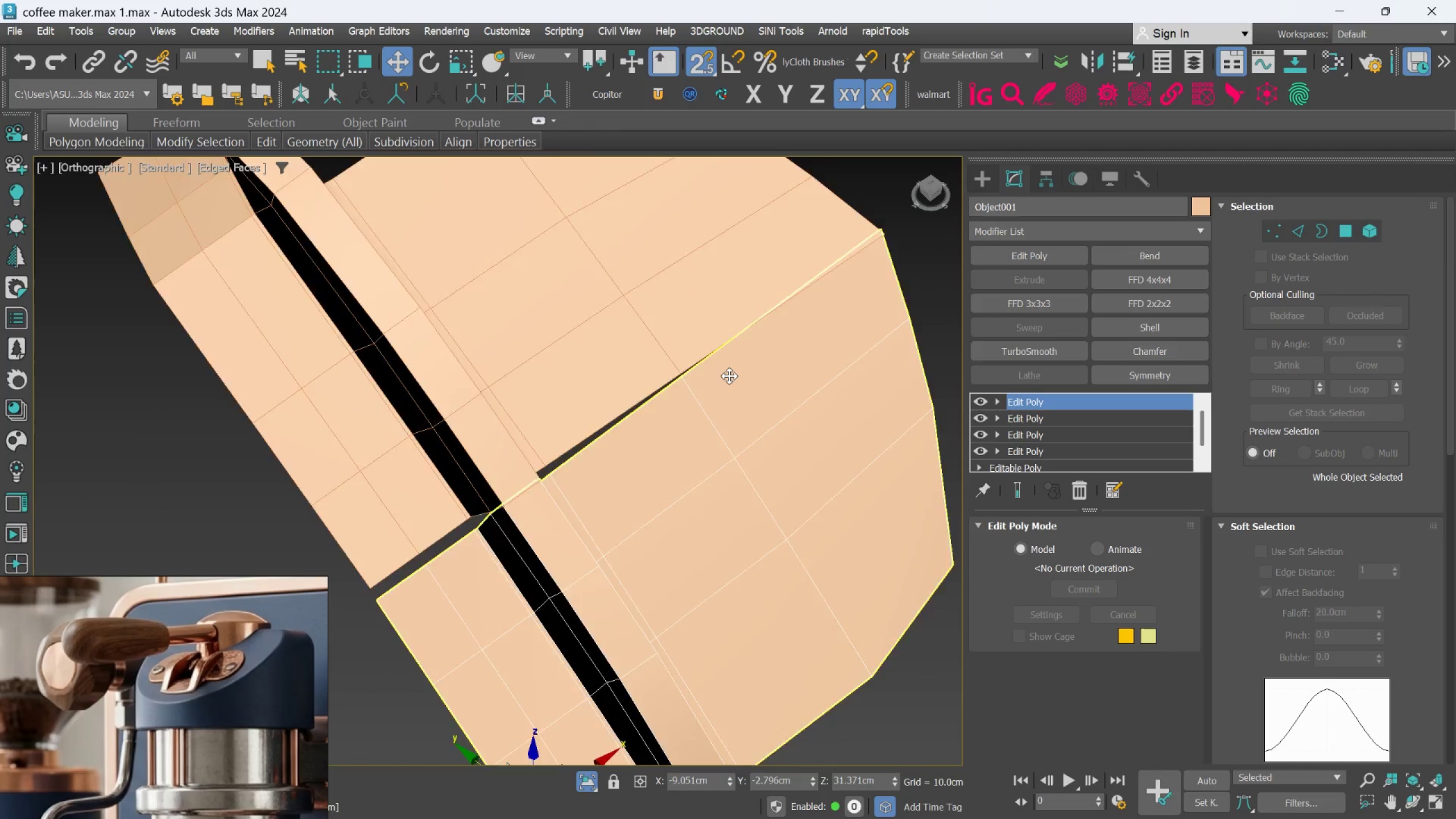 
scroll: coordinate [664, 354], scroll_direction: down, amount: 4.0
 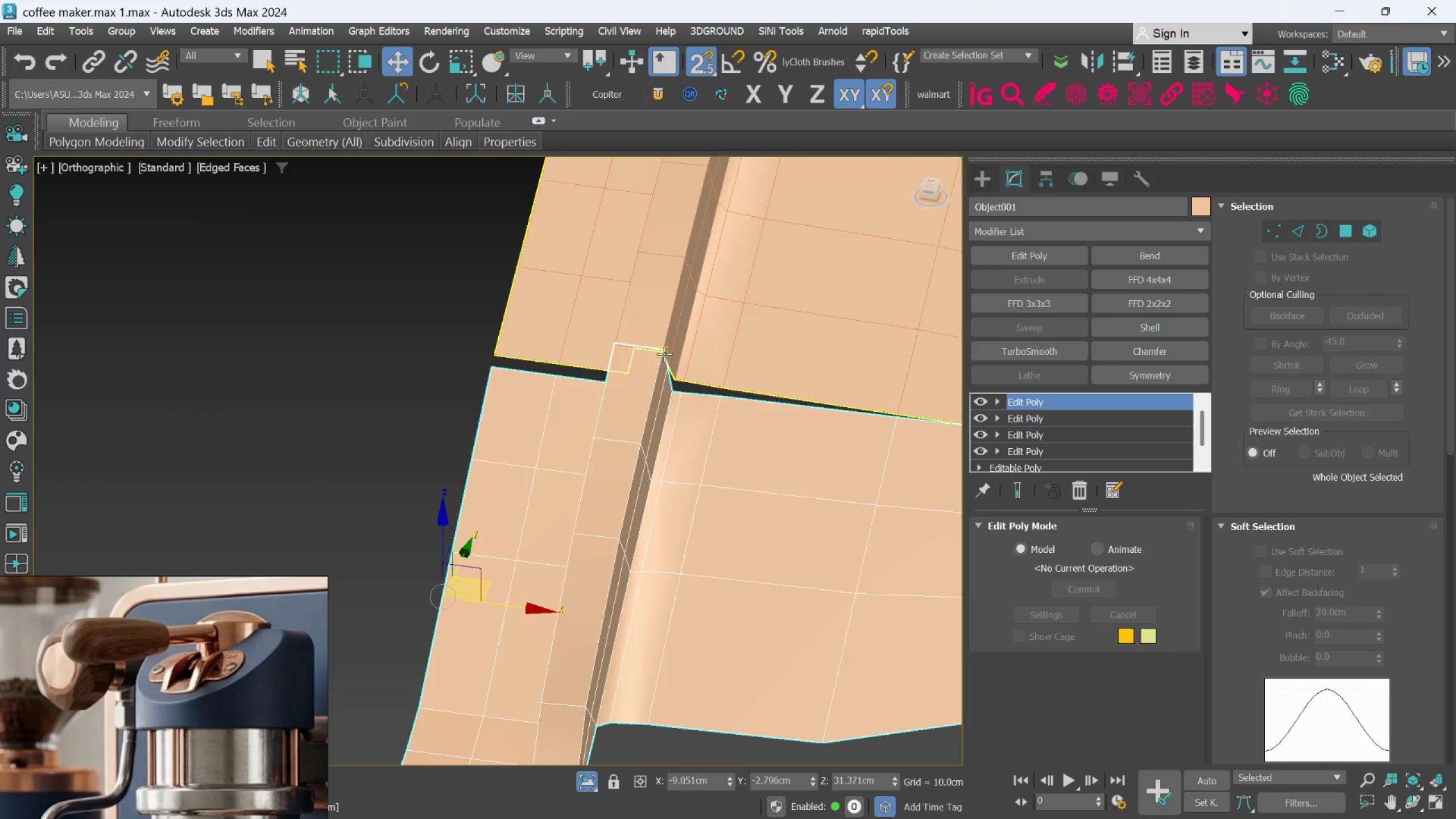 
hold_key(key=AltLeft, duration=0.56)
 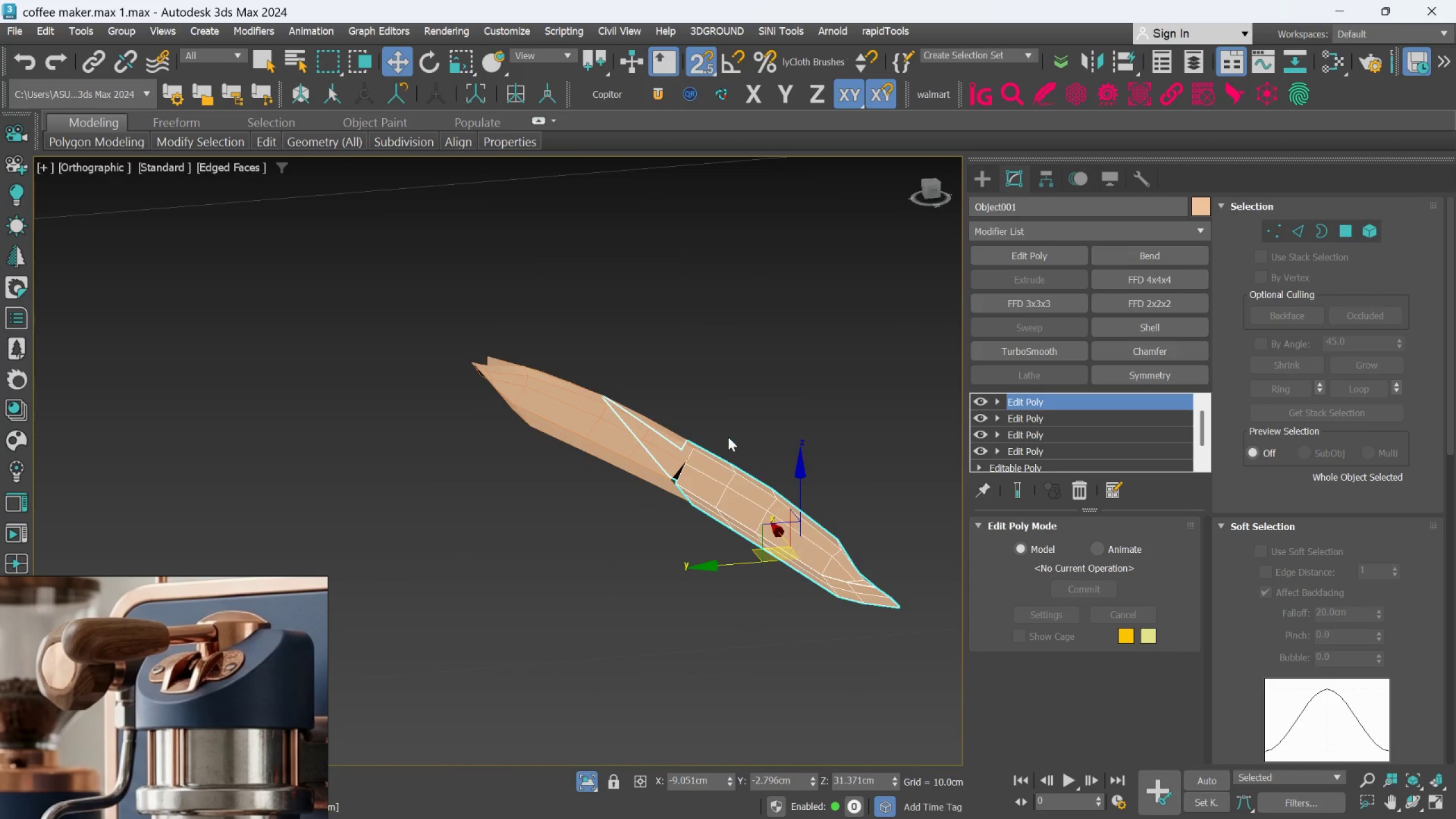 
scroll: coordinate [729, 376], scroll_direction: down, amount: 2.0
 